 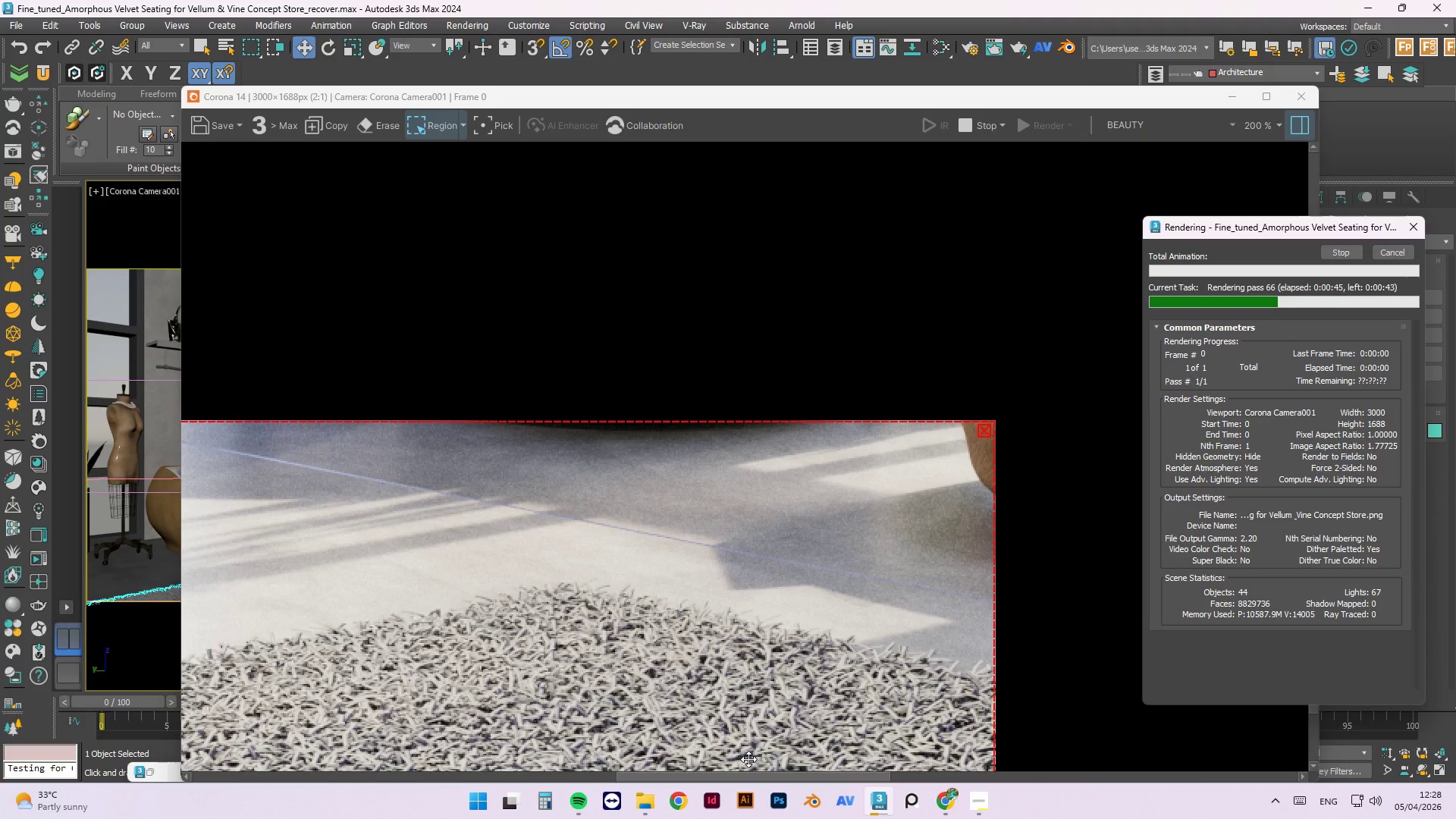 
scroll: coordinate [774, 653], scroll_direction: up, amount: 1.0
 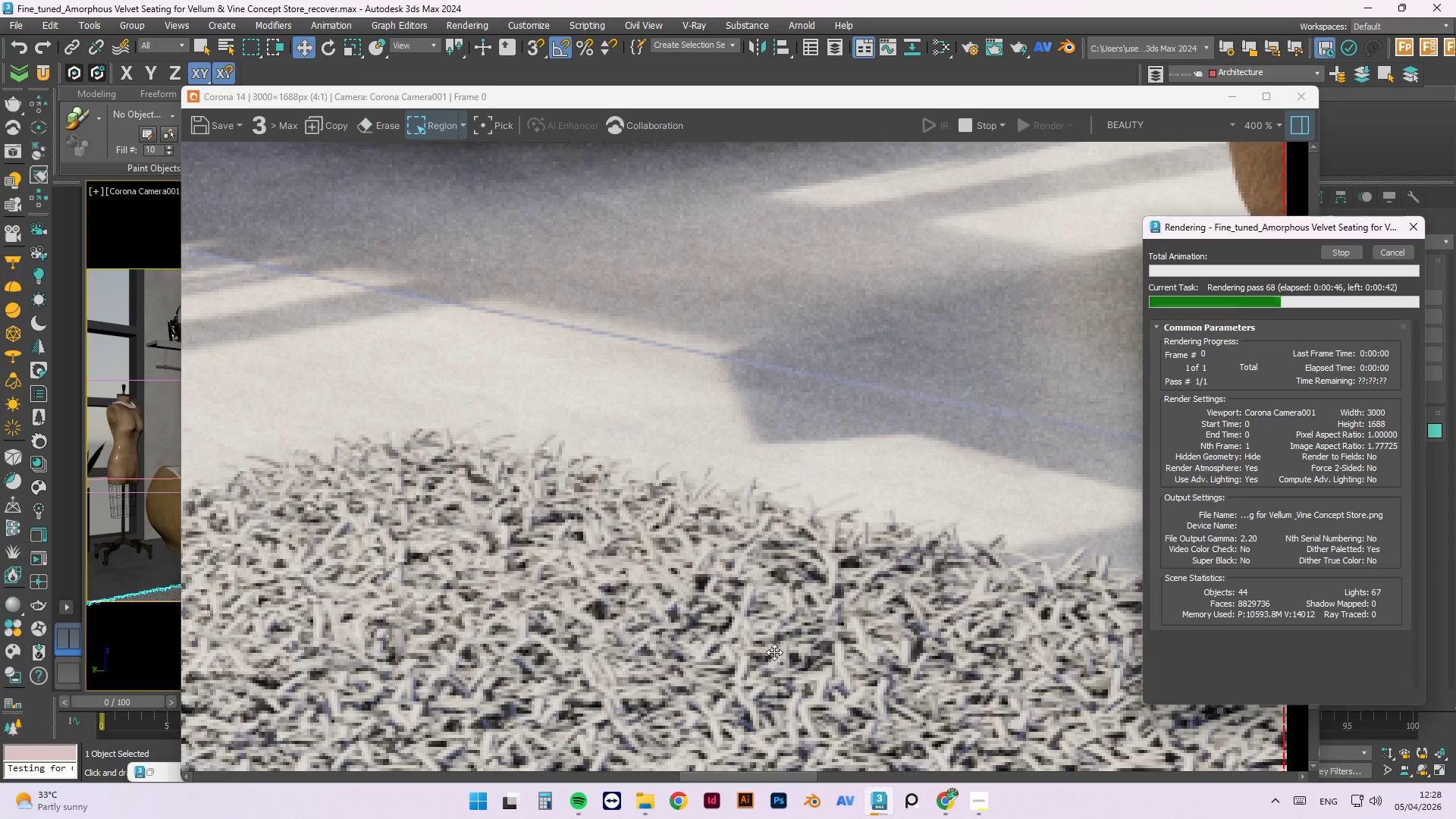 
scroll: coordinate [774, 652], scroll_direction: down, amount: 2.0
 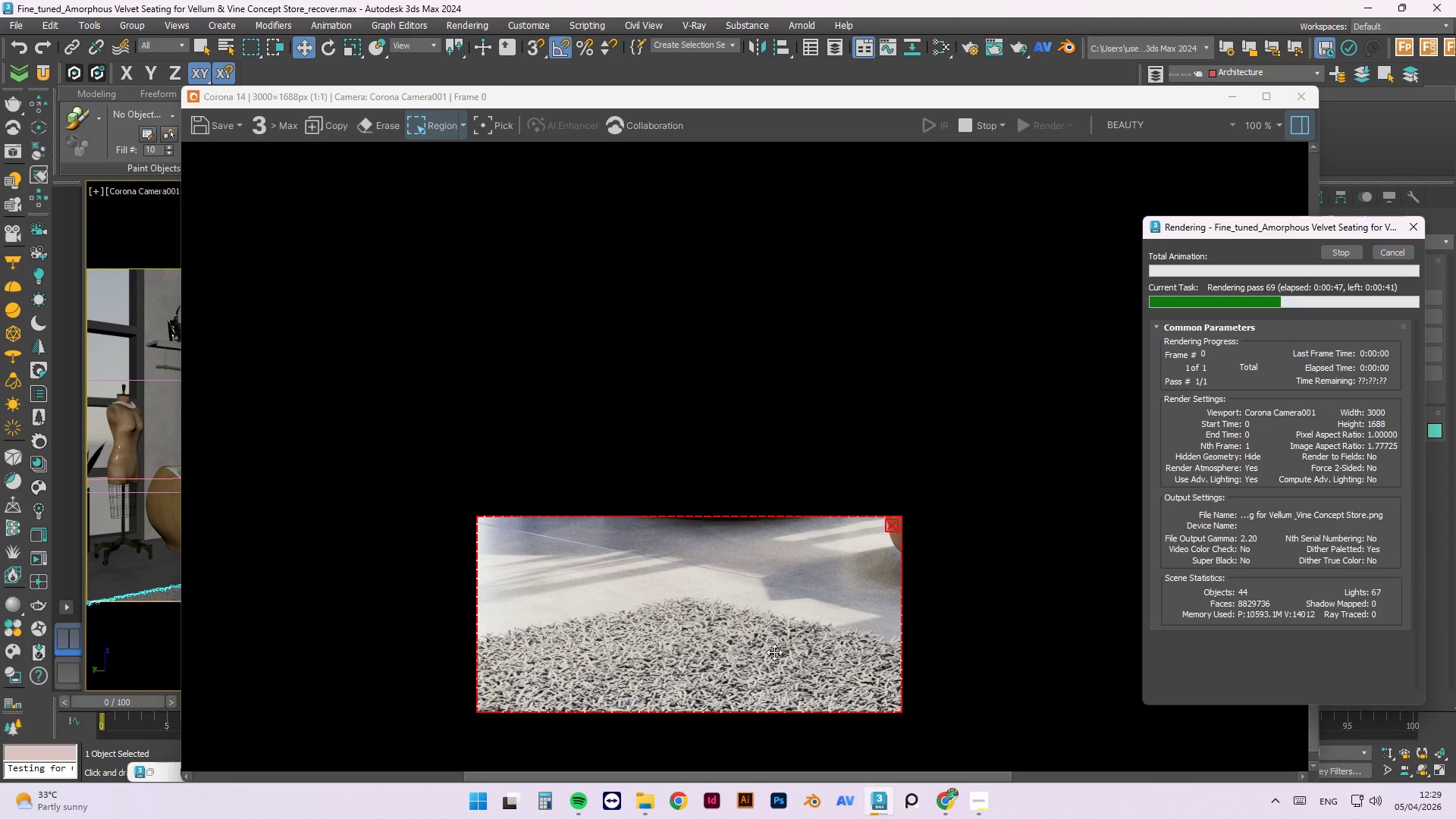 
scroll: coordinate [774, 652], scroll_direction: up, amount: 1.0
 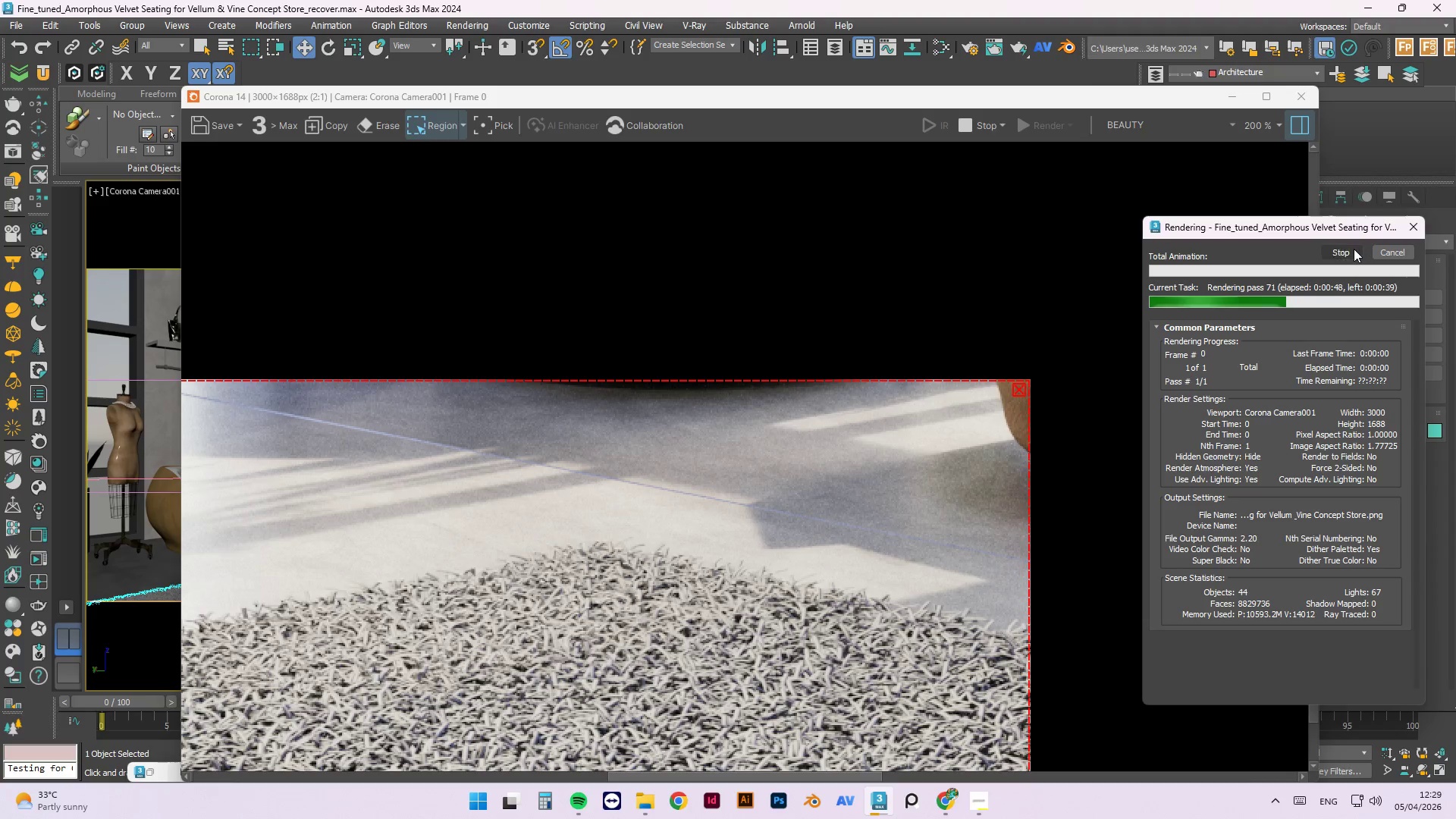 
left_click([1351, 249])
 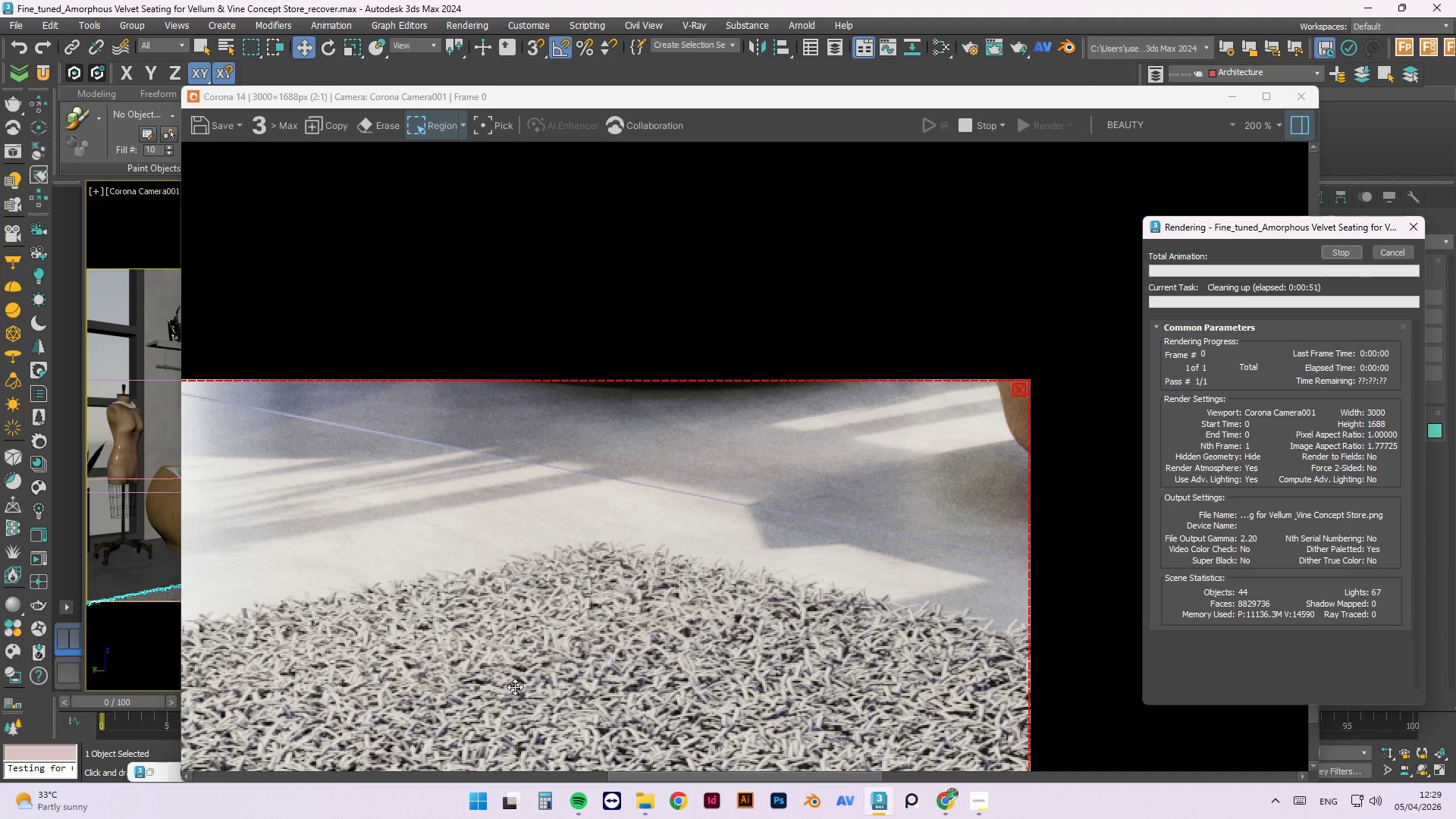 
left_click([154, 769])
 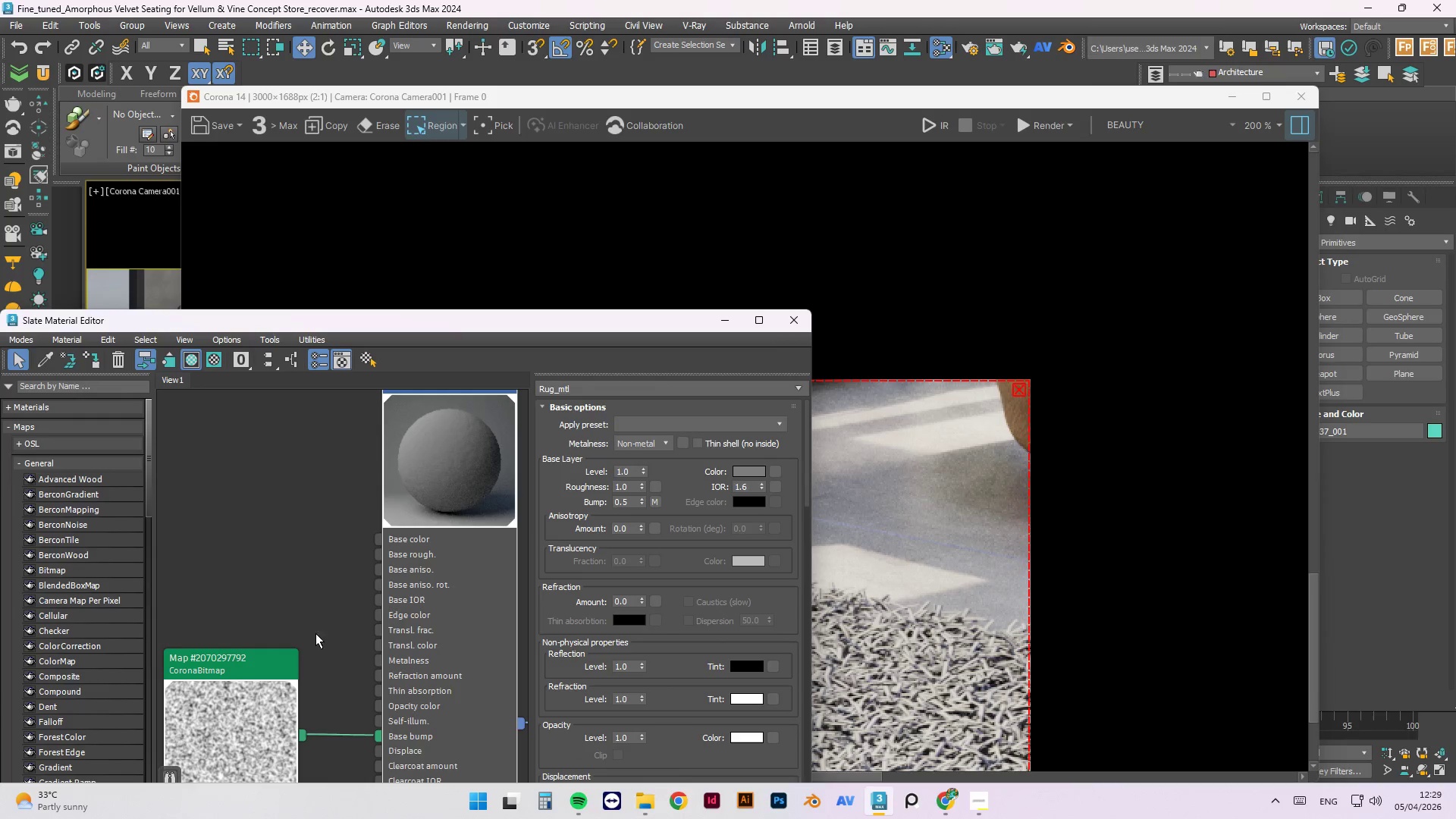 
scroll: coordinate [422, 668], scroll_direction: none, amount: 0.0
 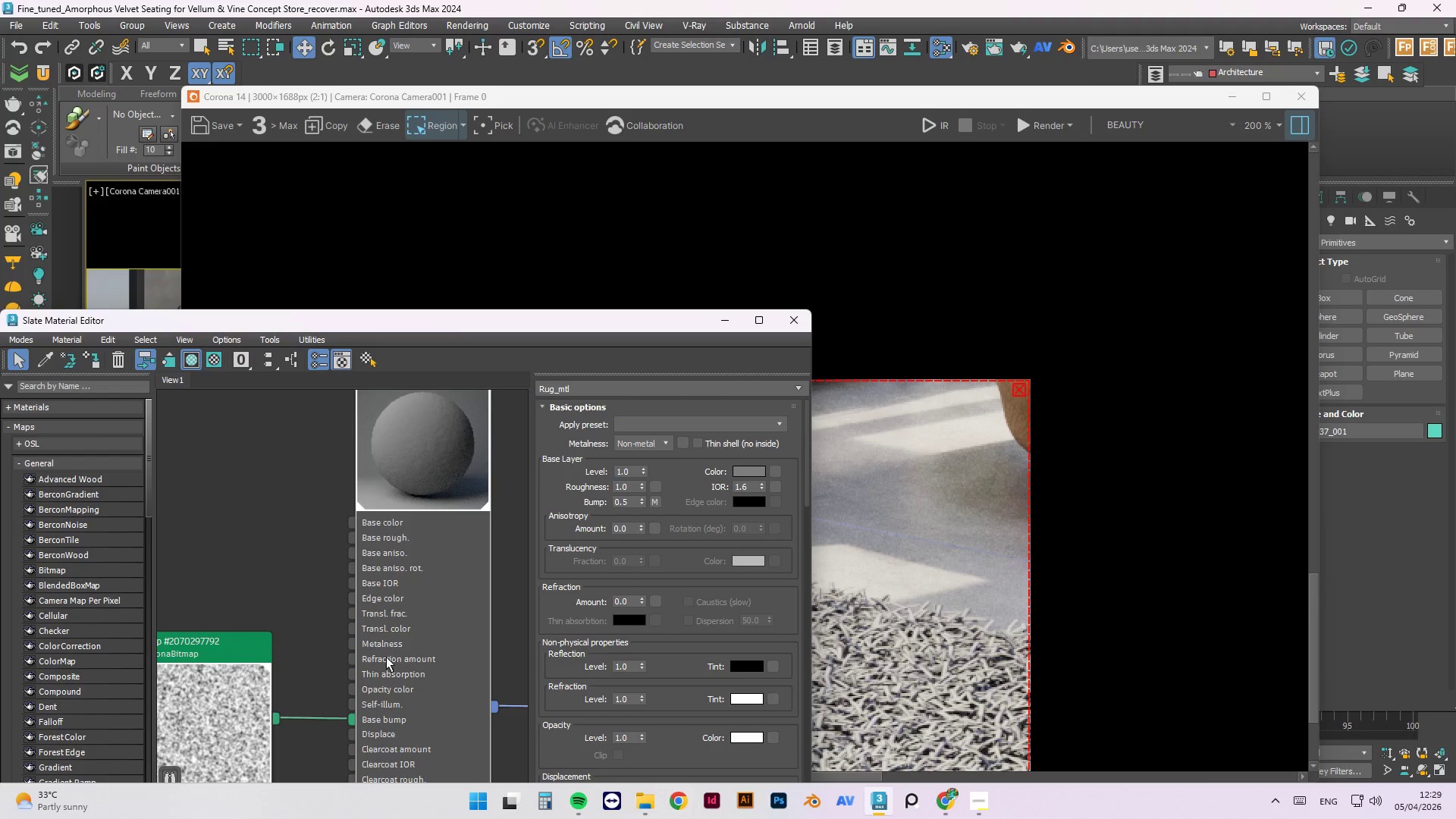 
left_click([177, 686])
 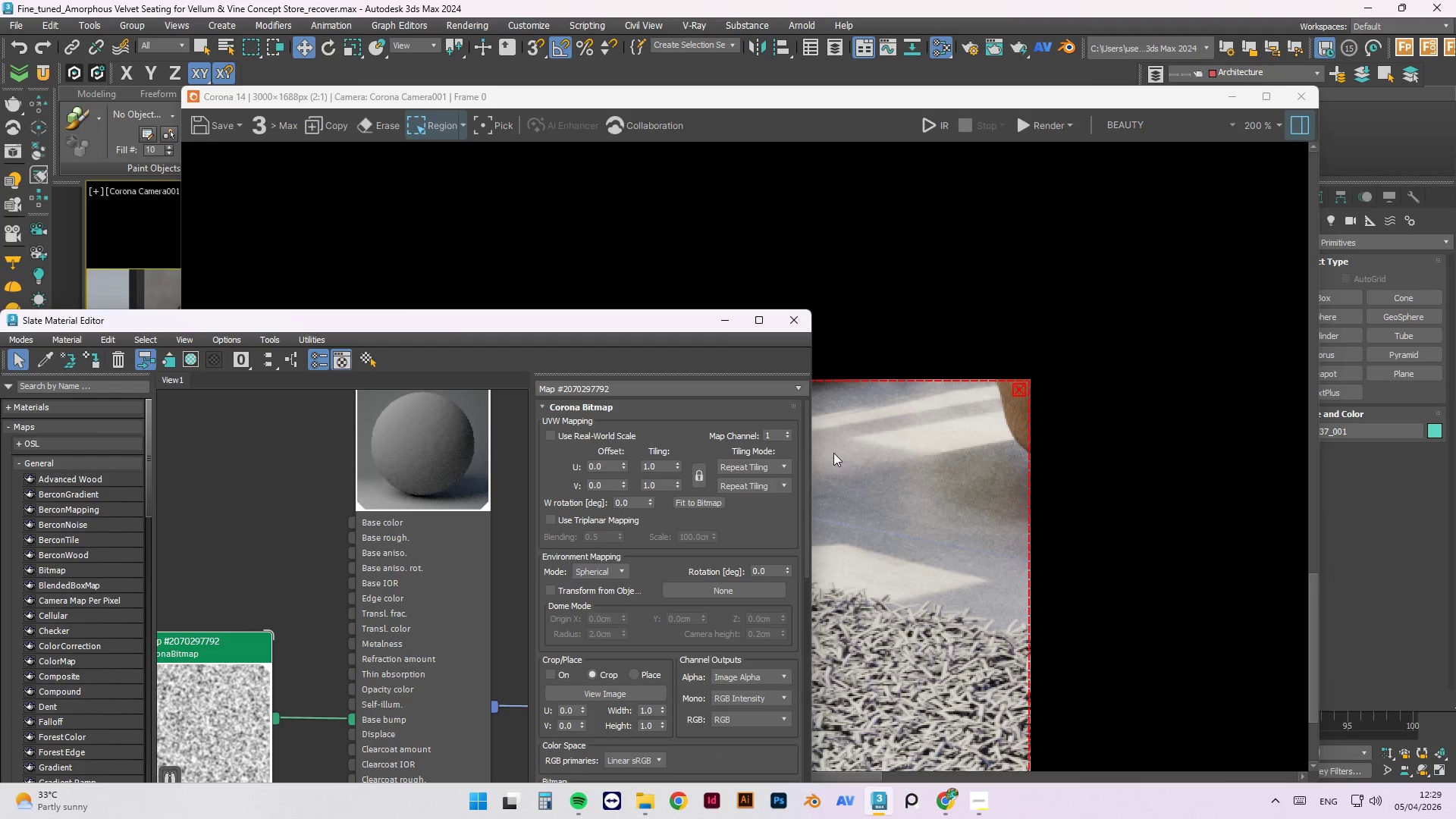 
left_click_drag(start_coordinate=[807, 457], to_coordinate=[797, 602])
 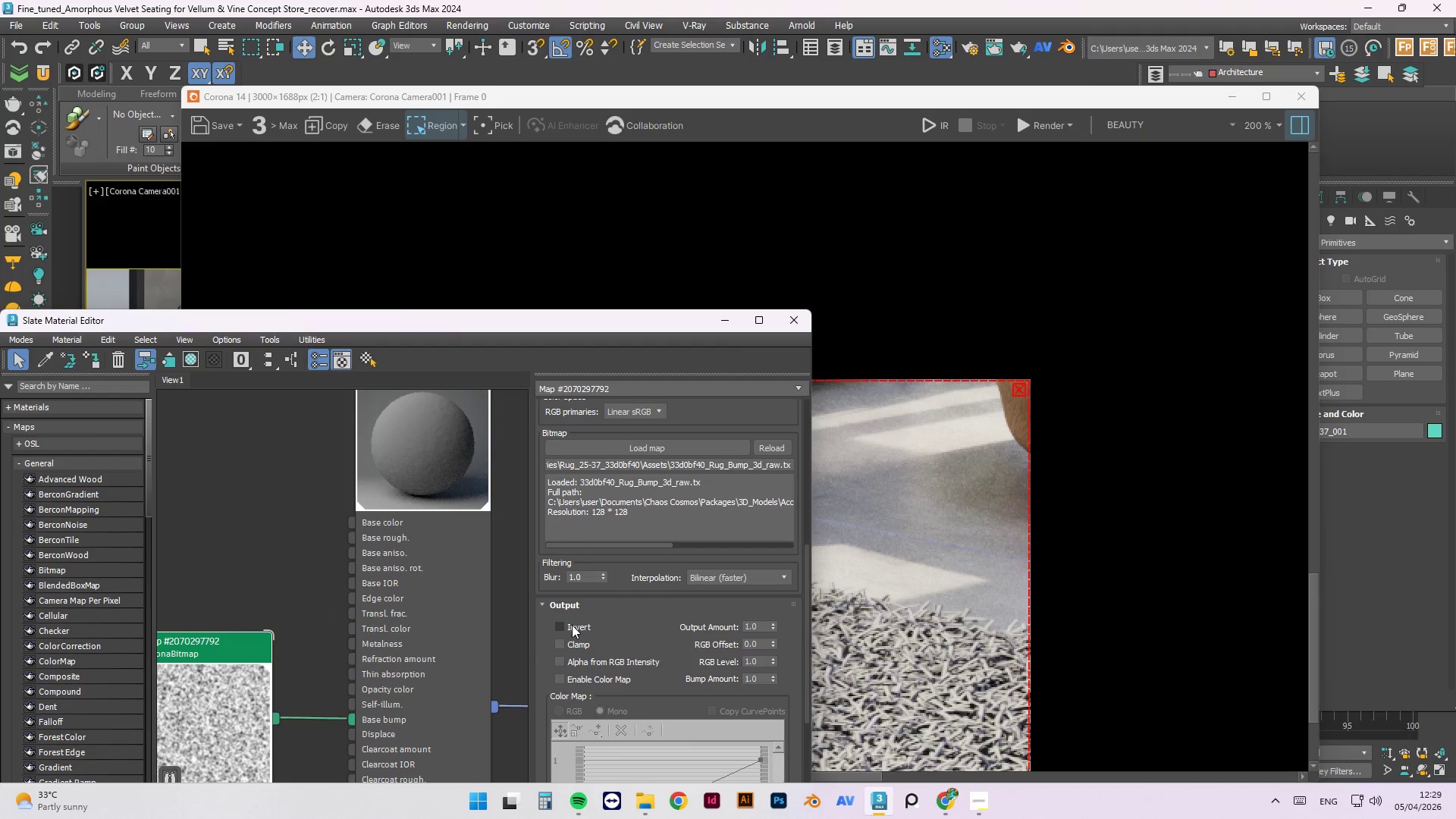 
left_click([572, 626])
 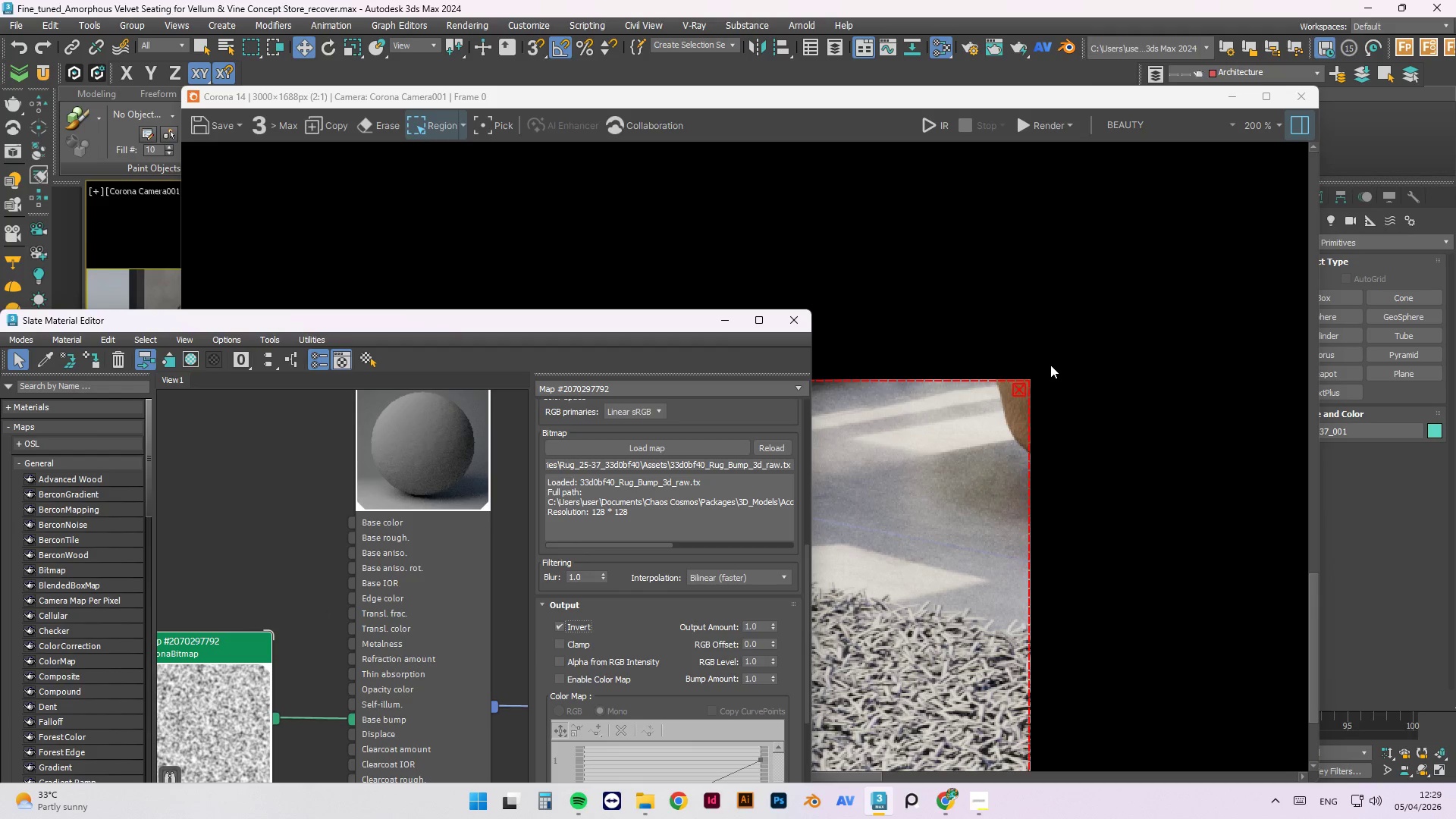 
left_click([1076, 330])
 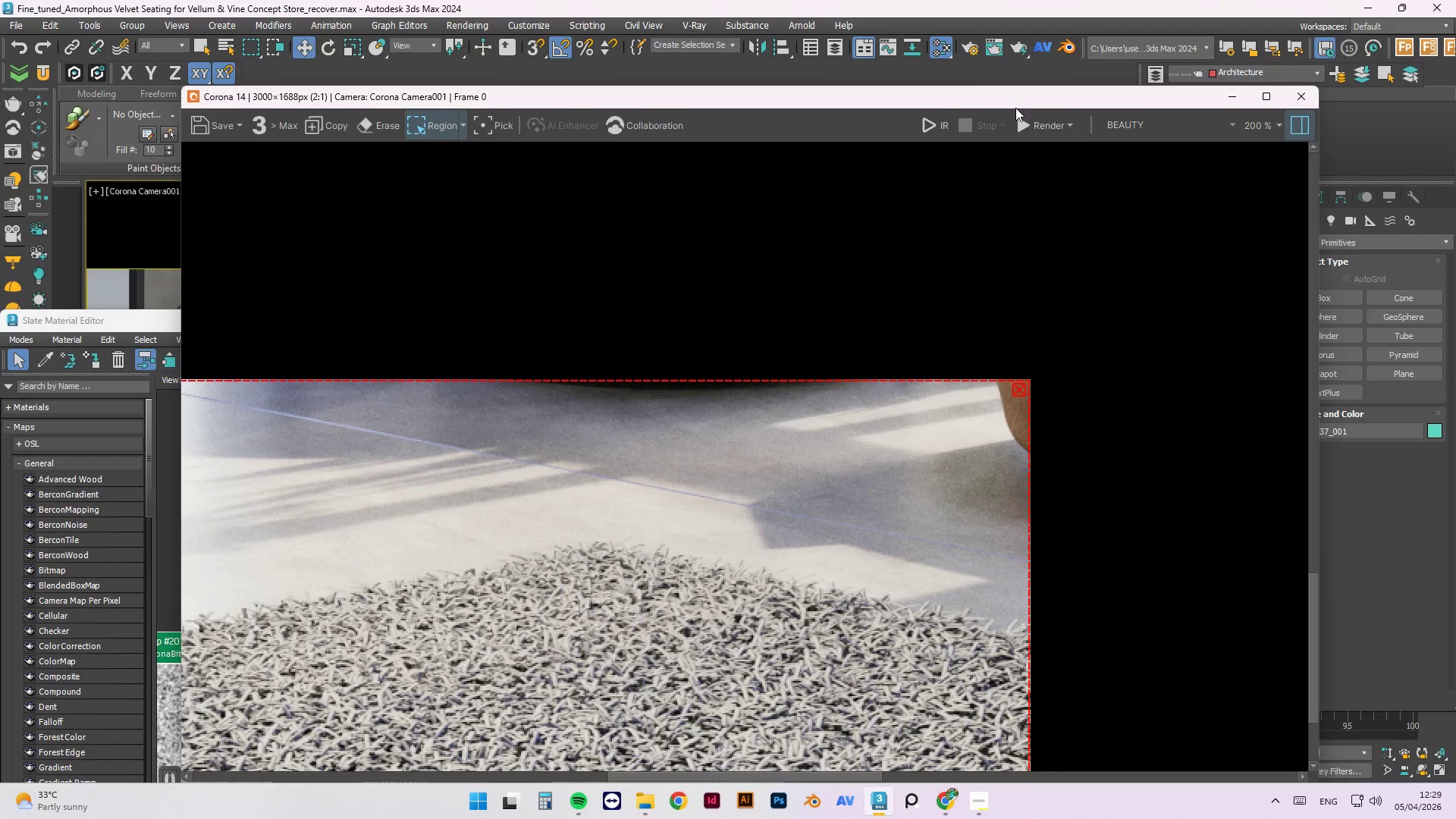 
left_click([1032, 122])
 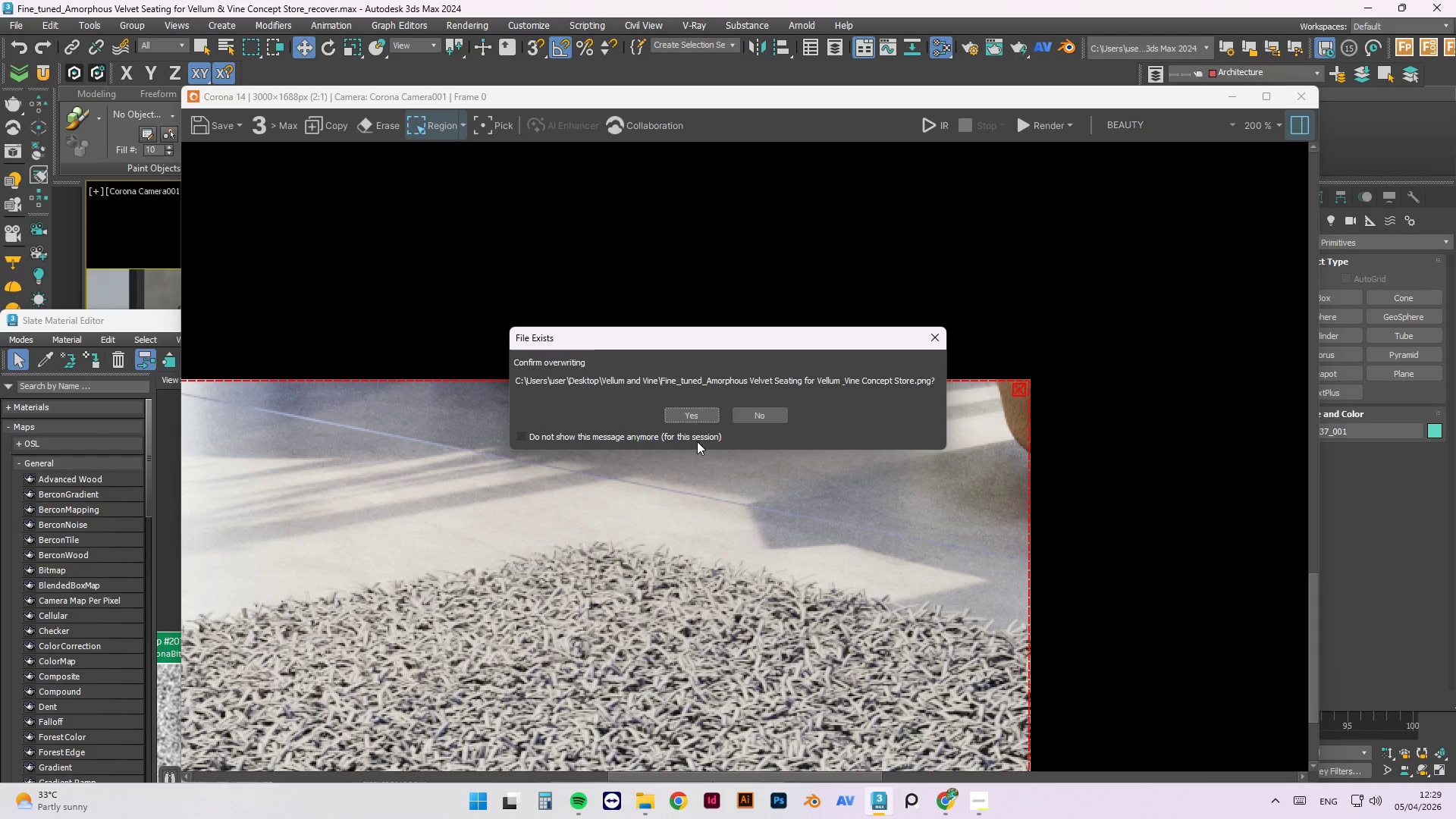 
left_click([695, 416])
 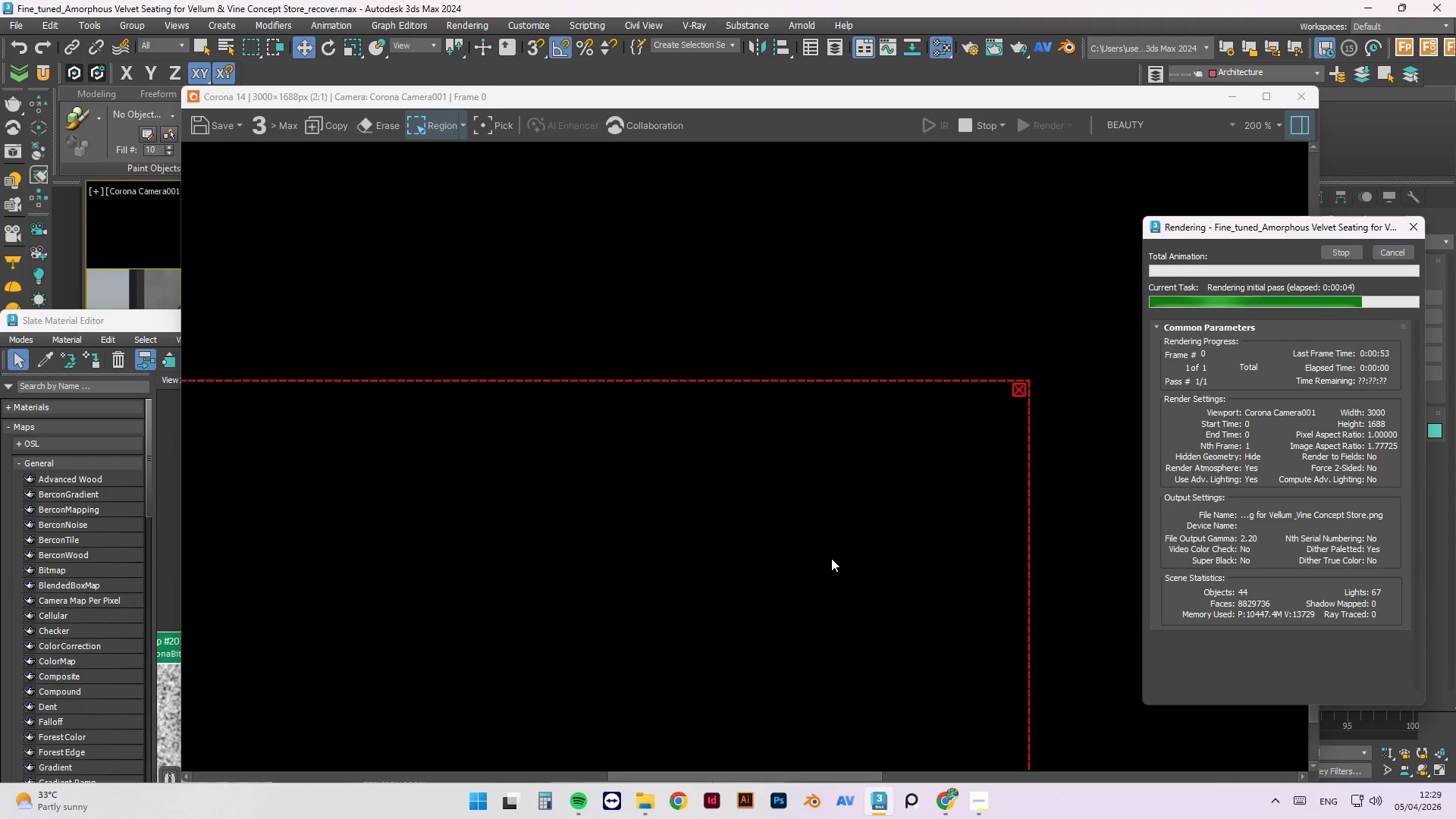 
wait(6.97)
 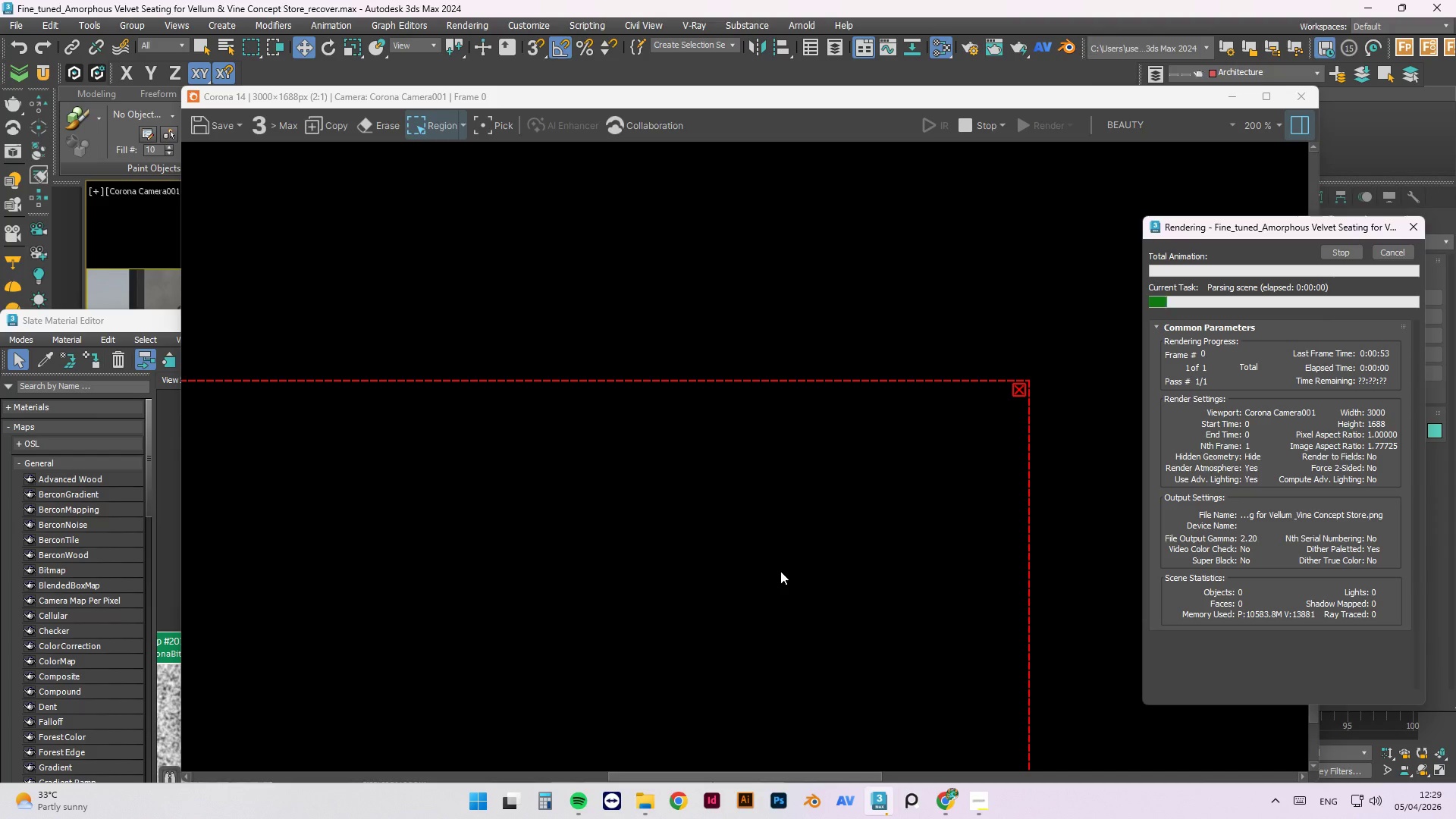 
scroll: coordinate [673, 736], scroll_direction: up, amount: 1.0
 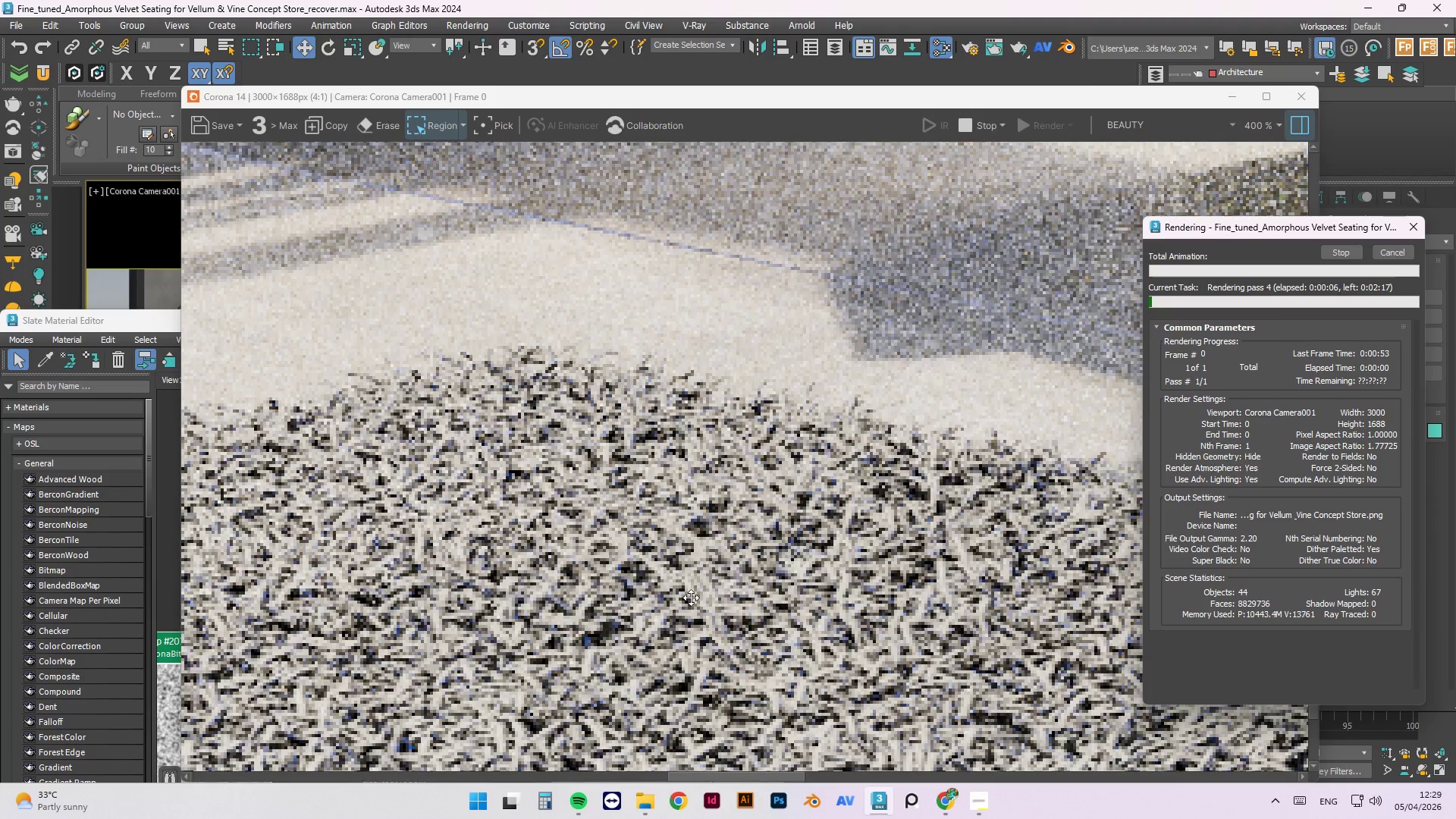 
scroll: coordinate [689, 595], scroll_direction: down, amount: 1.0
 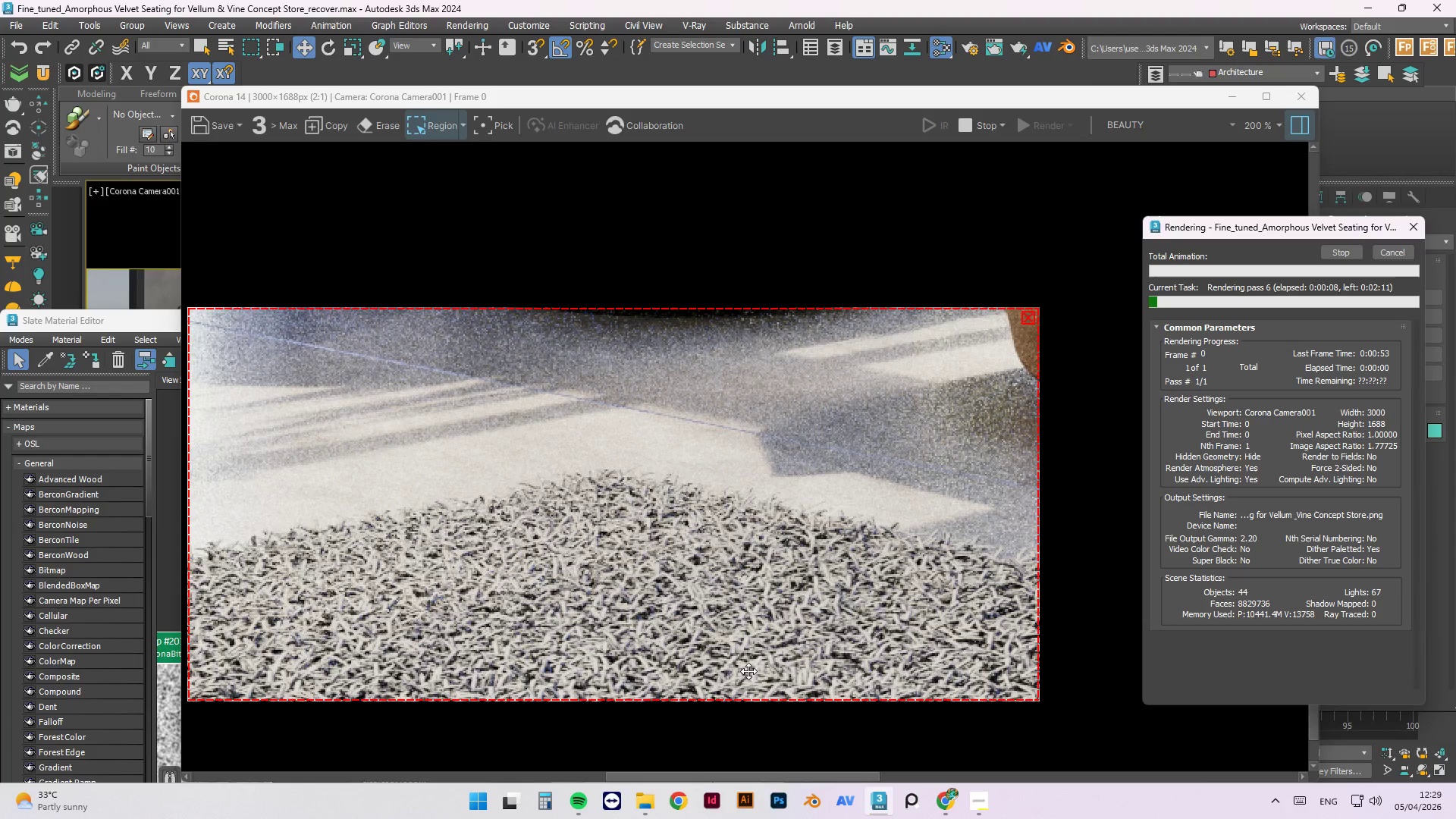 
scroll: coordinate [748, 671], scroll_direction: up, amount: 1.0
 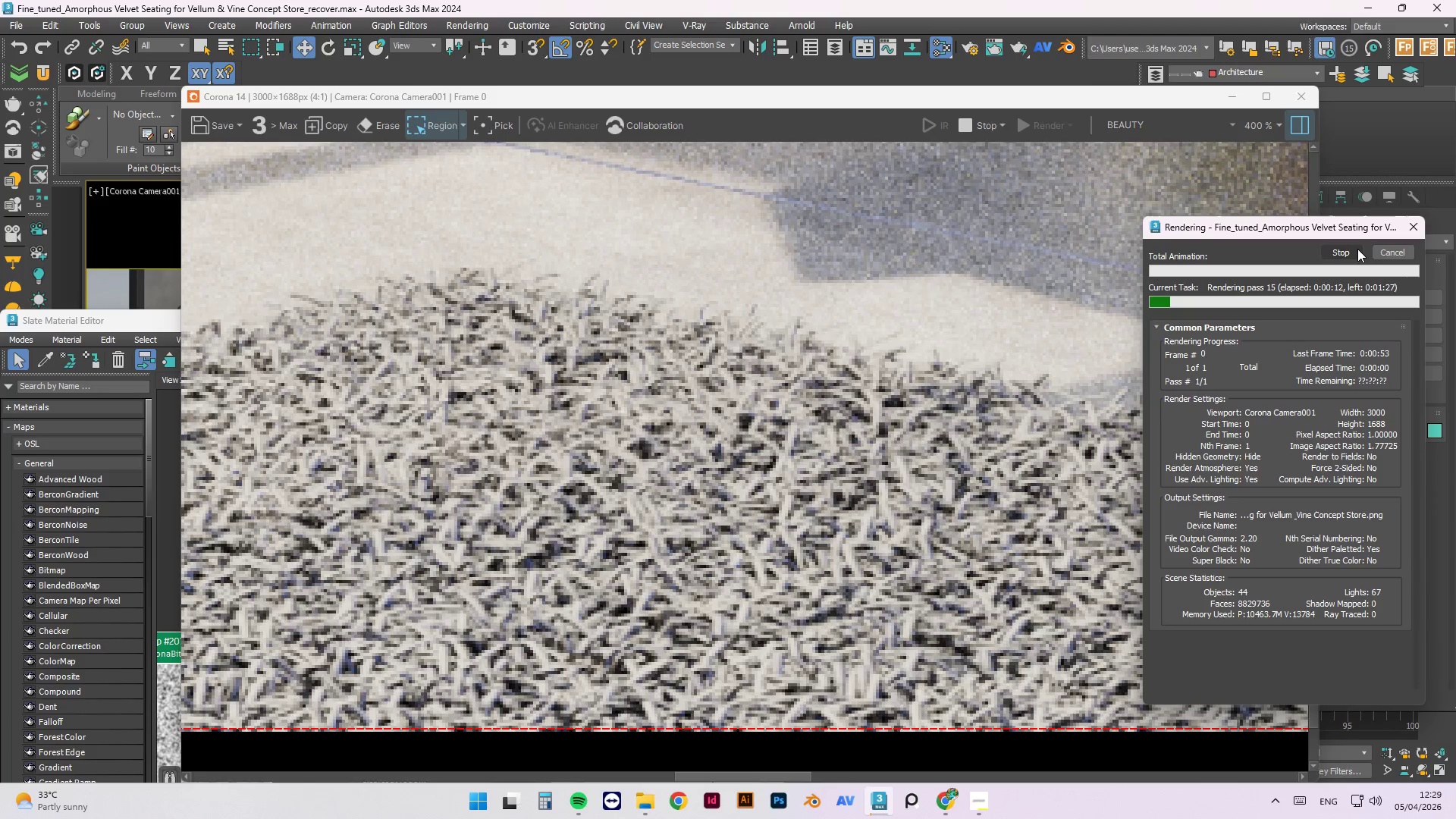 
scroll: coordinate [692, 559], scroll_direction: down, amount: 1.0
 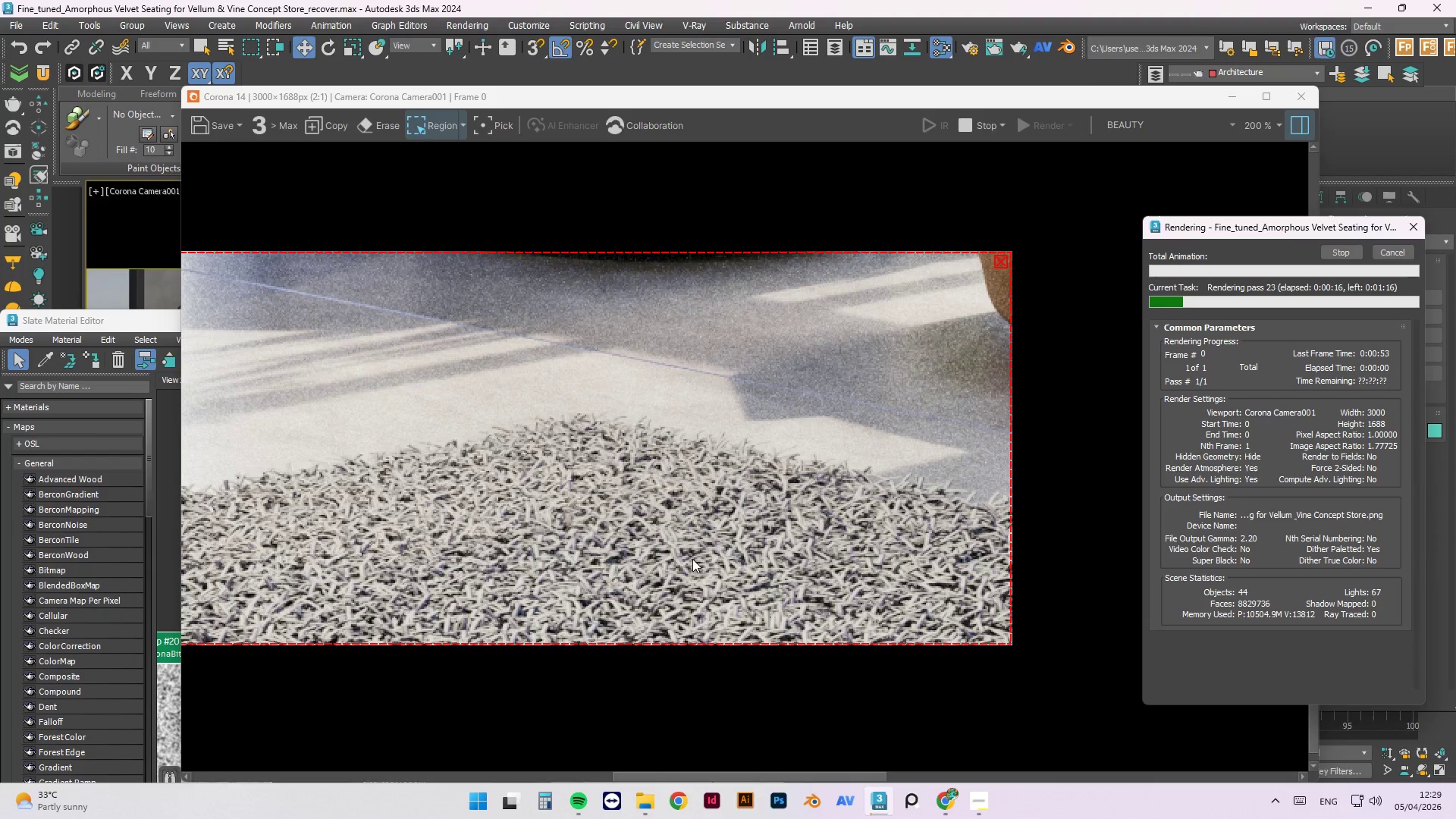 
mouse_move([1358, 256])
 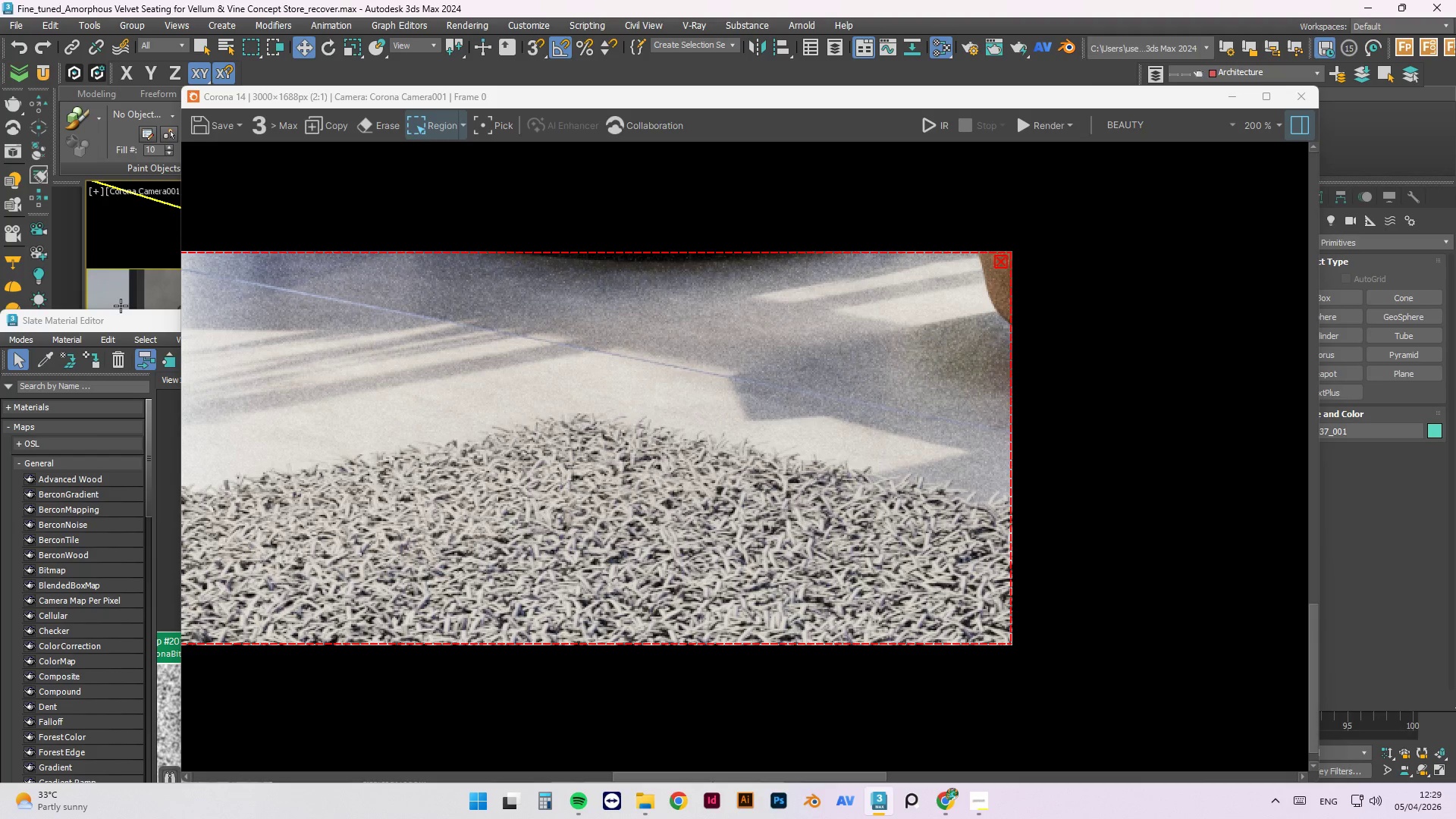 
left_click([127, 321])
 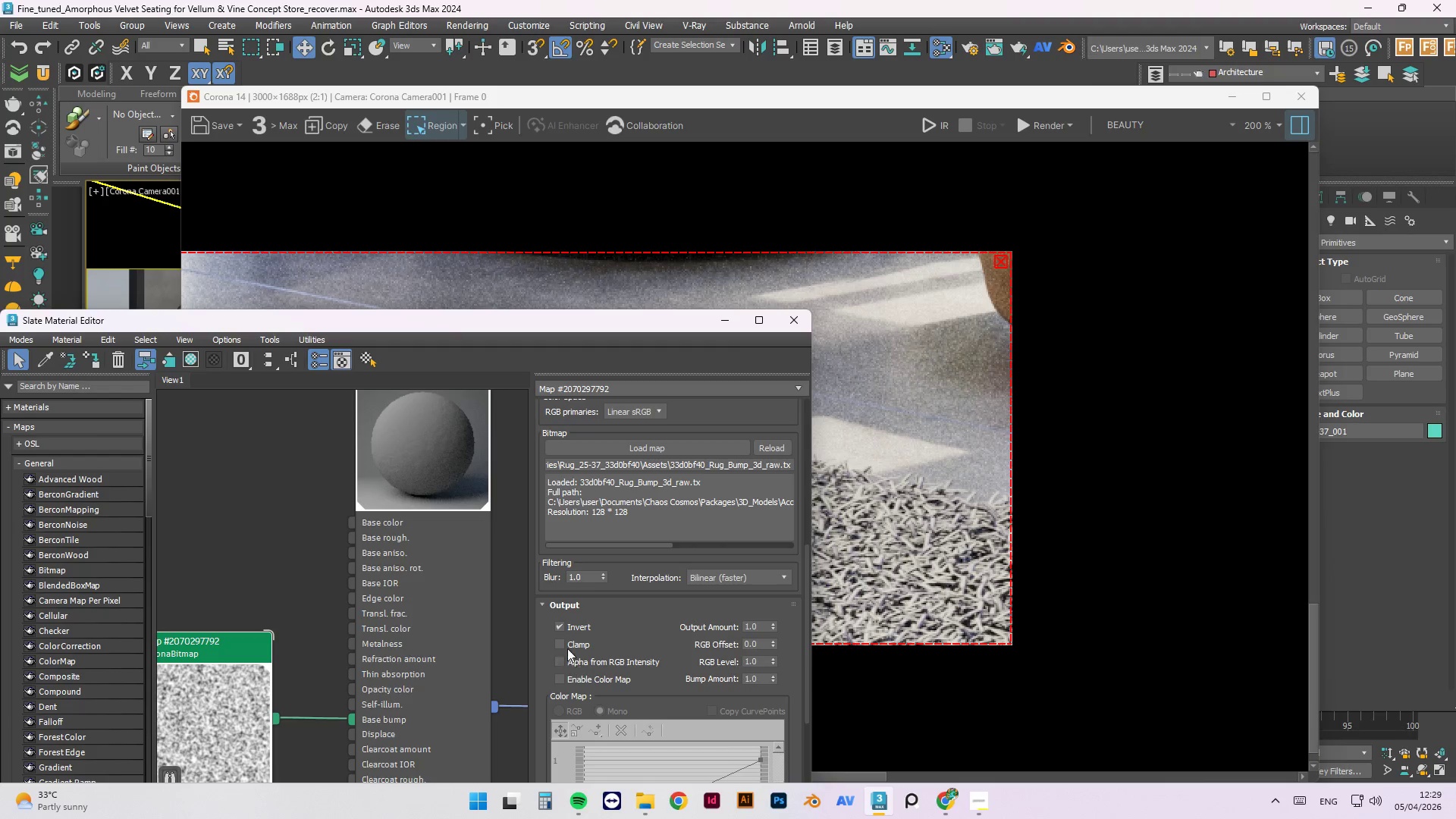 
left_click([556, 631])
 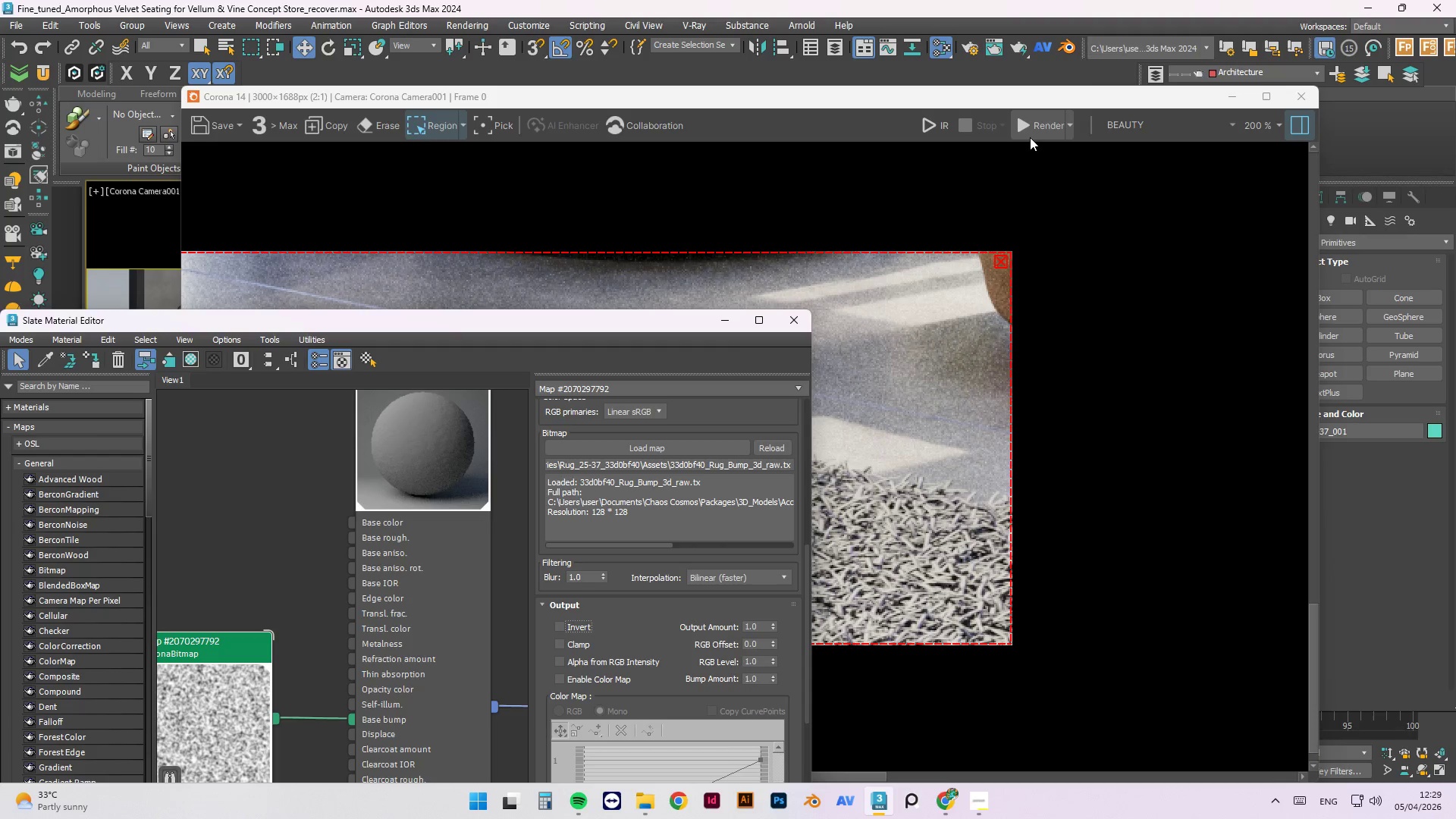 
left_click([1037, 127])
 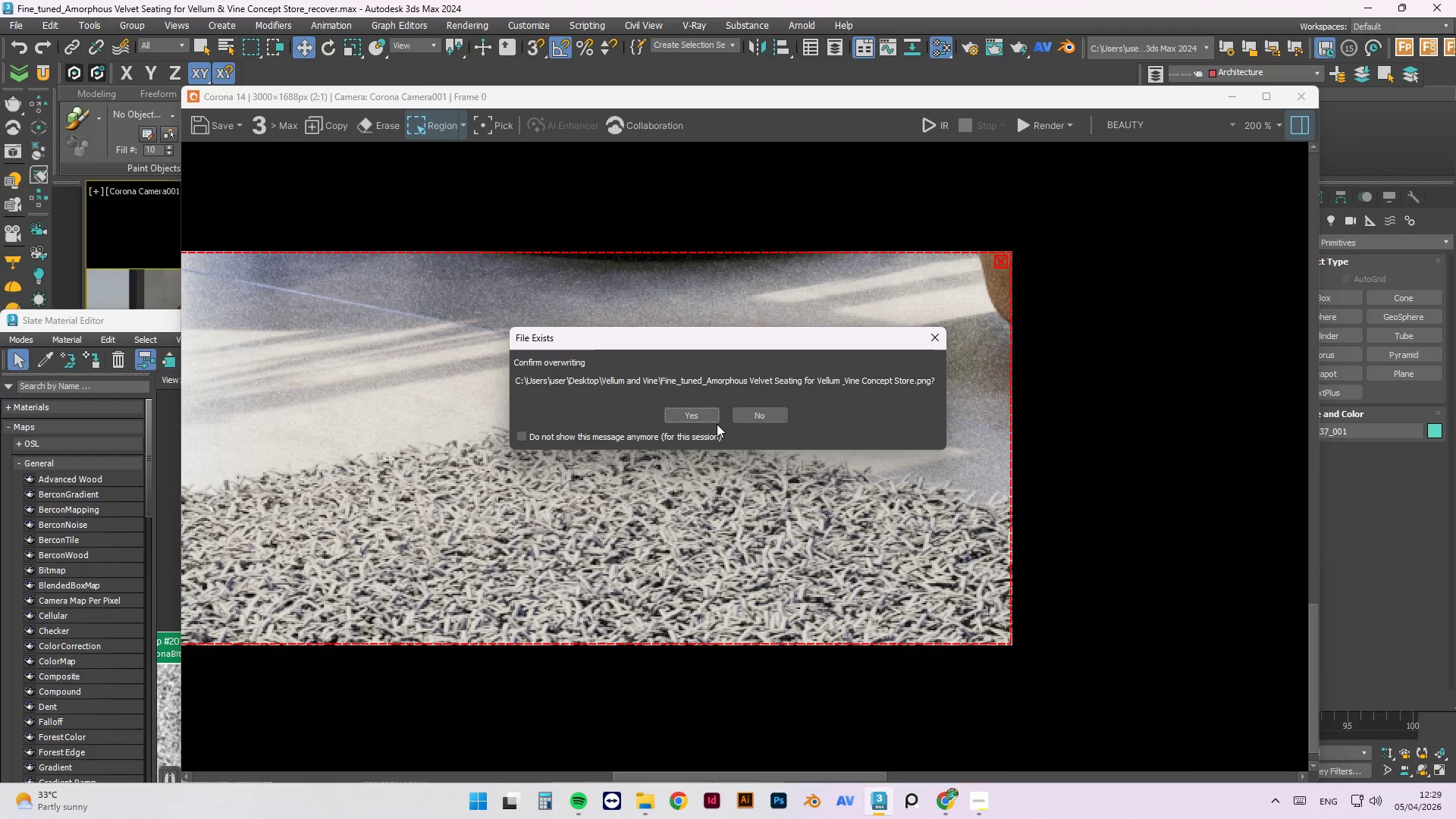 
left_click([708, 413])
 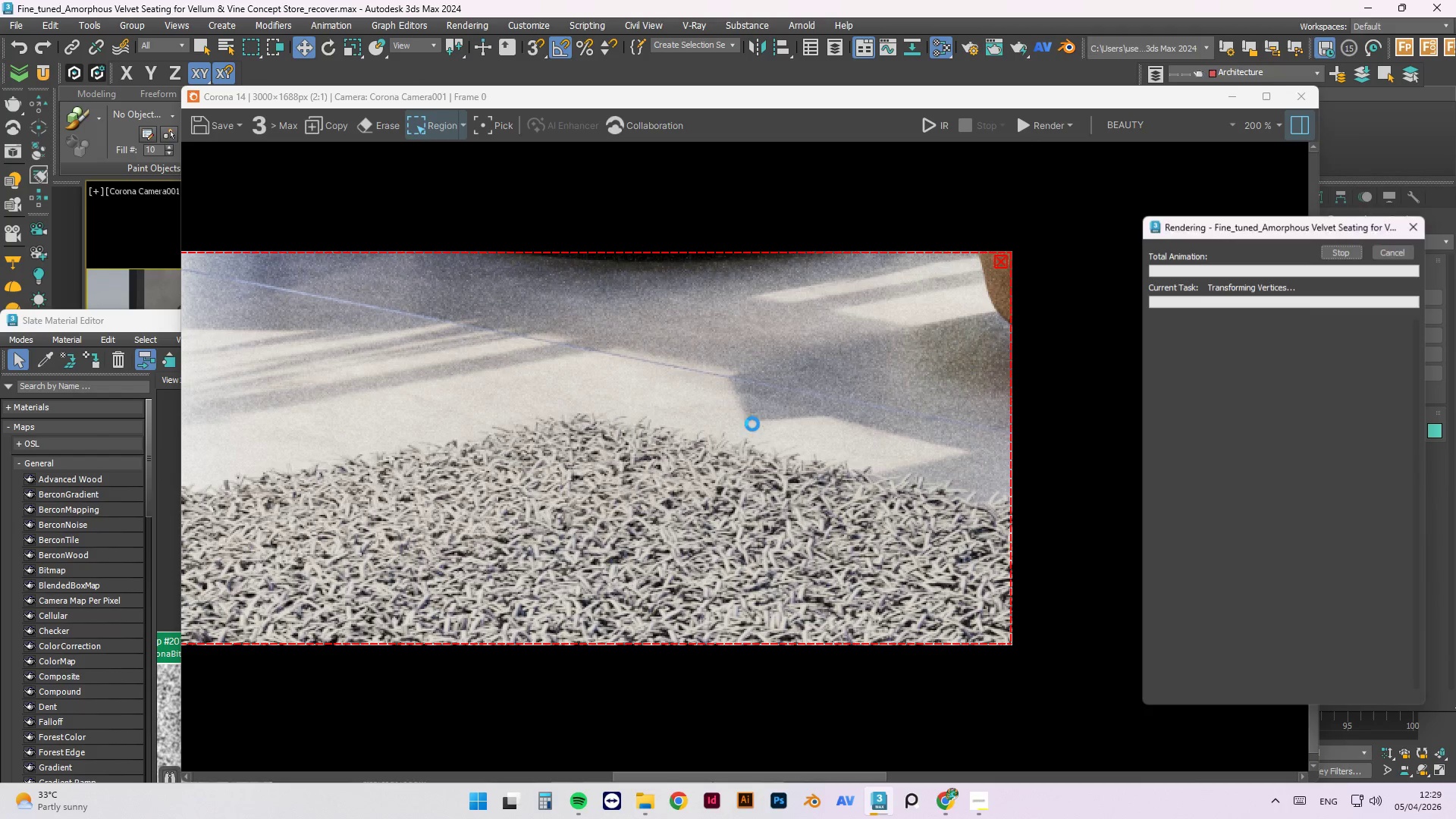 
mouse_move([1177, 495])
 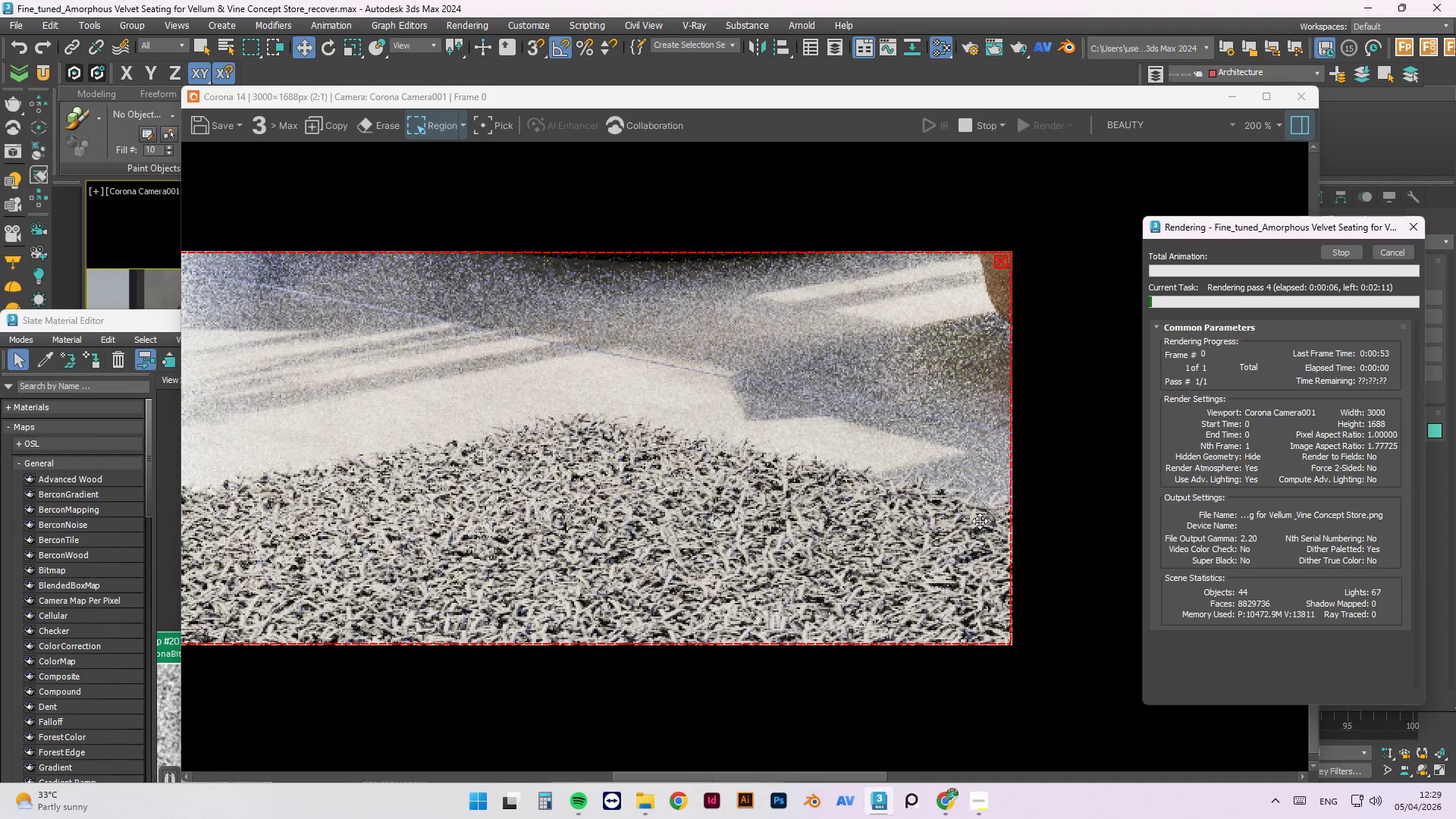 
wait(5.37)
 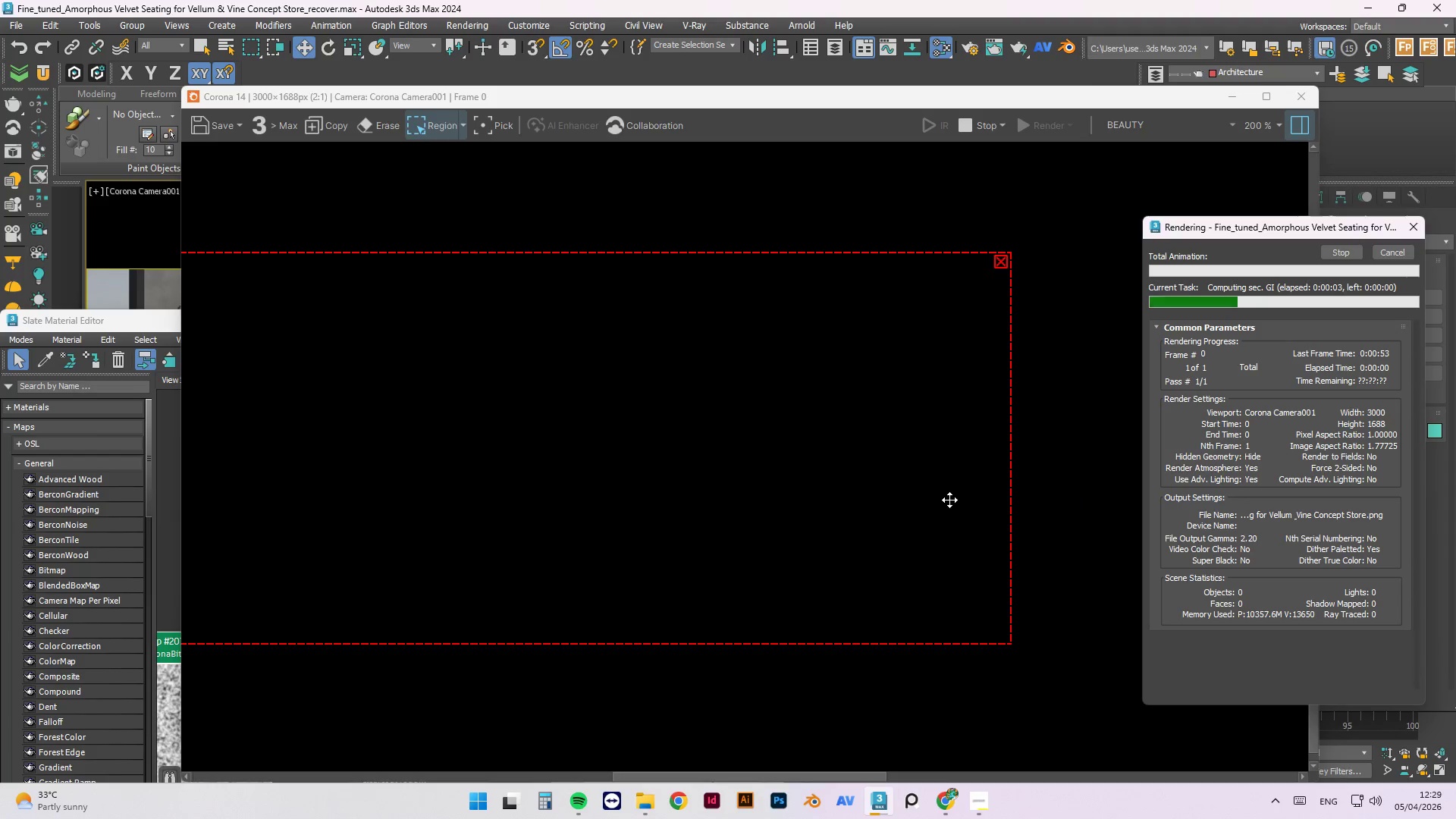 
left_click([1398, 257])
 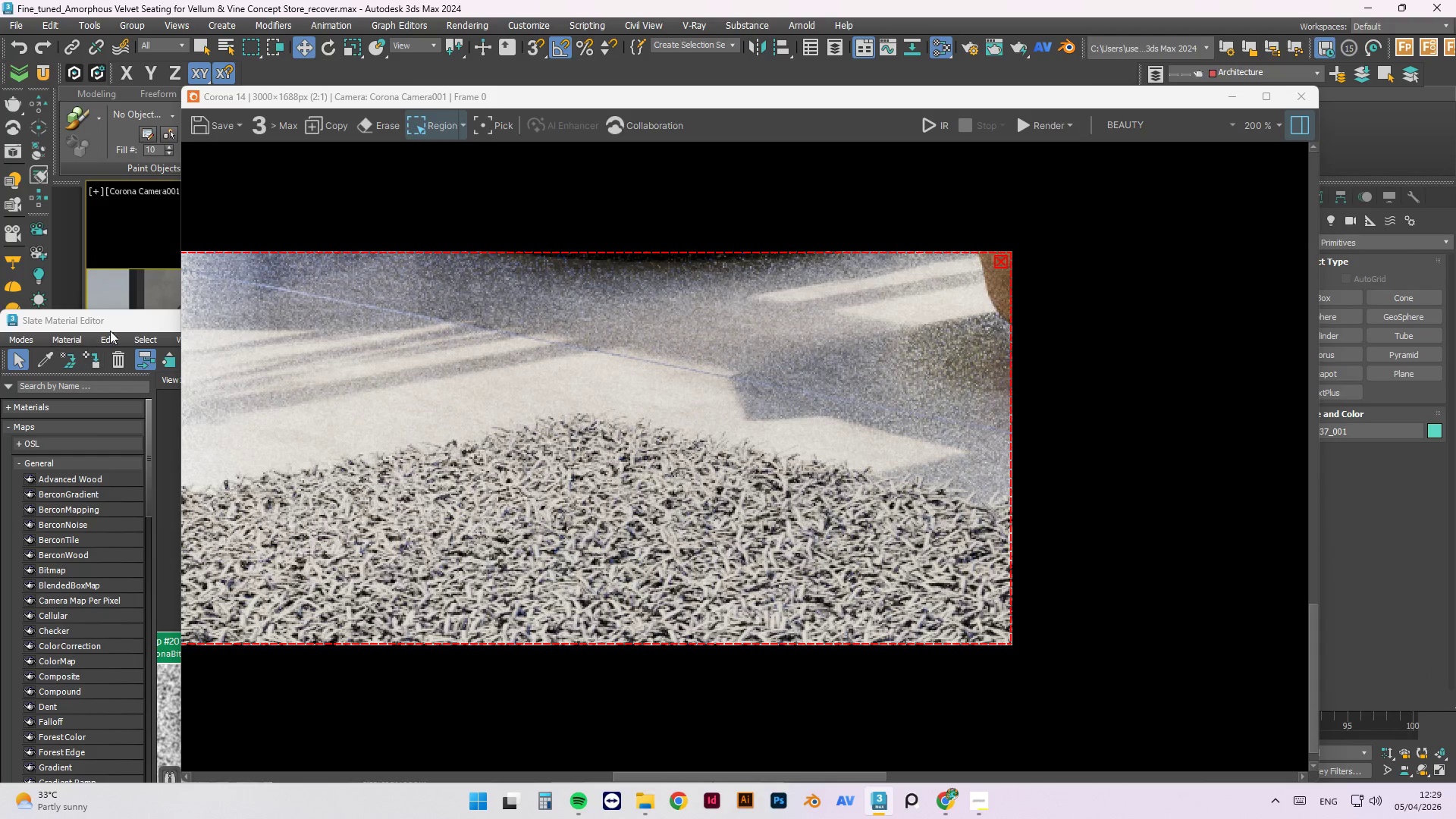 
left_click([127, 322])
 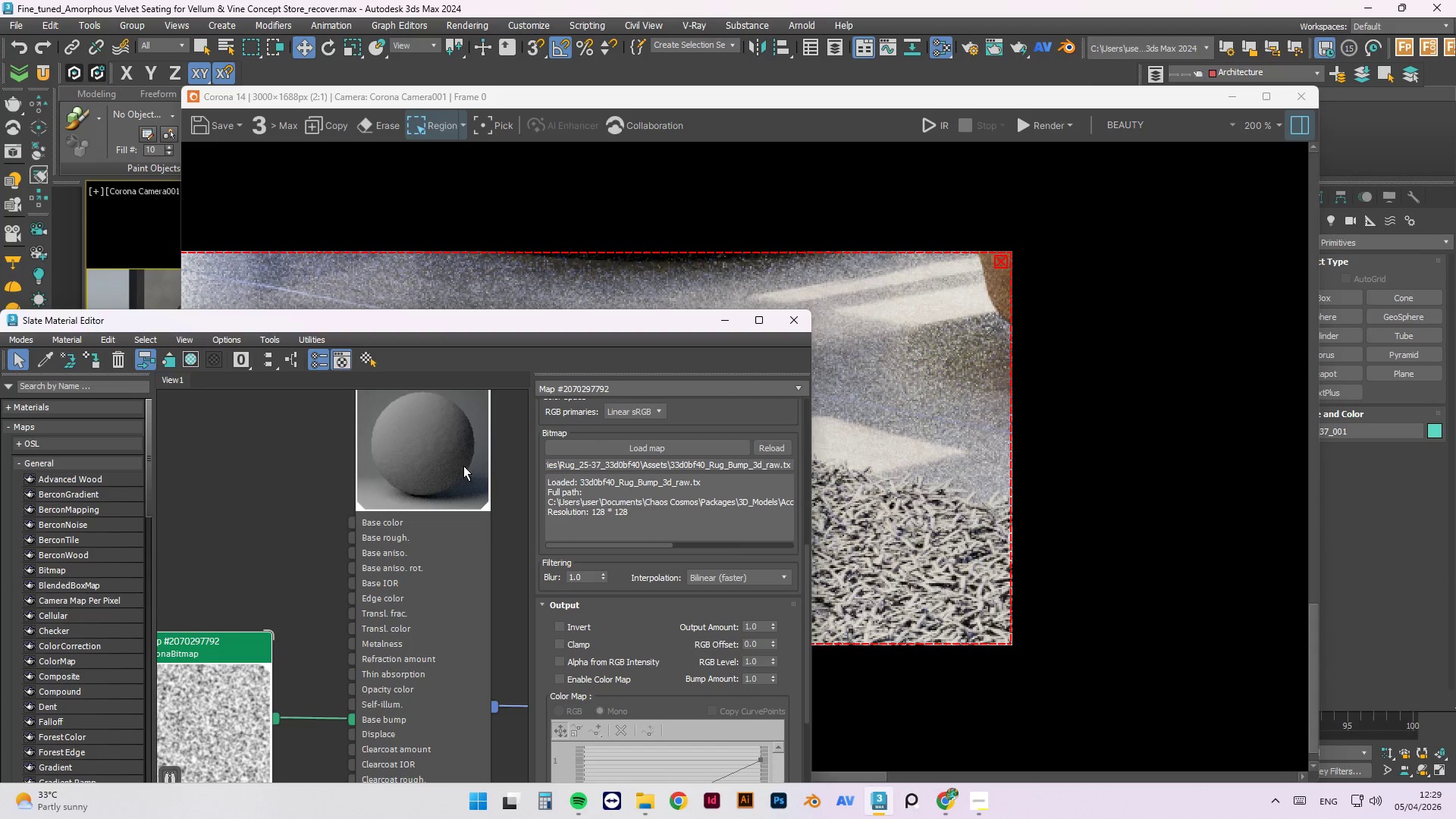 
left_click([455, 466])
 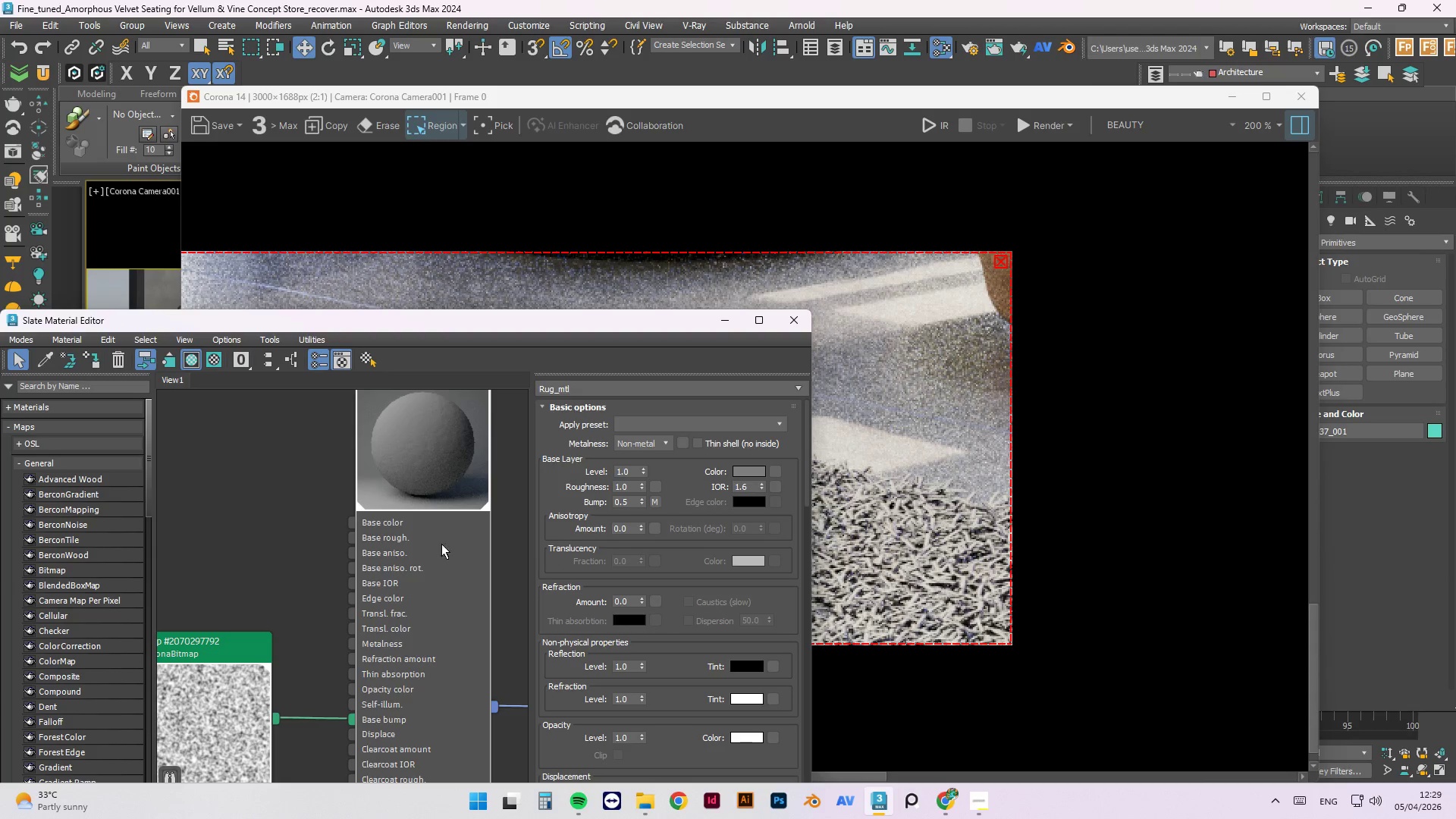 
scroll: coordinate [425, 494], scroll_direction: down, amount: 5.0
 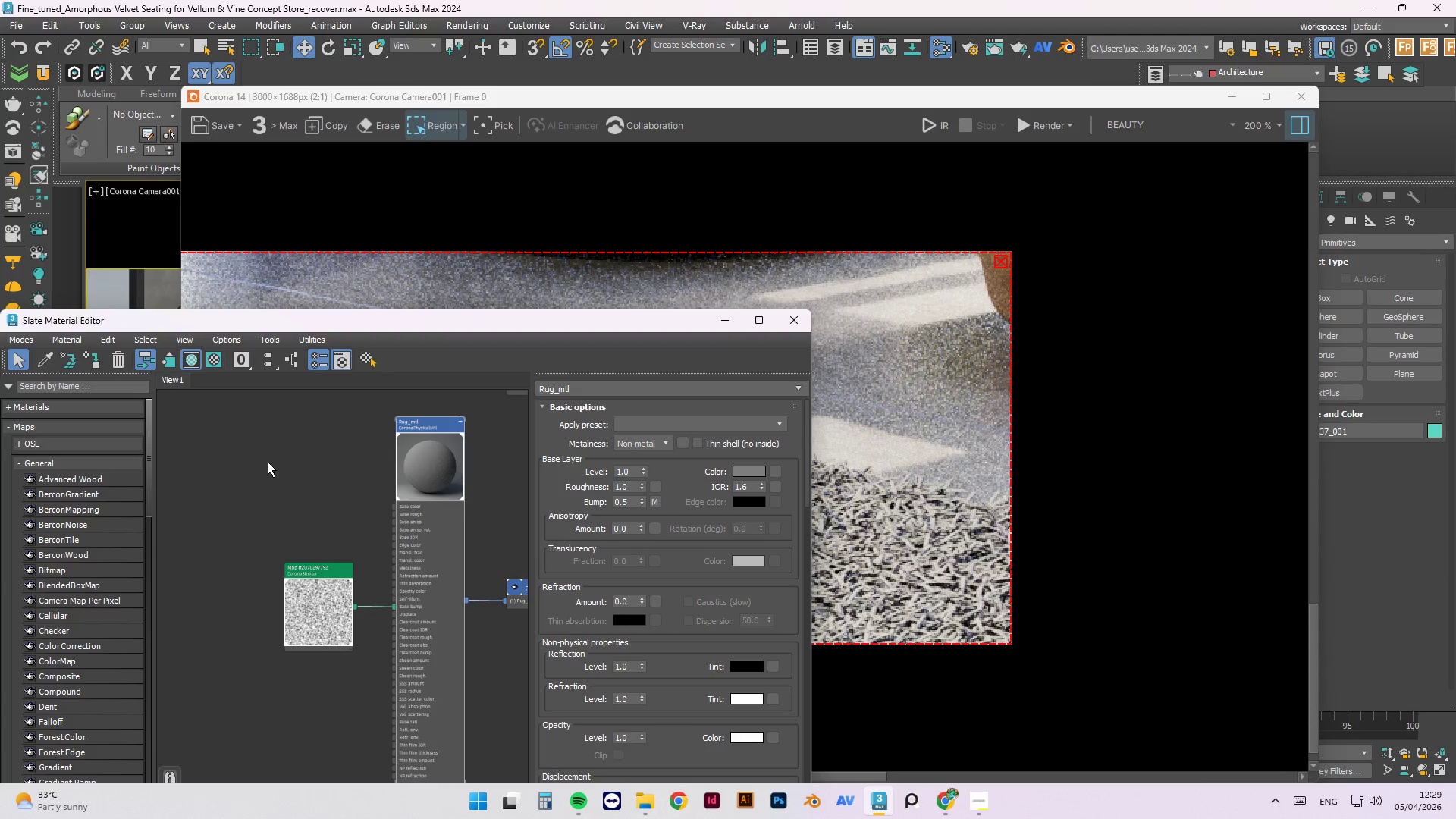 
scroll: coordinate [274, 466], scroll_direction: up, amount: 2.0
 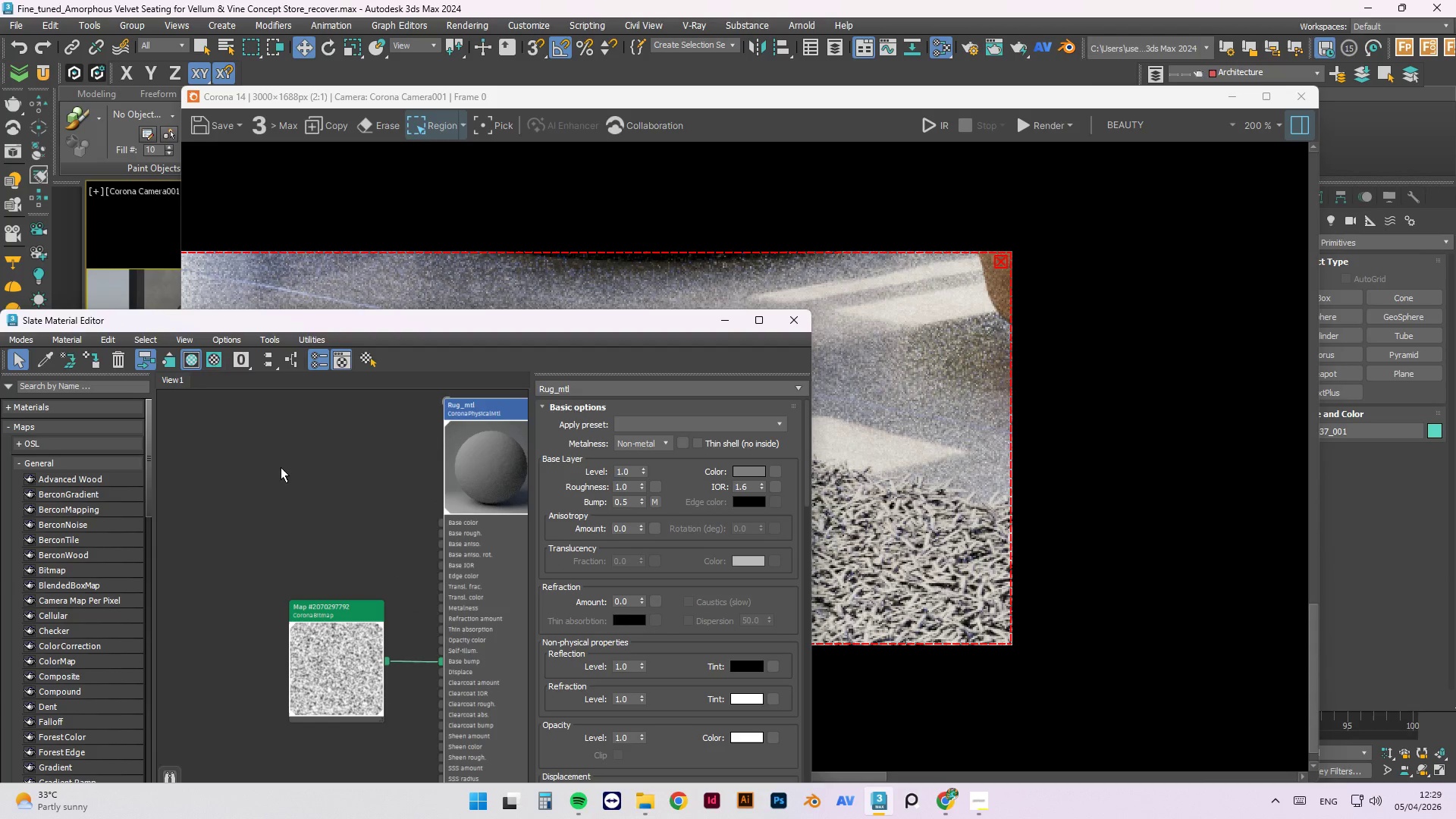 
left_click([281, 467])
 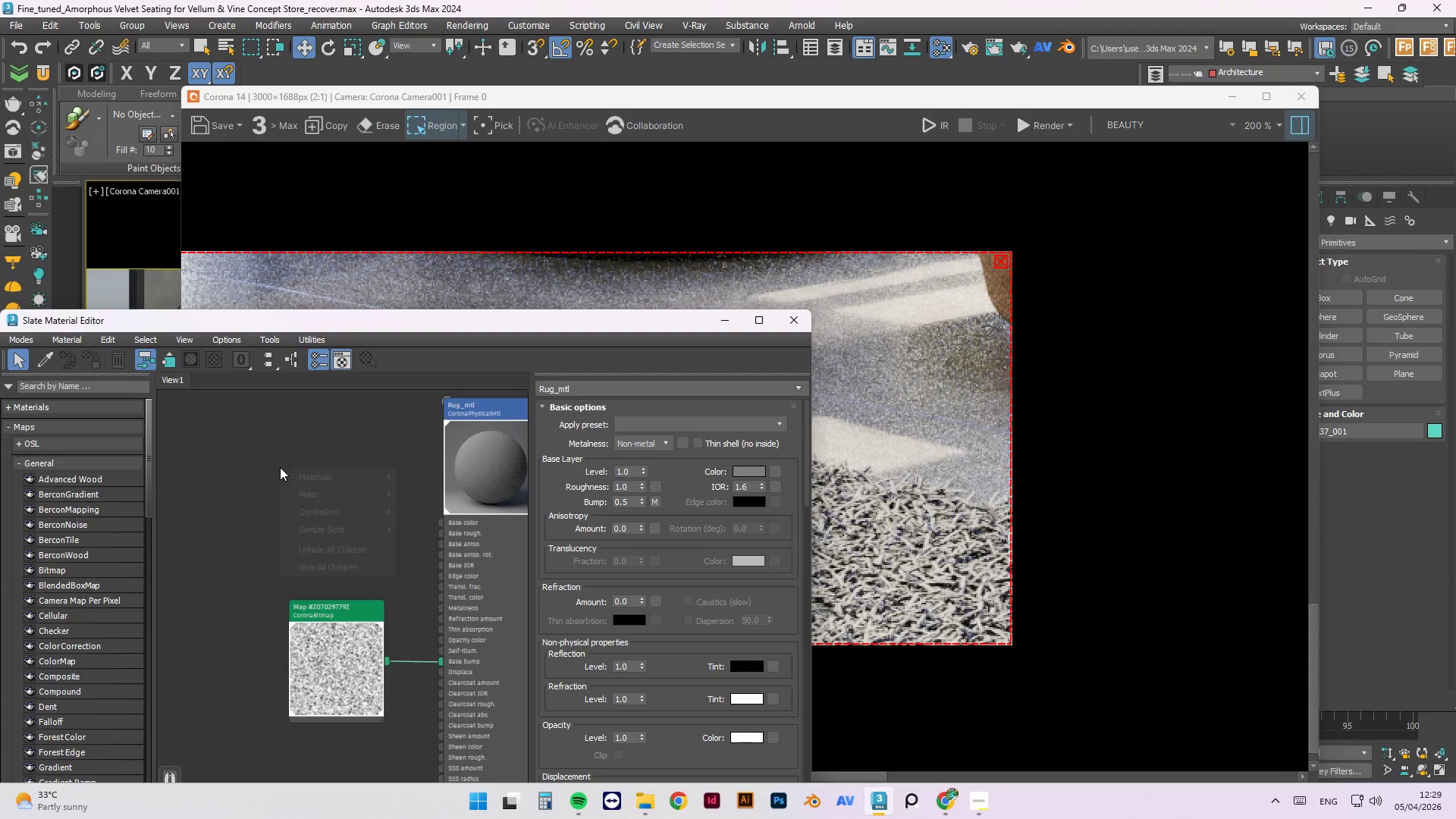 
right_click([280, 467])
 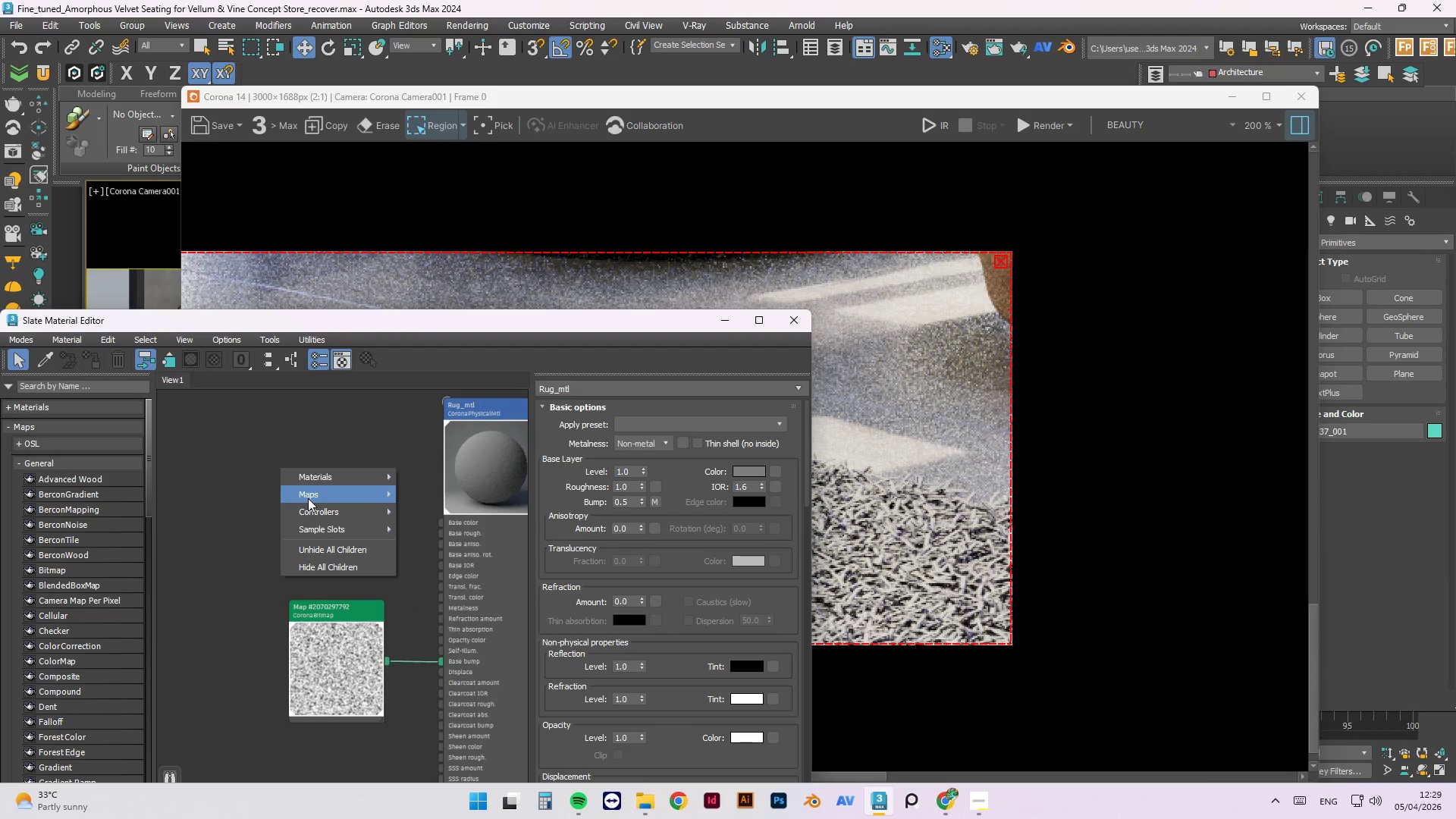 
left_click([309, 493])
 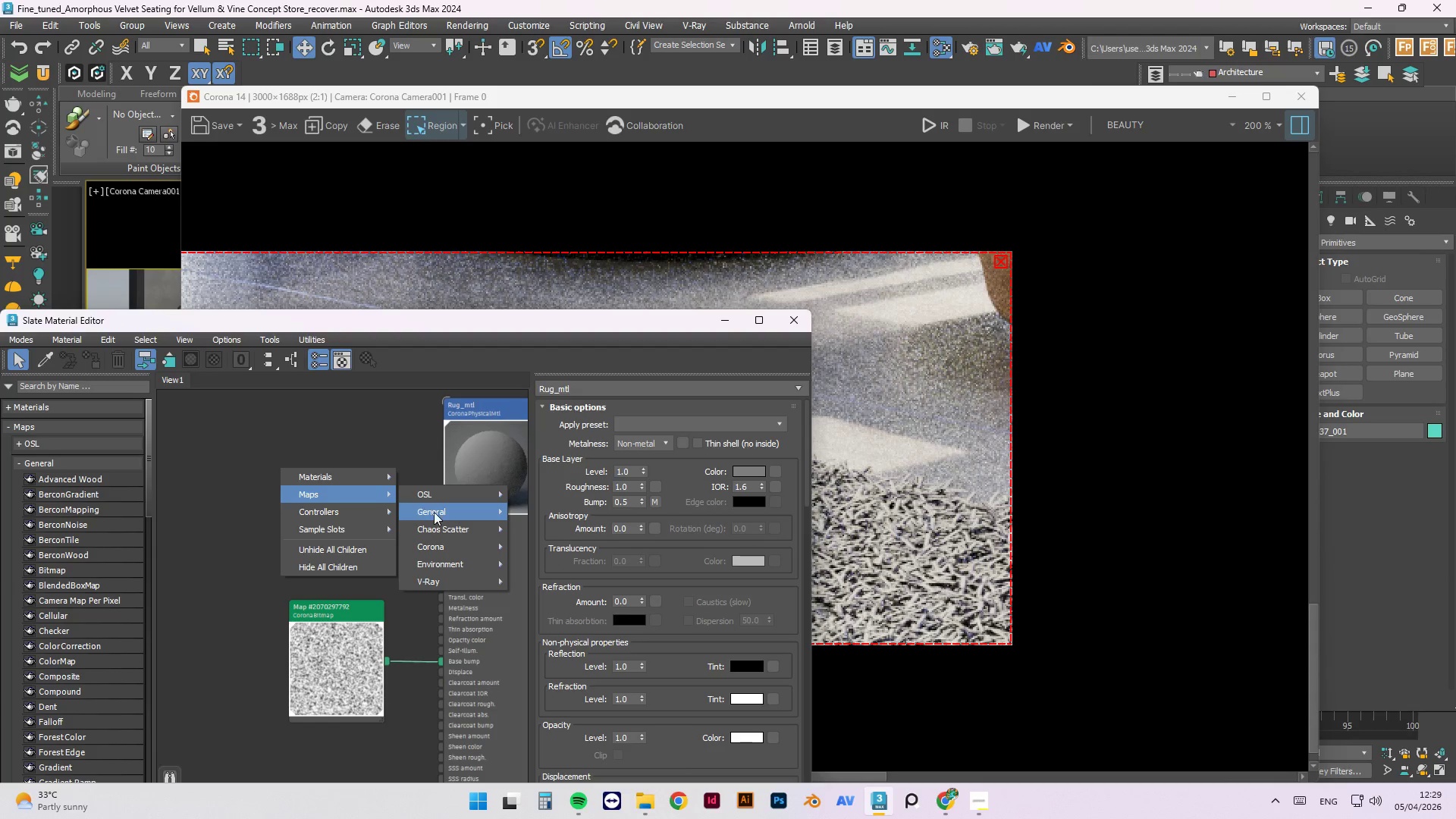 
left_click([435, 513])
 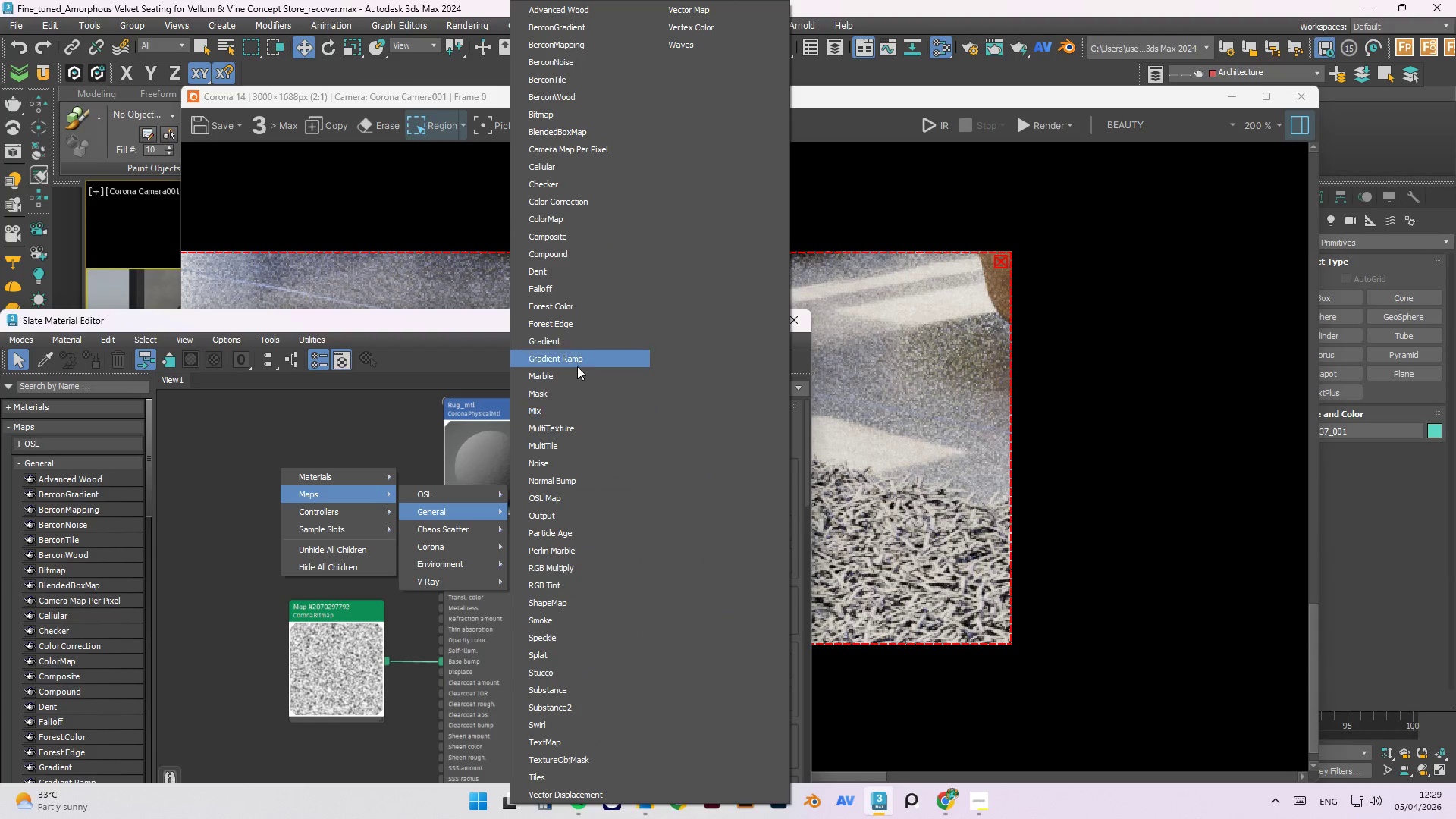 
left_click([560, 289])
 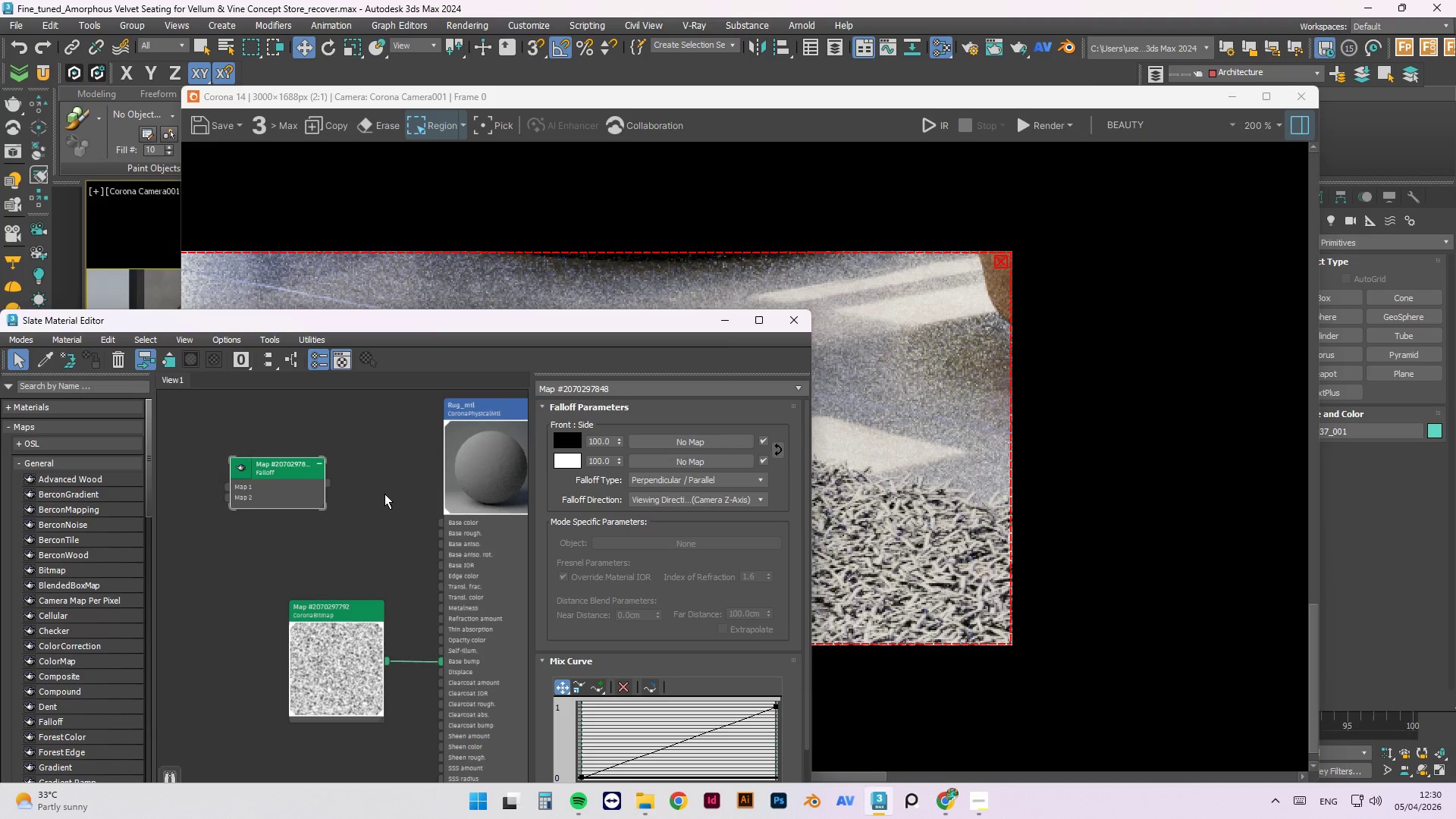 
scroll: coordinate [350, 475], scroll_direction: up, amount: 2.0
 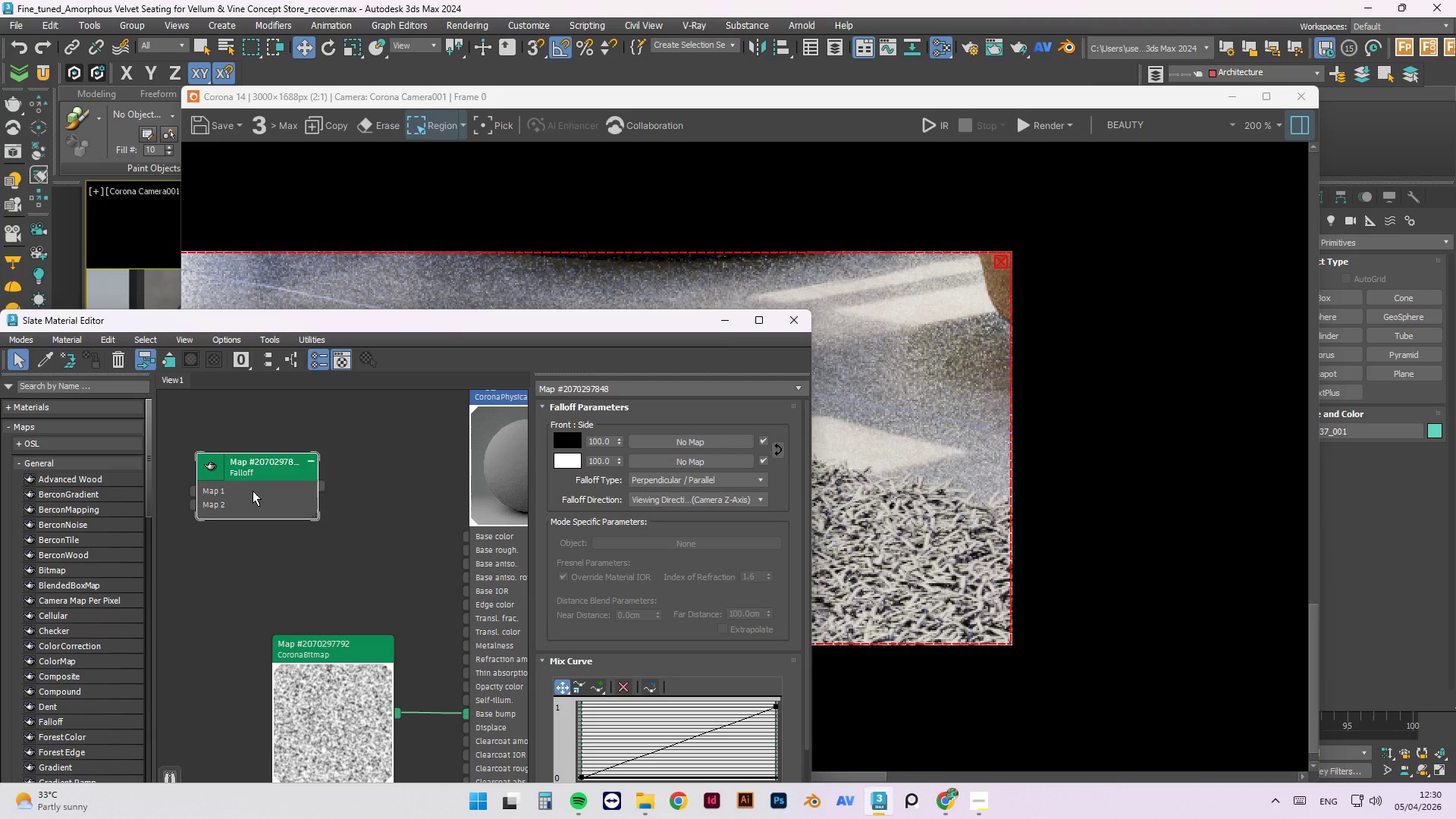 
left_click_drag(start_coordinate=[252, 490], to_coordinate=[354, 521])
 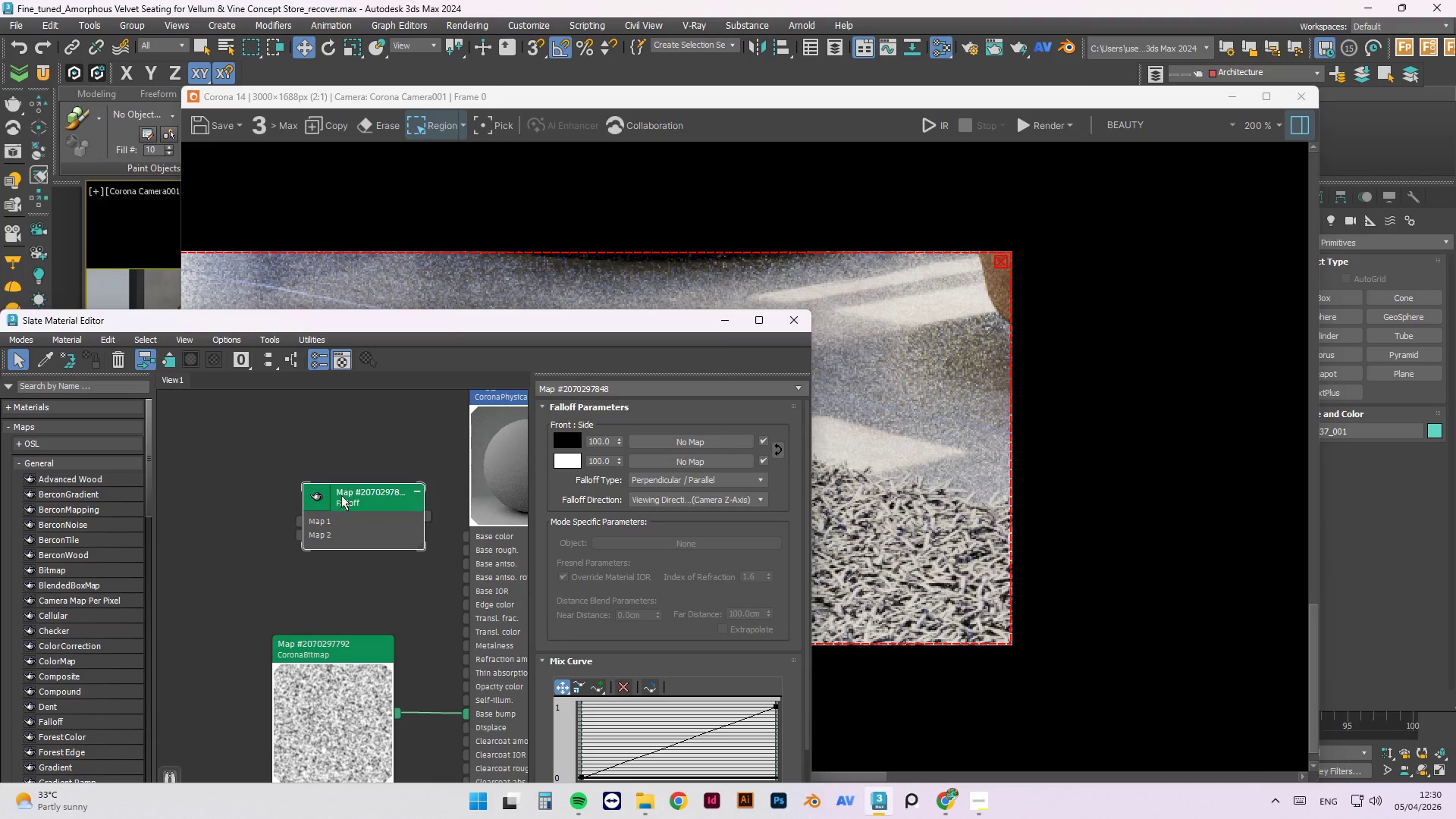 
scroll: coordinate [325, 486], scroll_direction: down, amount: 1.0
 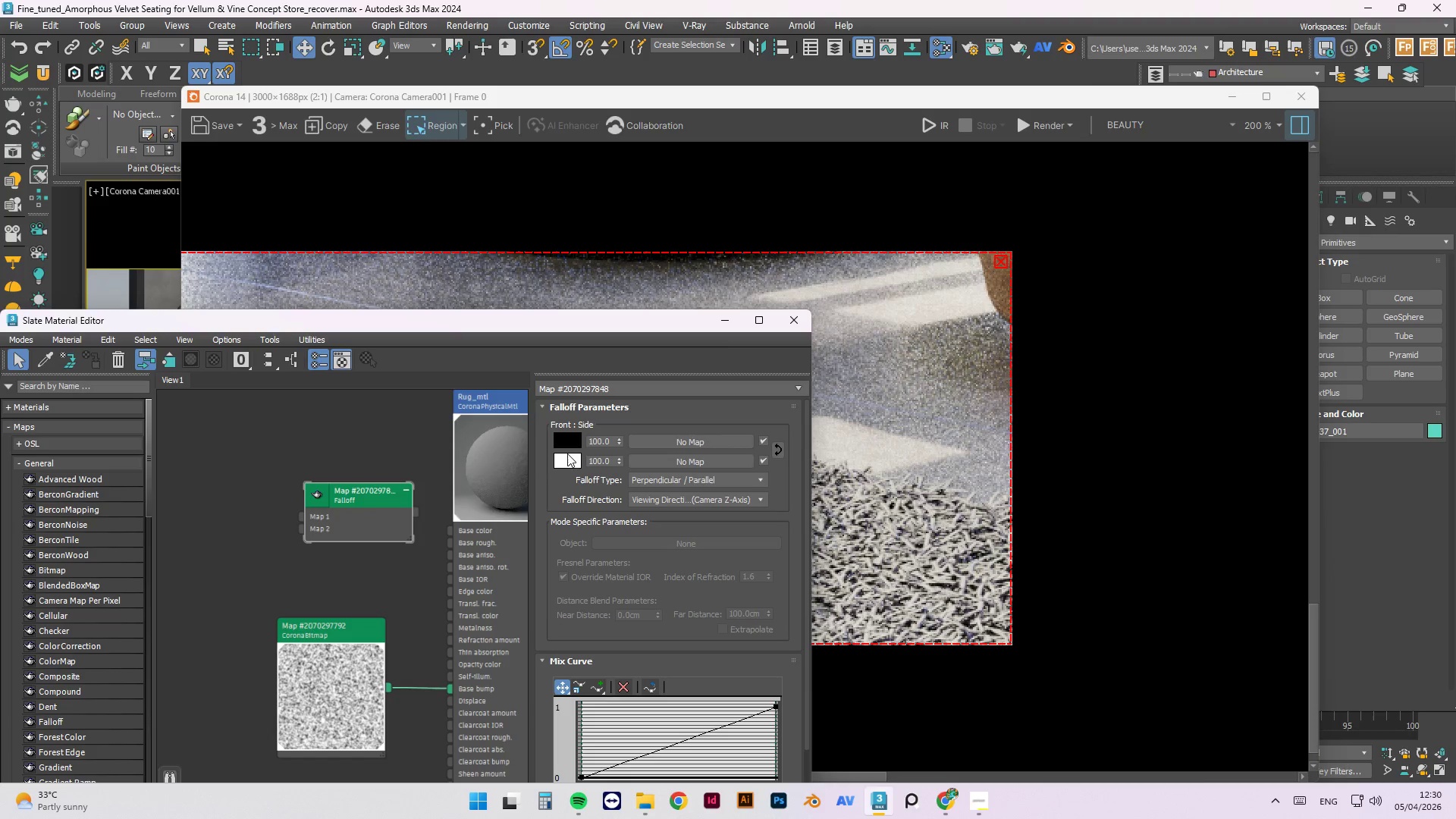 
left_click([492, 464])
 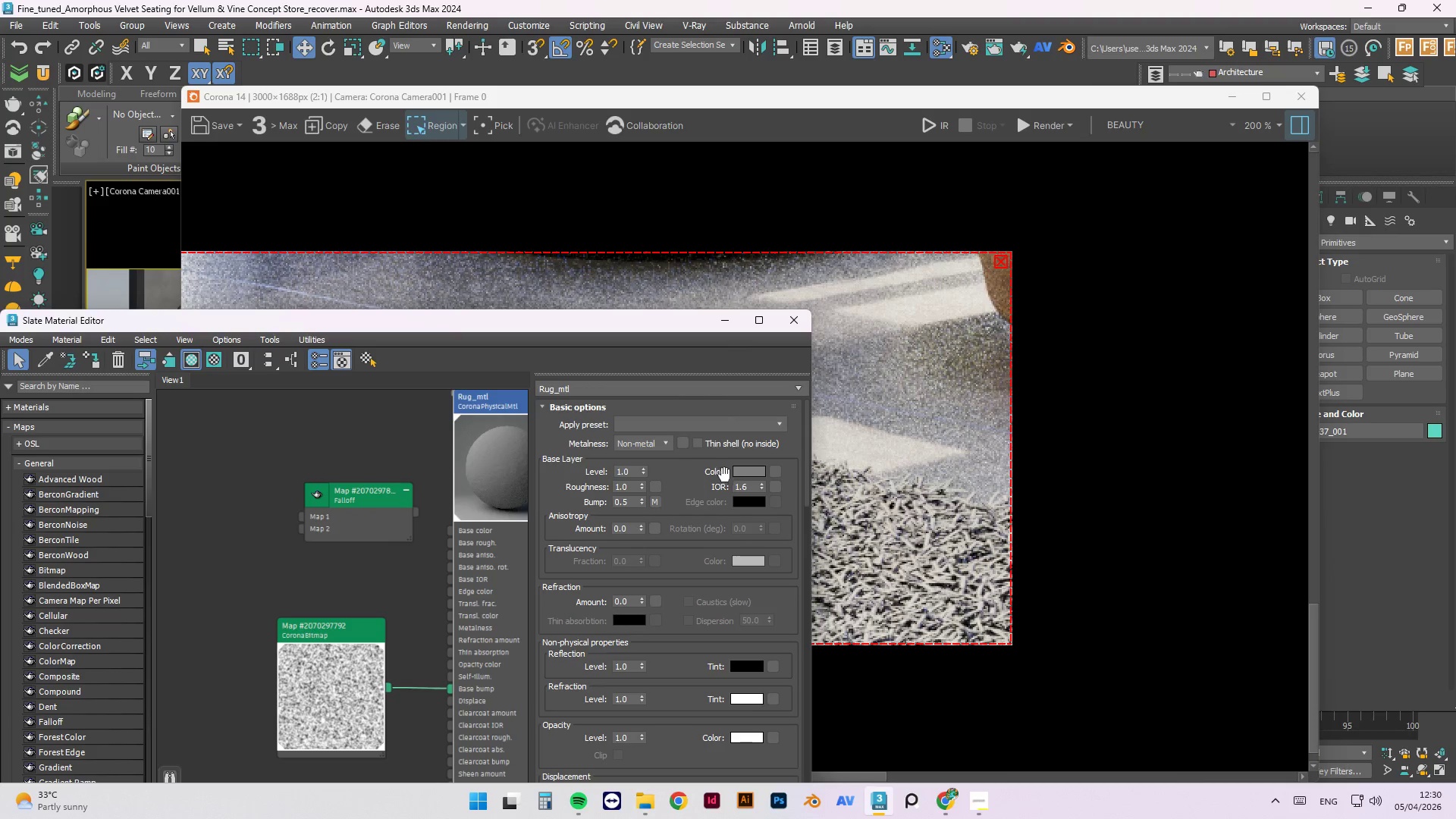 
right_click([741, 475])
 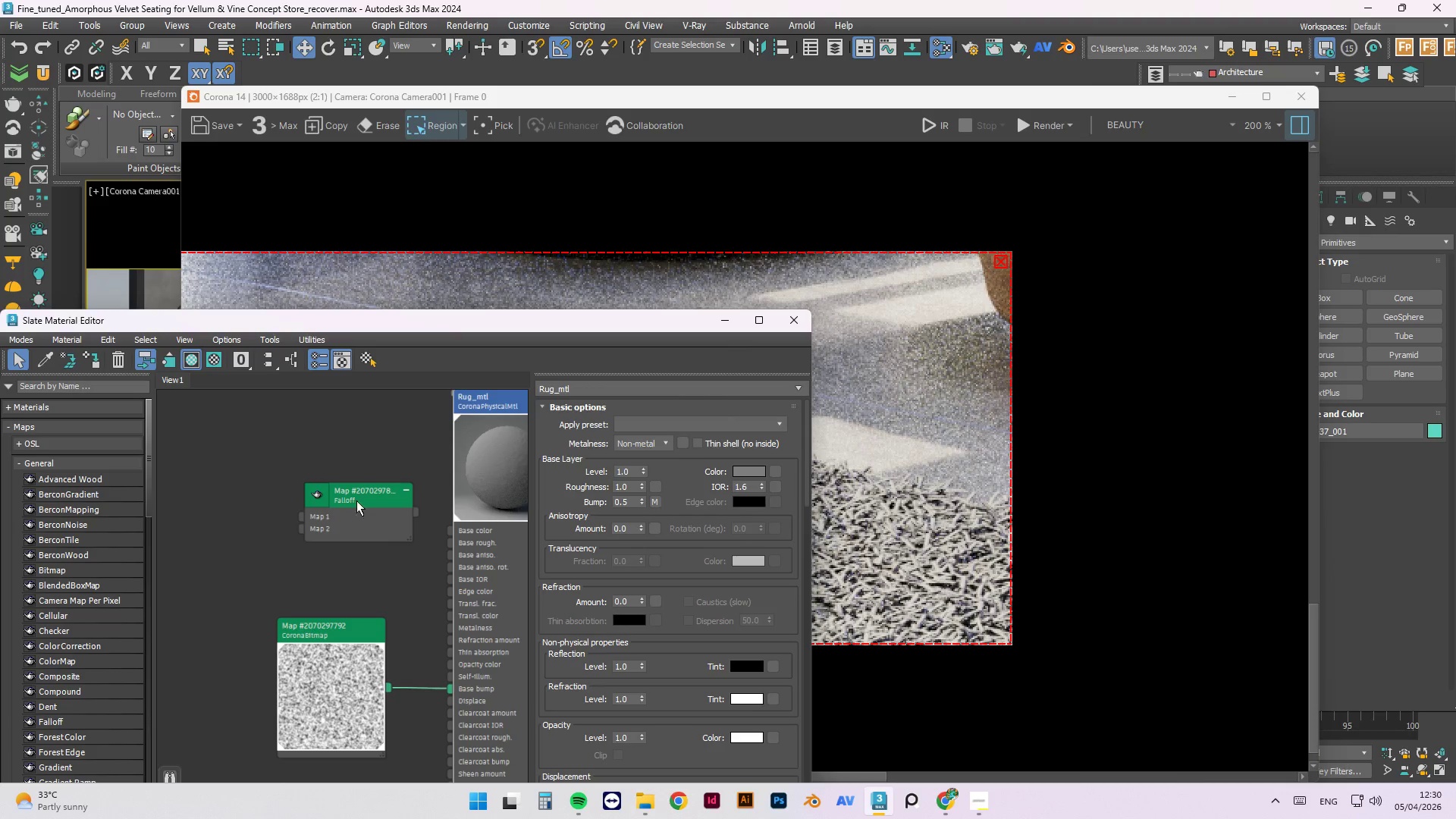 
double_click([313, 507])
 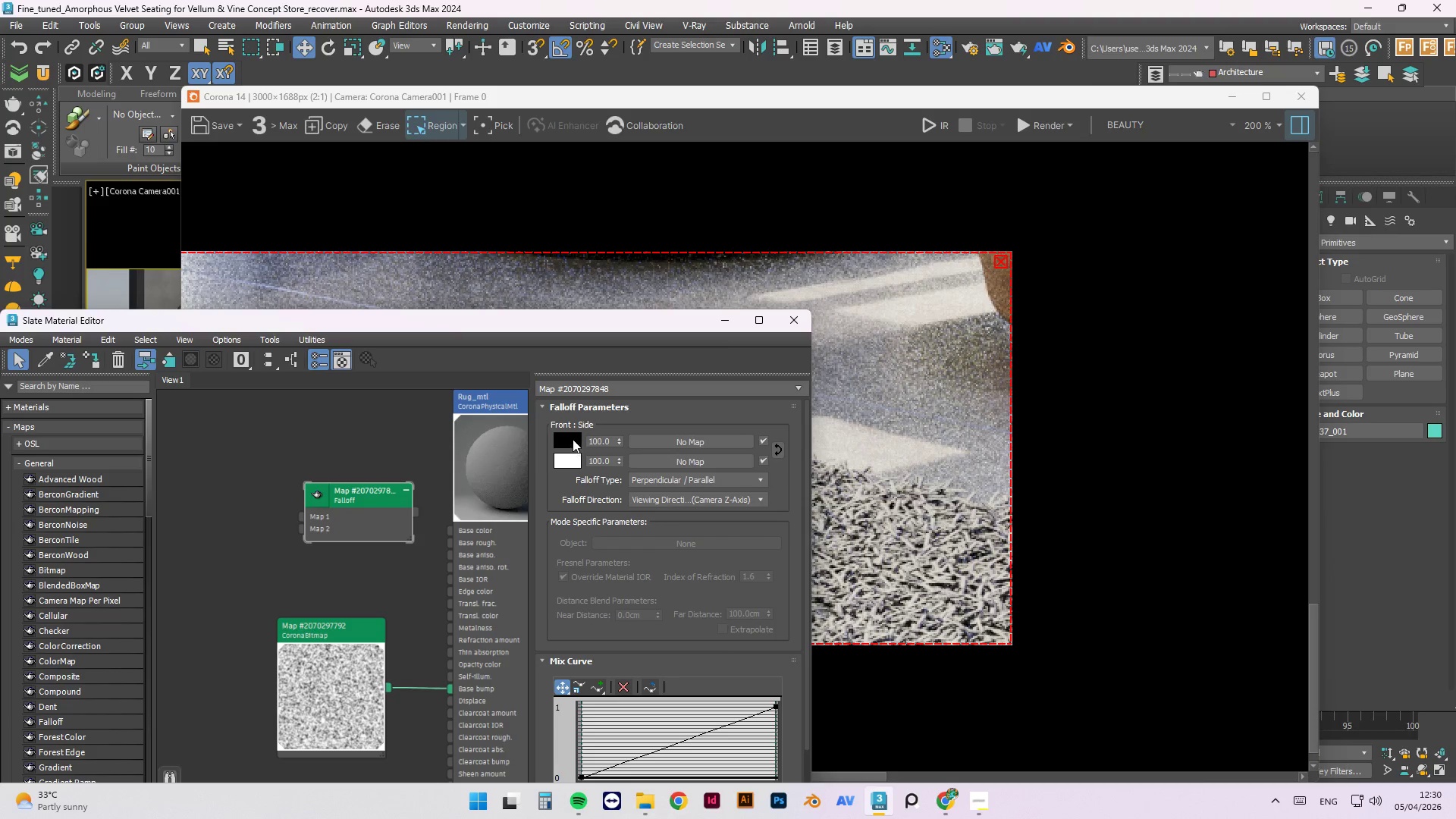 
right_click([571, 438])
 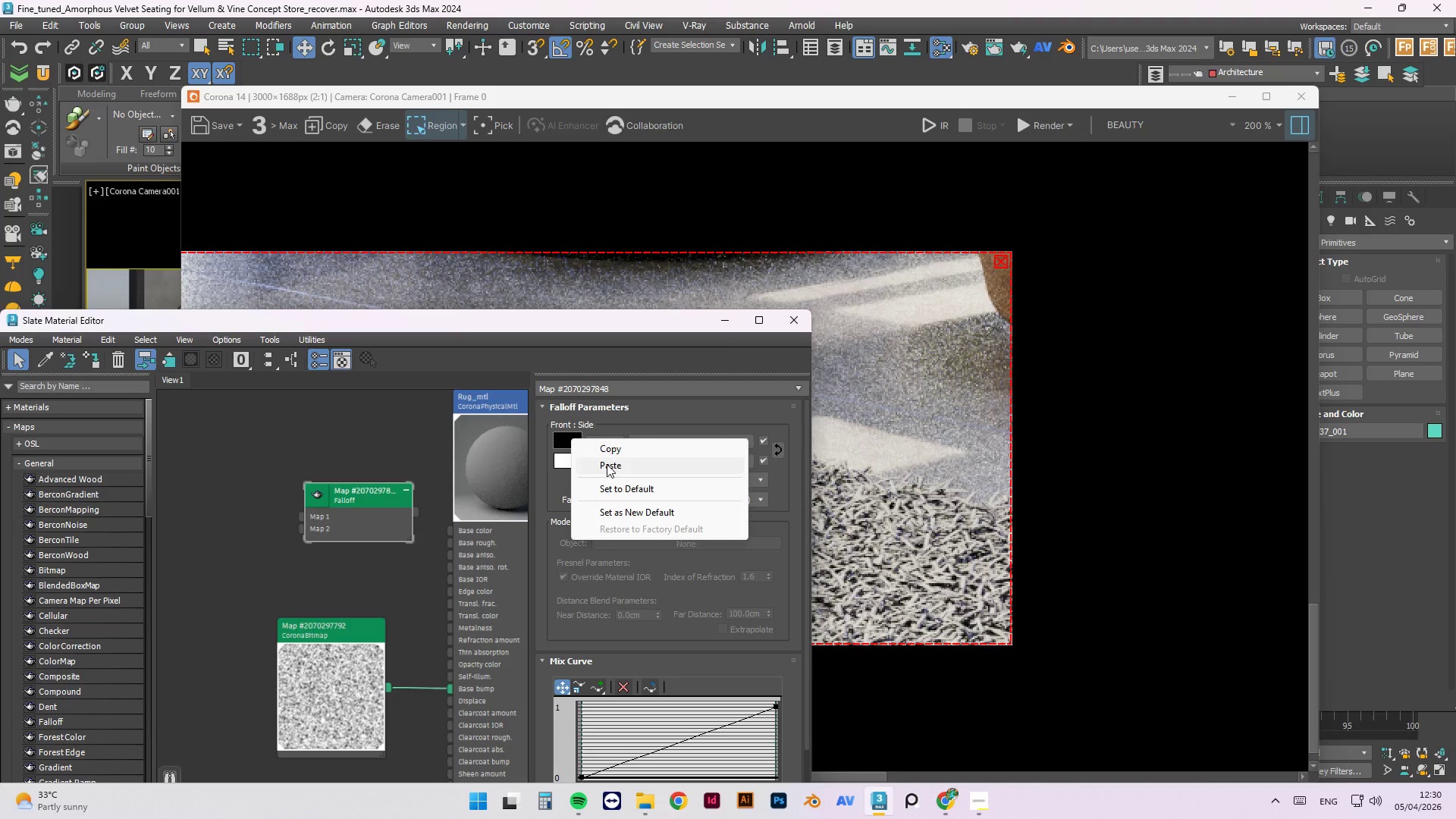 
left_click([607, 464])
 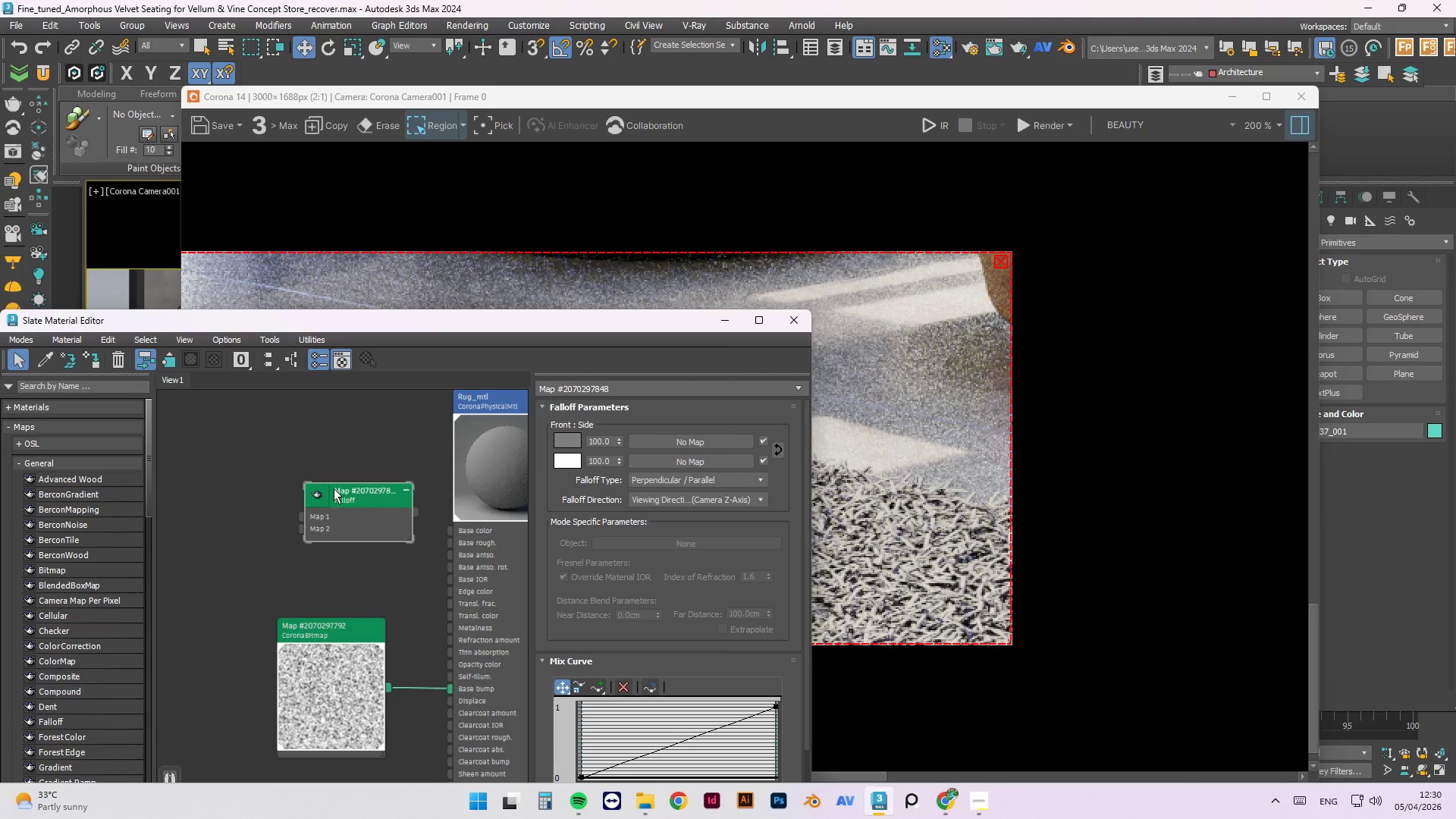 
double_click([318, 494])
 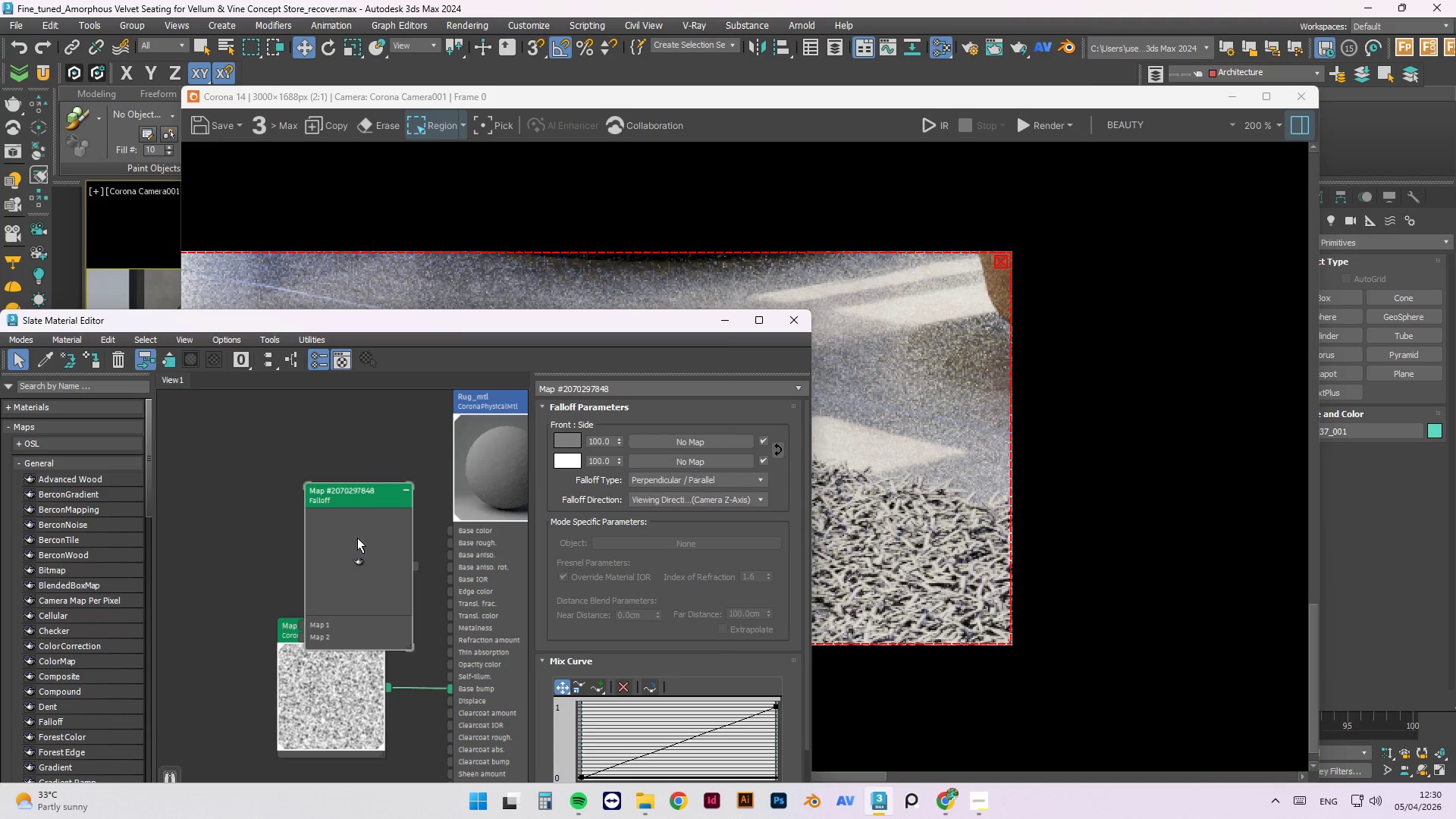 
left_click_drag(start_coordinate=[357, 532], to_coordinate=[334, 429])
 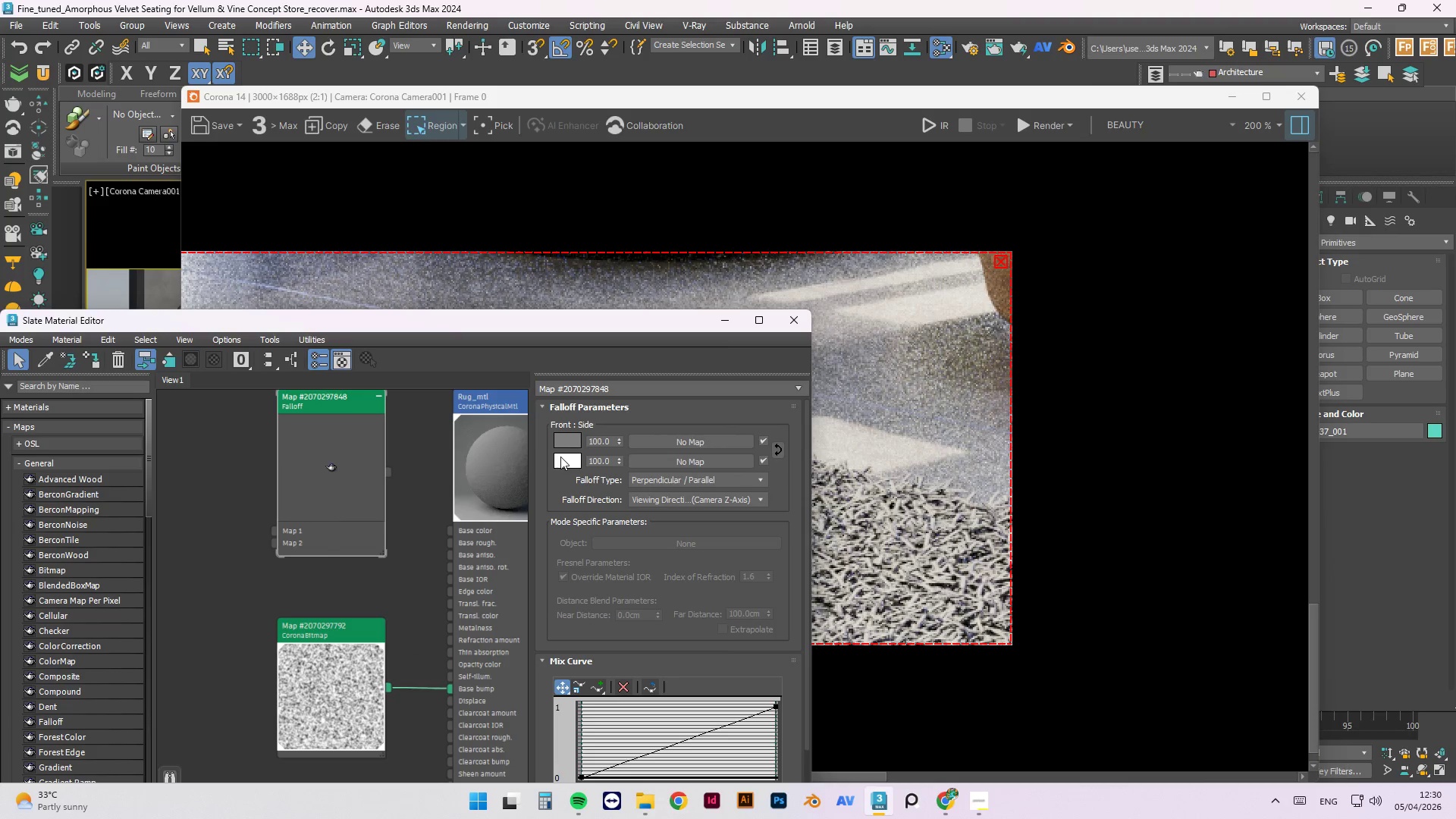 
left_click([563, 457])
 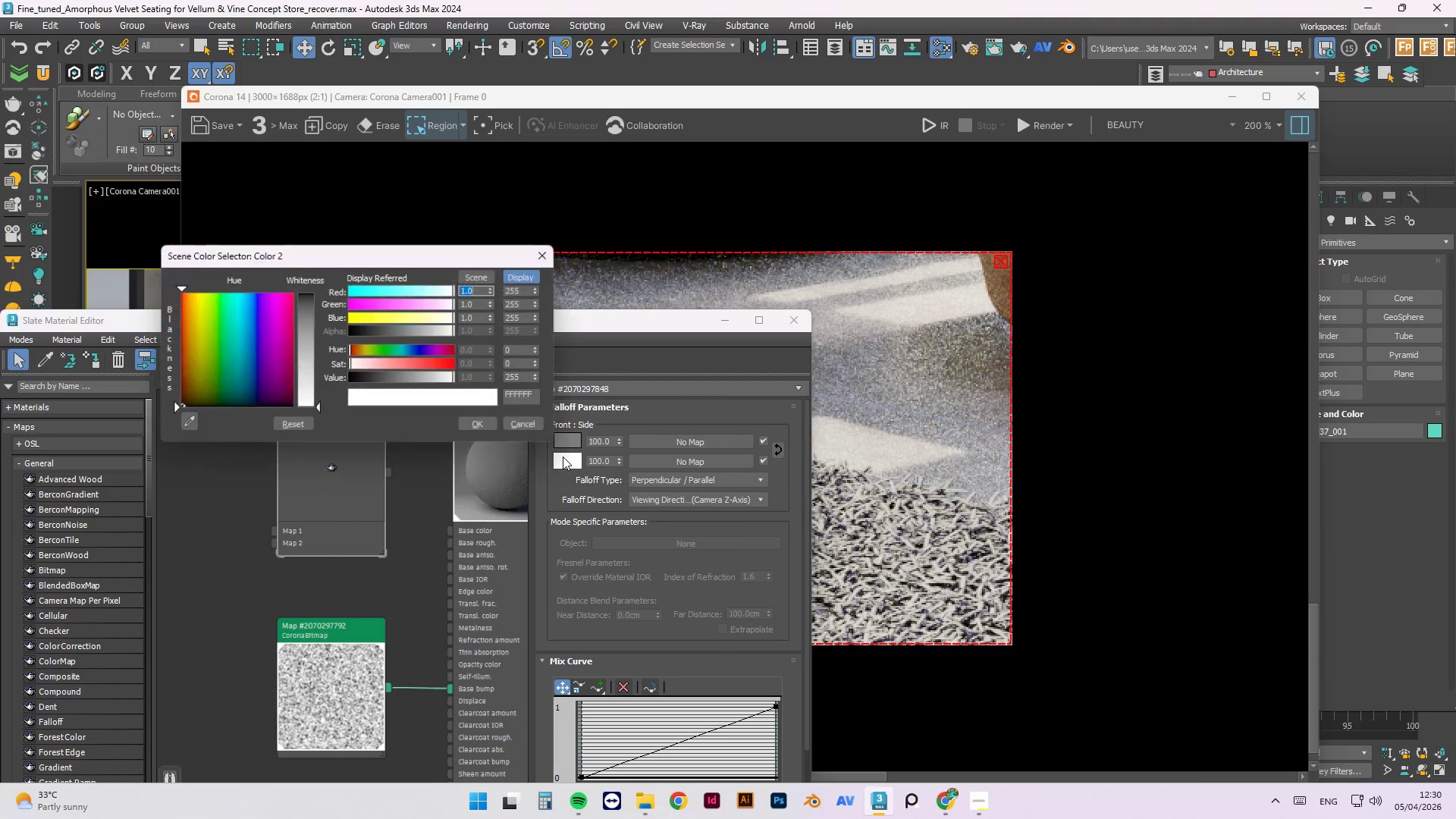 
right_click([563, 457])
 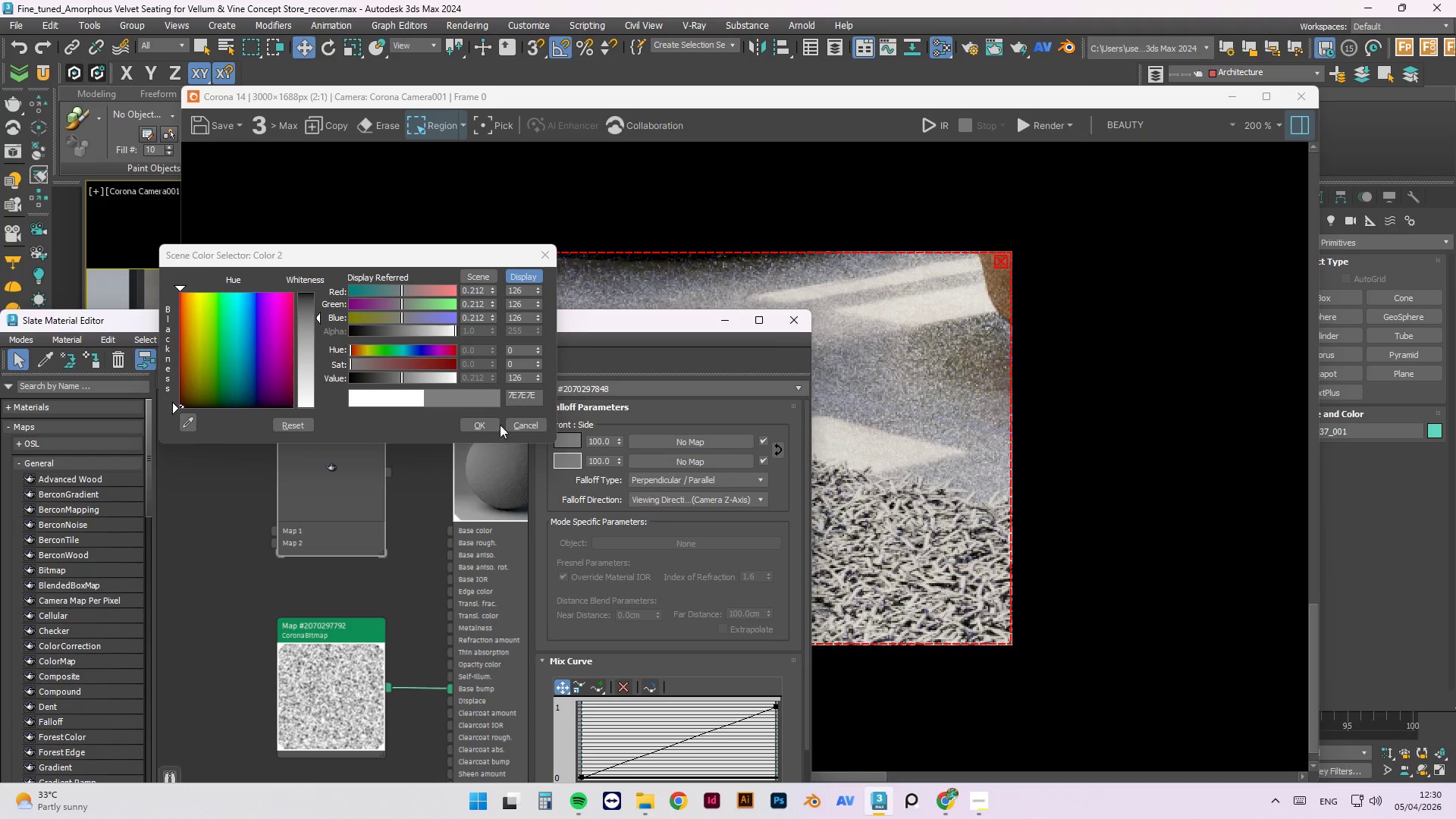 
left_click_drag(start_coordinate=[428, 375], to_coordinate=[431, 378])
 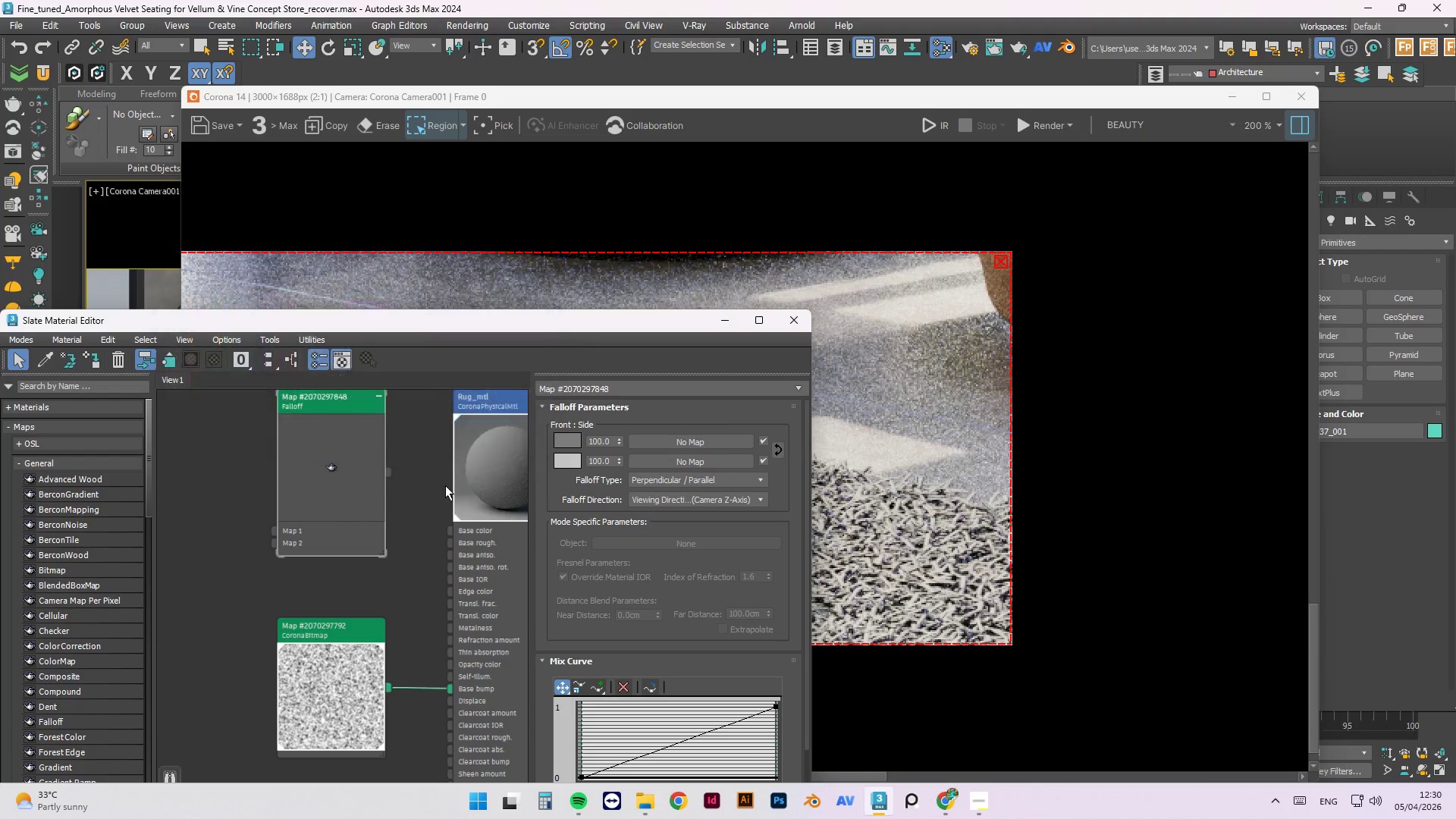 
right_click([350, 471])
 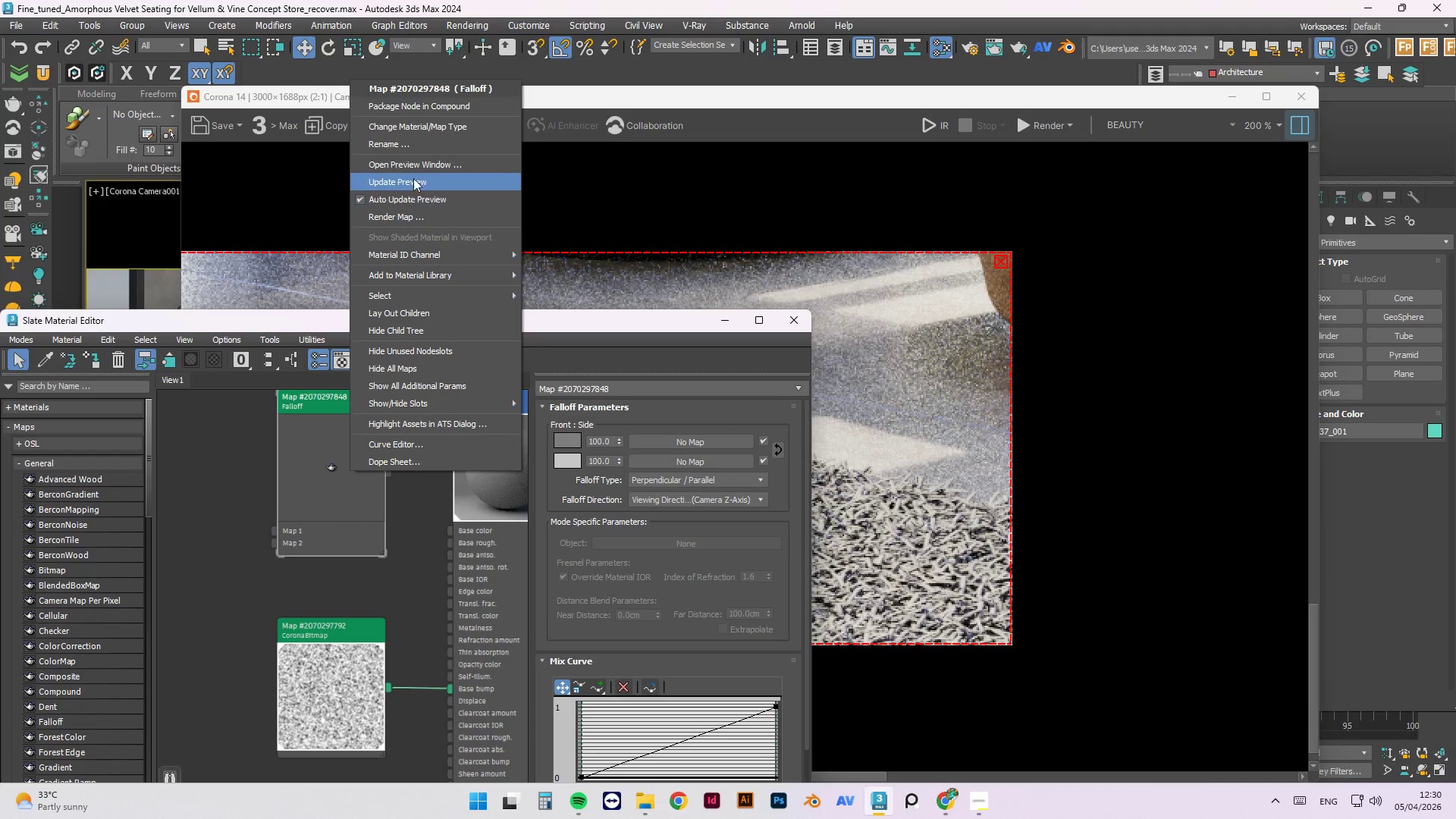 
left_click([411, 185])
 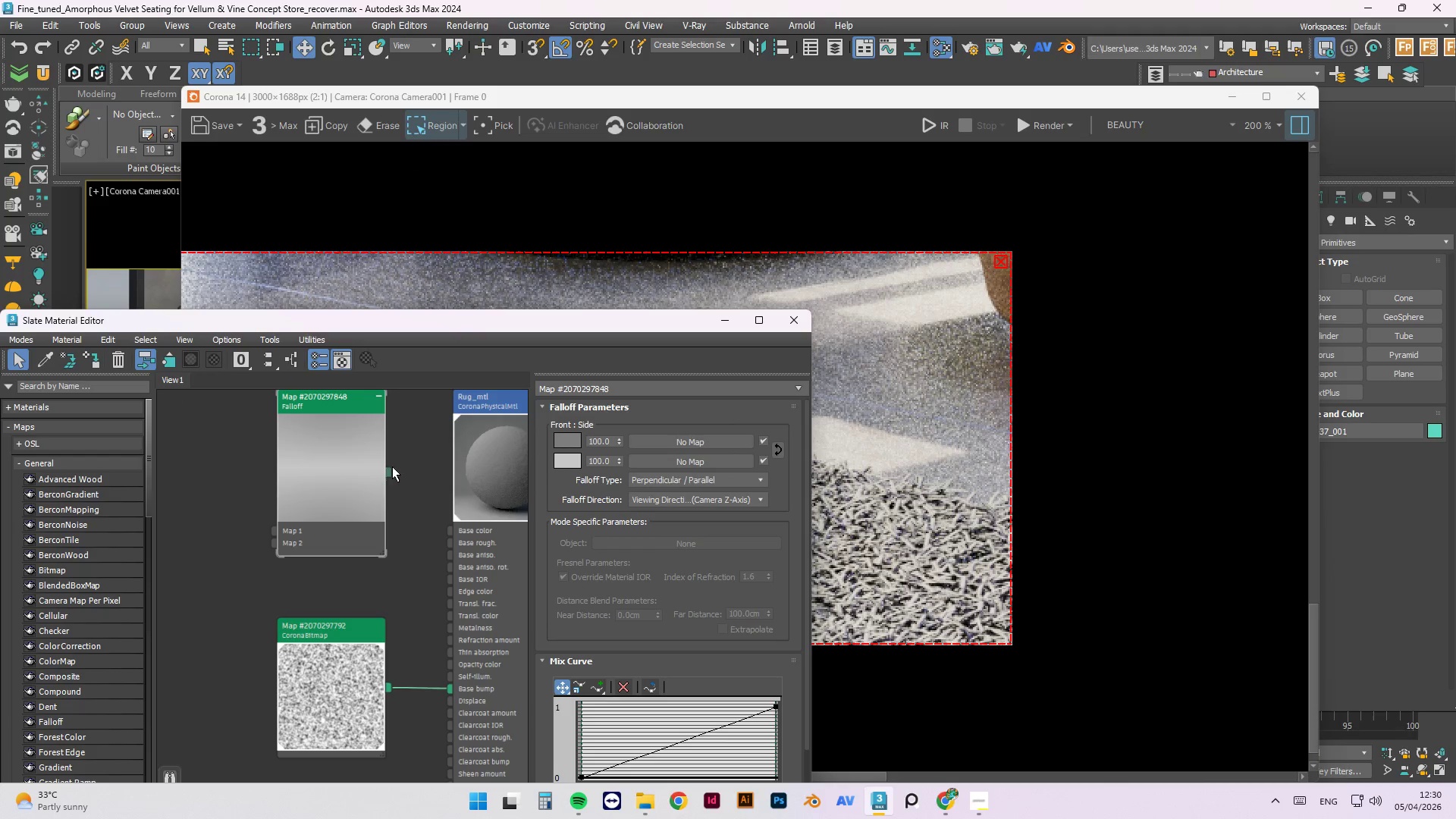 
left_click_drag(start_coordinate=[390, 472], to_coordinate=[451, 529])
 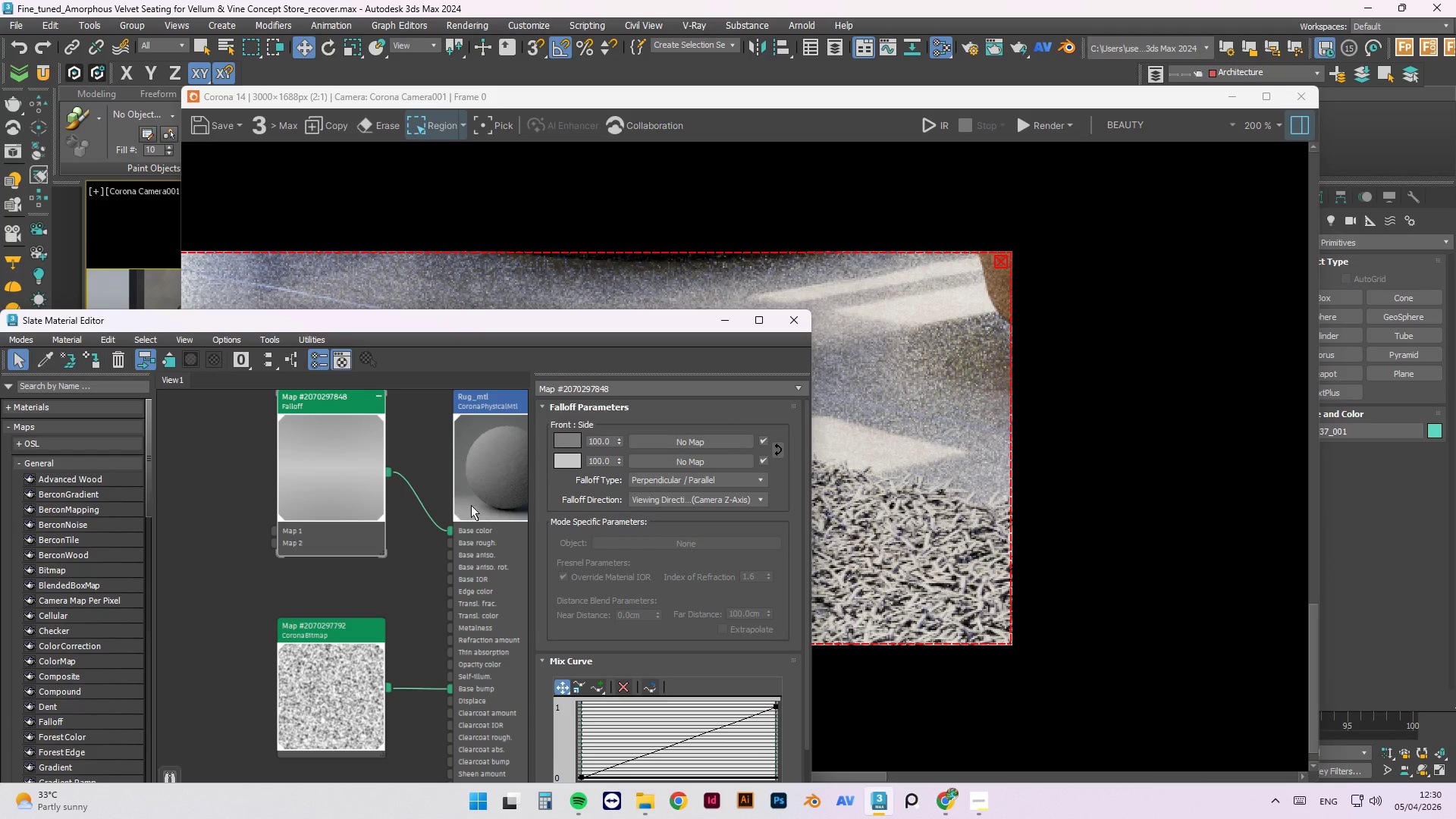 
right_click([497, 486])
 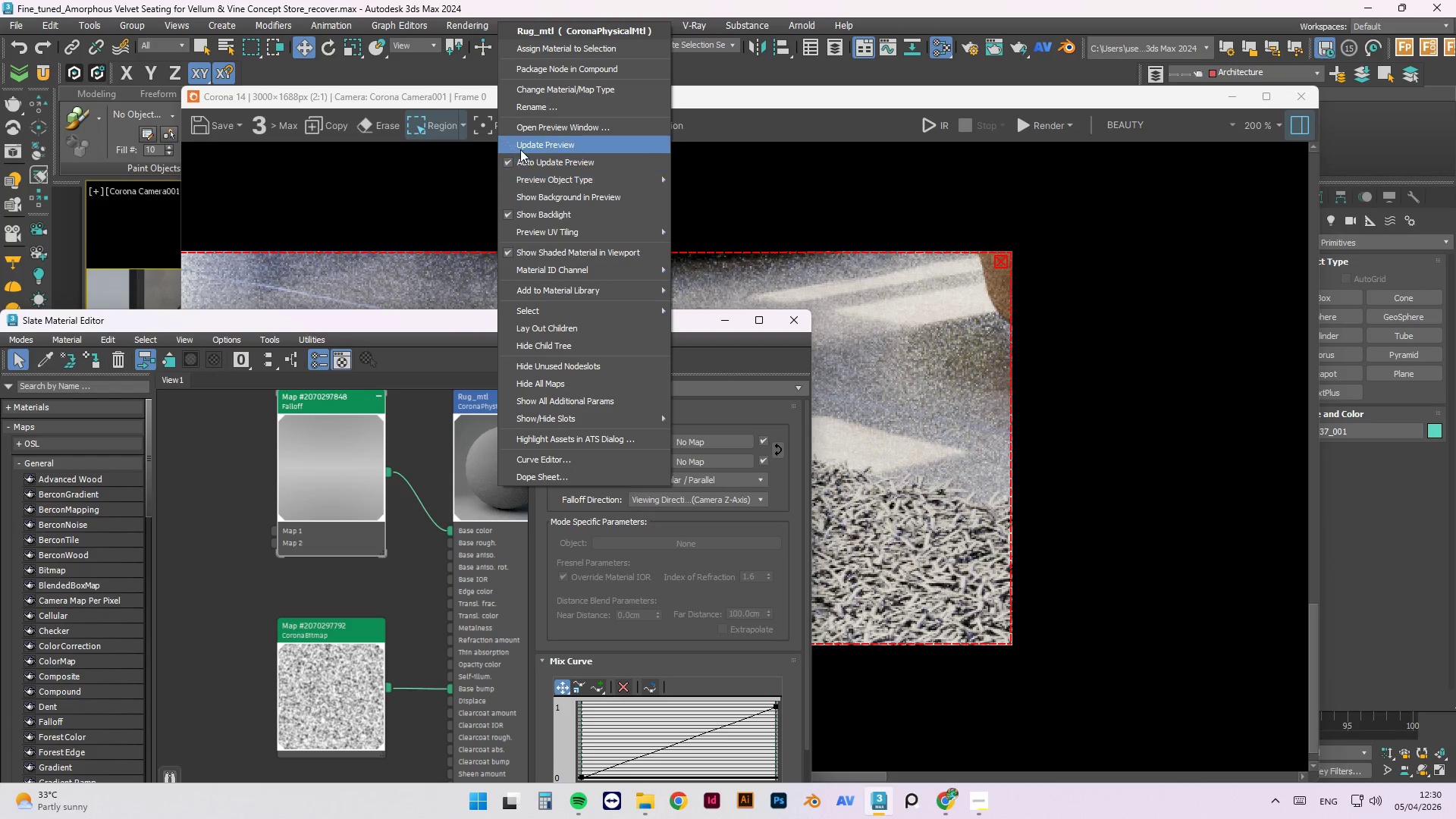 
left_click([535, 140])
 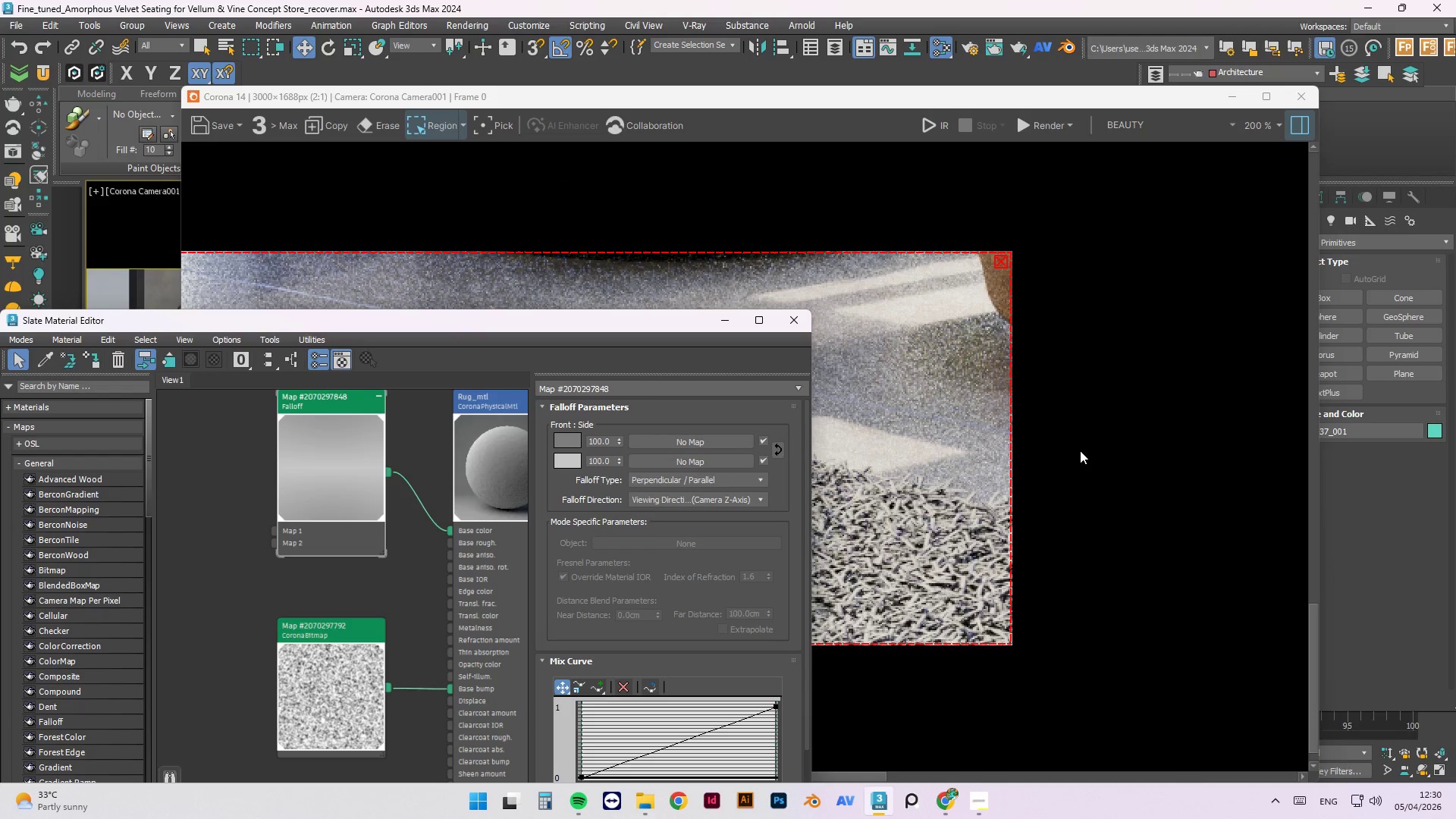 
left_click([1051, 125])
 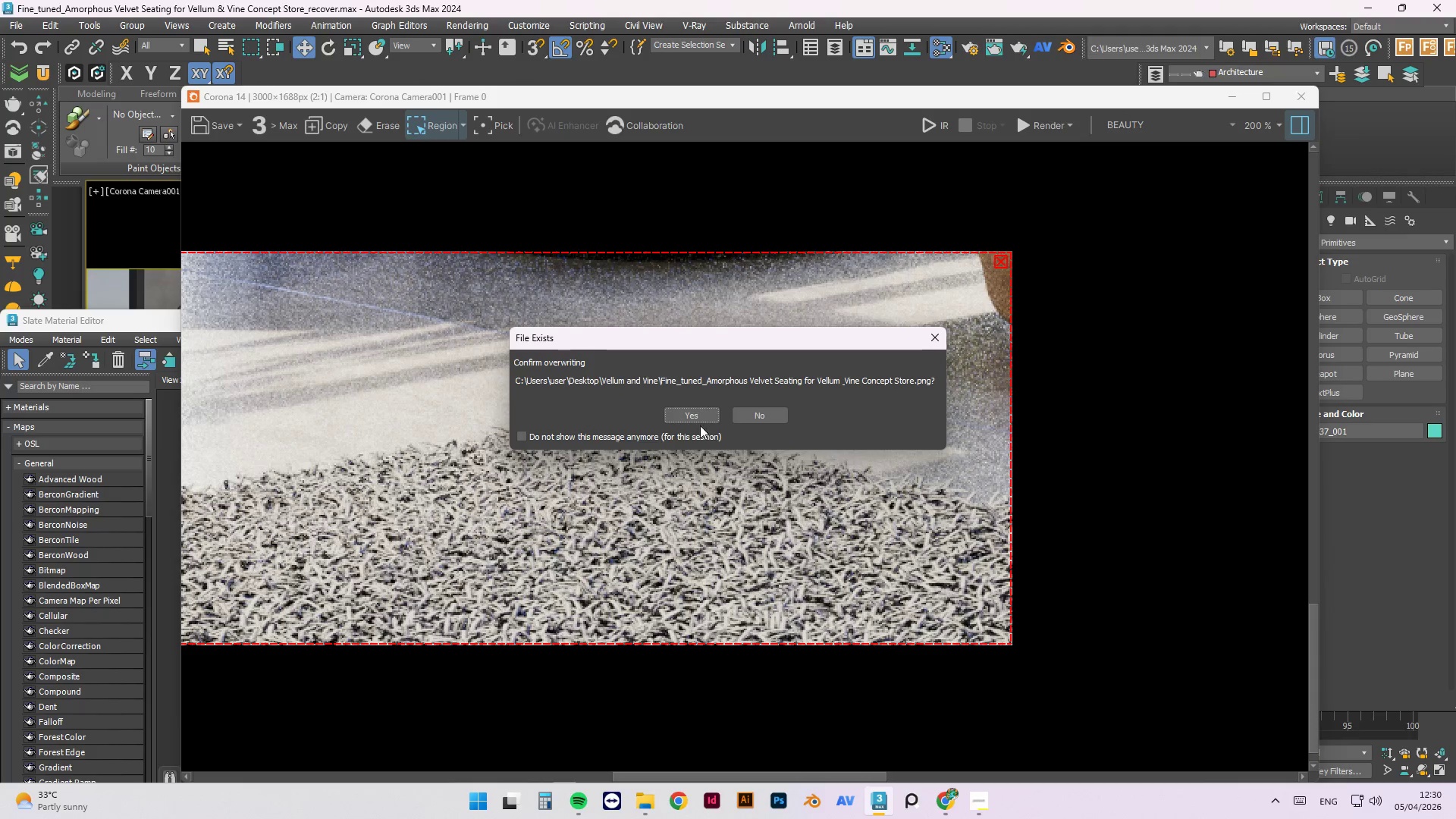 
left_click([691, 410])
 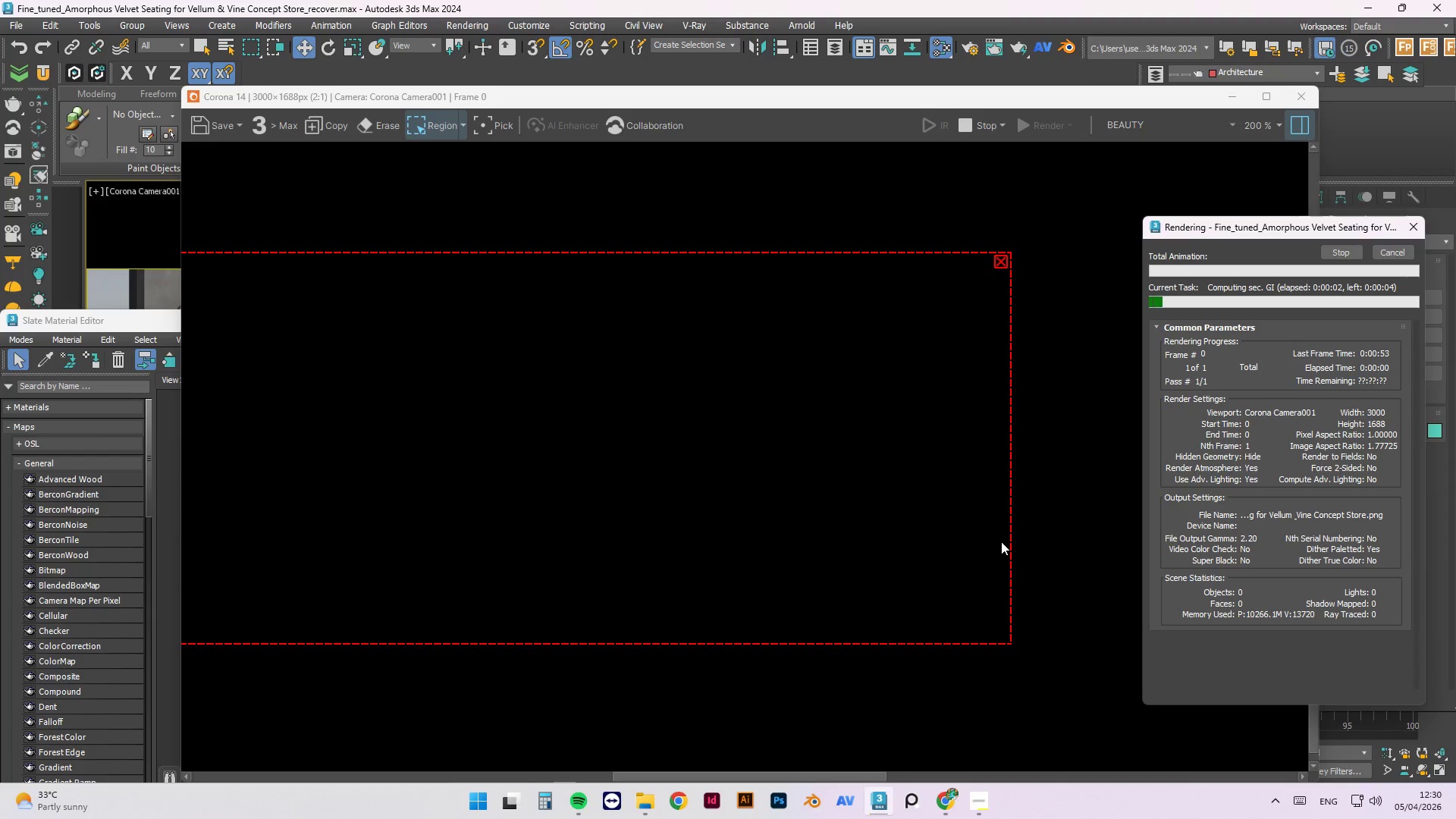 
wait(8.92)
 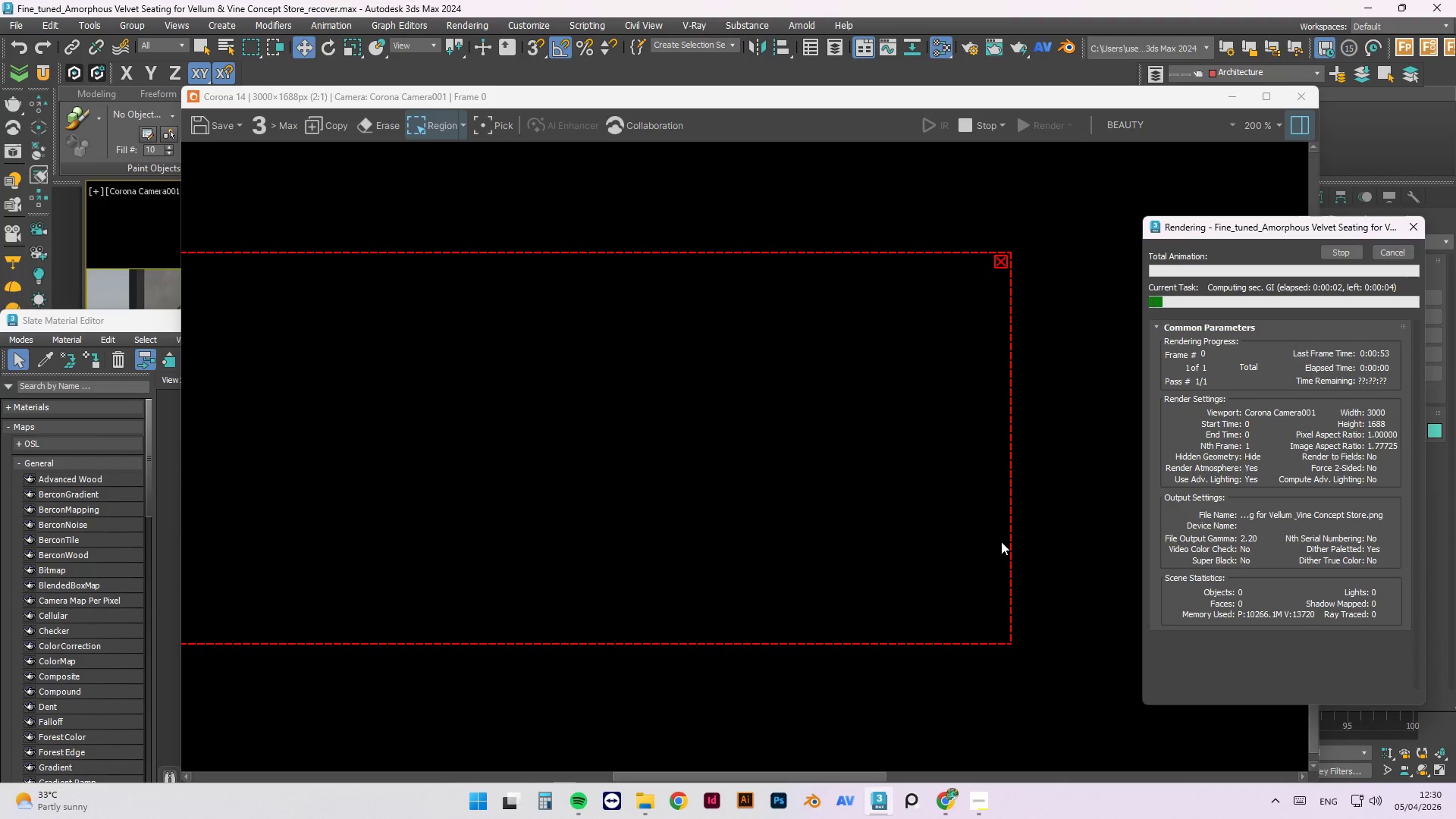 
left_click([136, 322])
 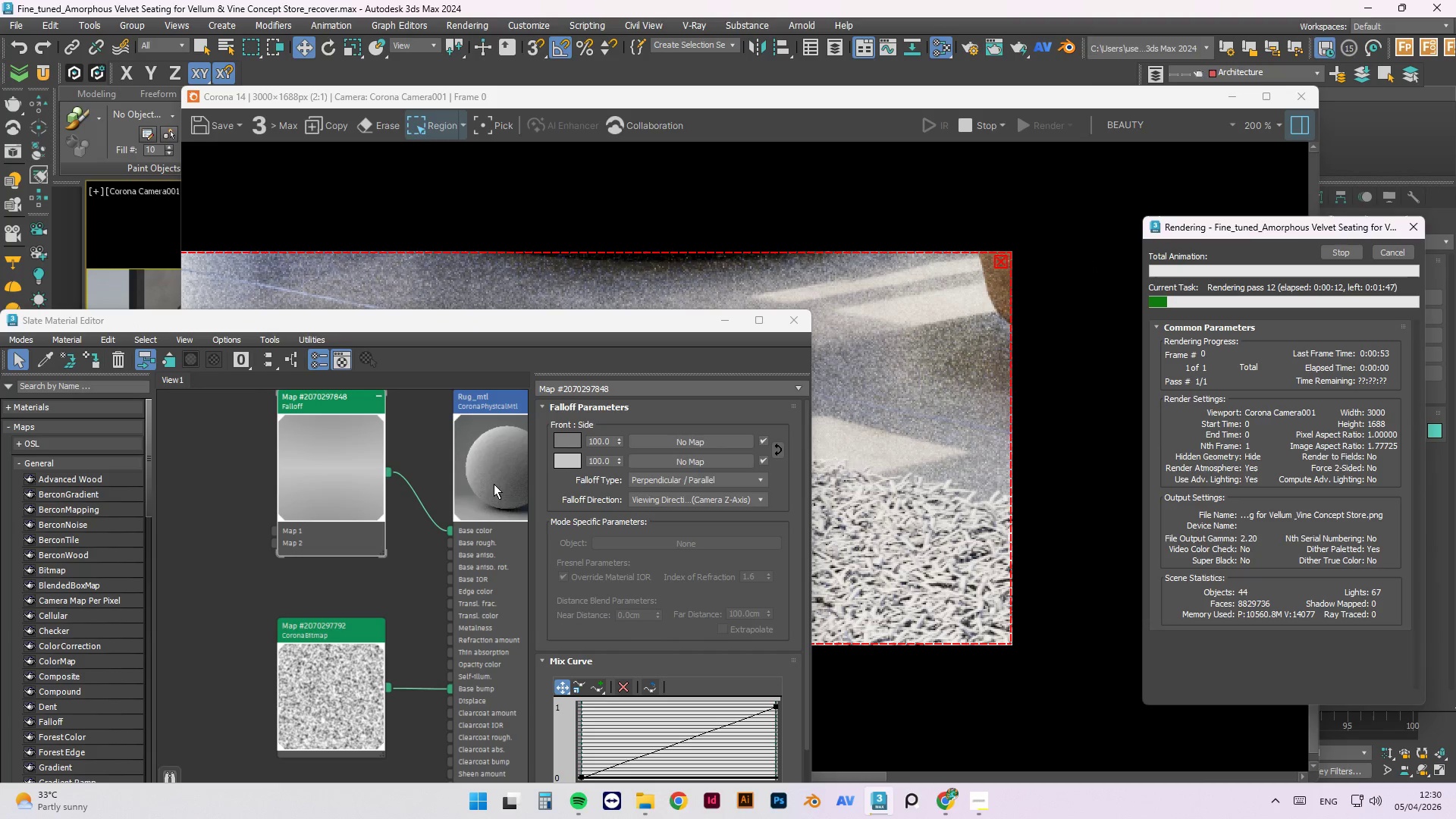 
wait(6.28)
 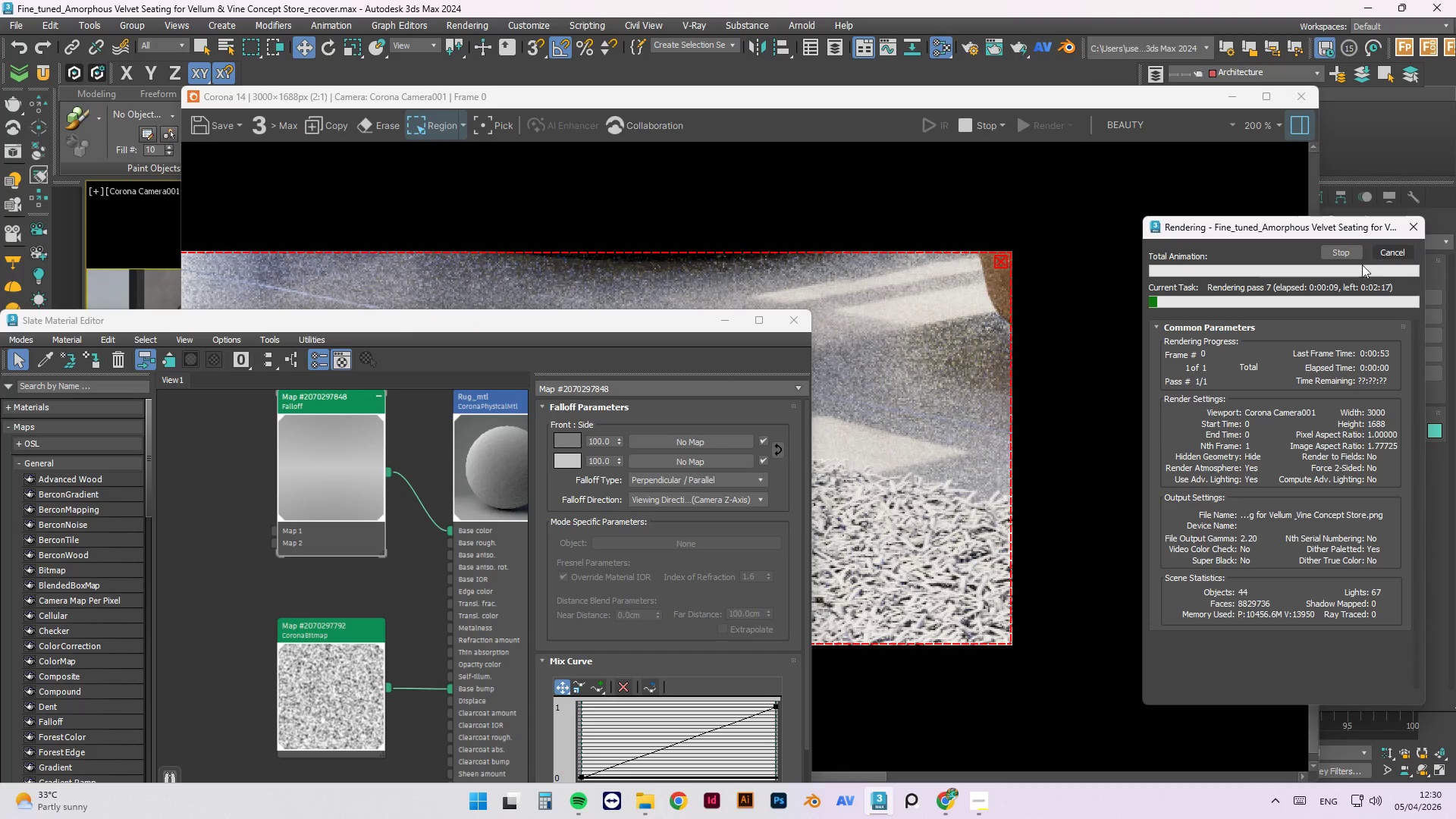 
left_click([501, 474])
 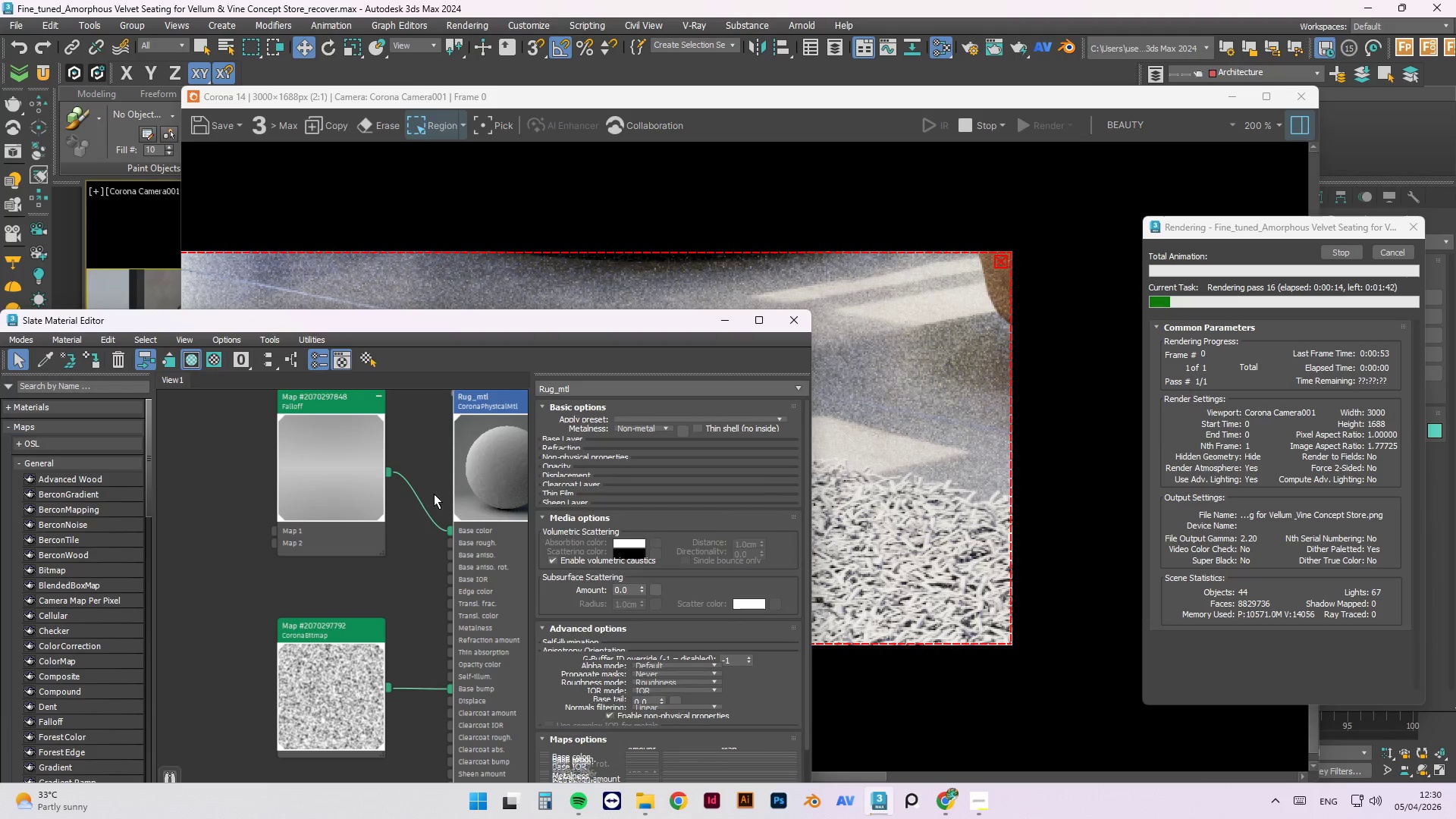 
left_click([328, 499])
 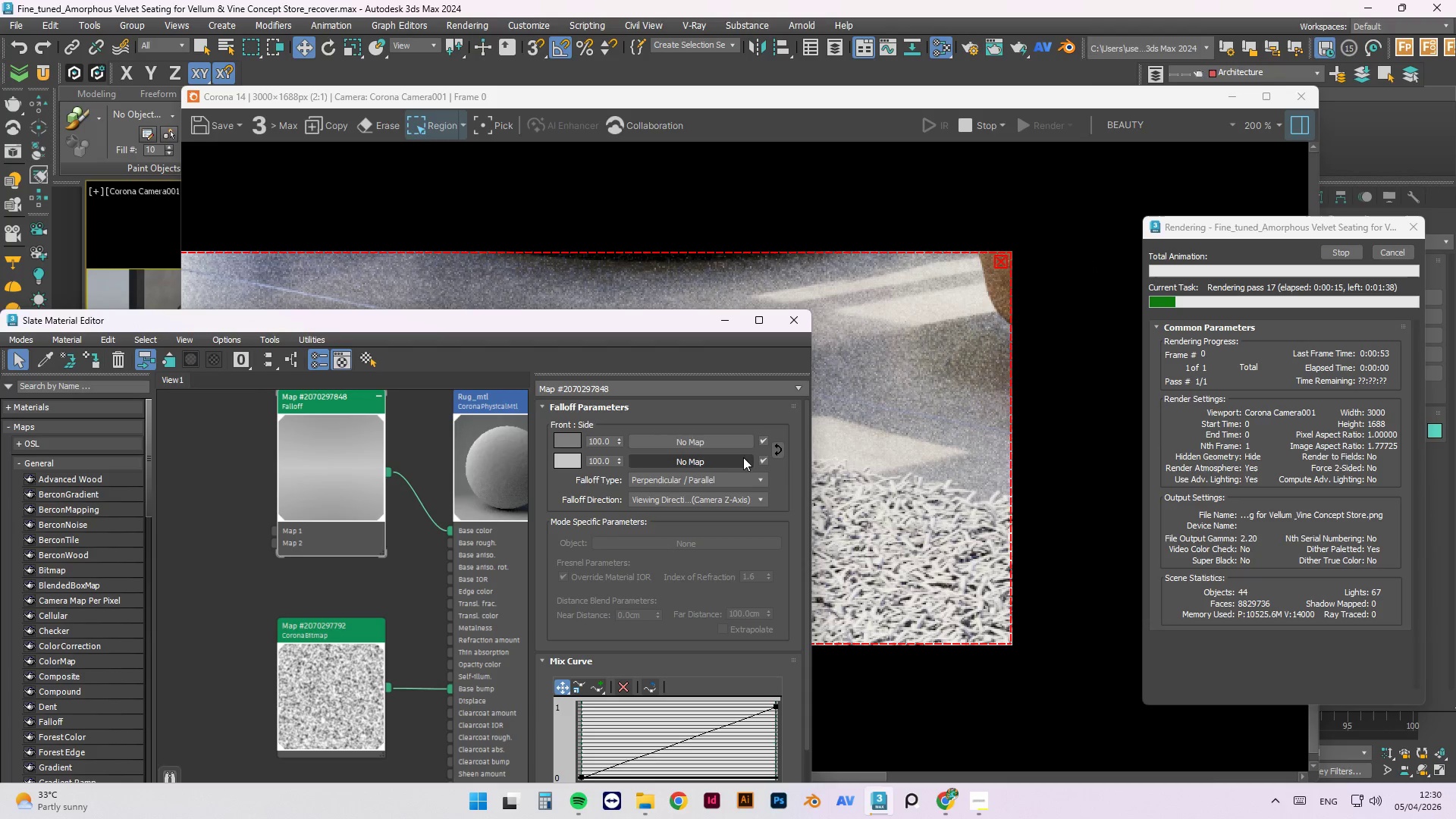 
left_click([783, 452])
 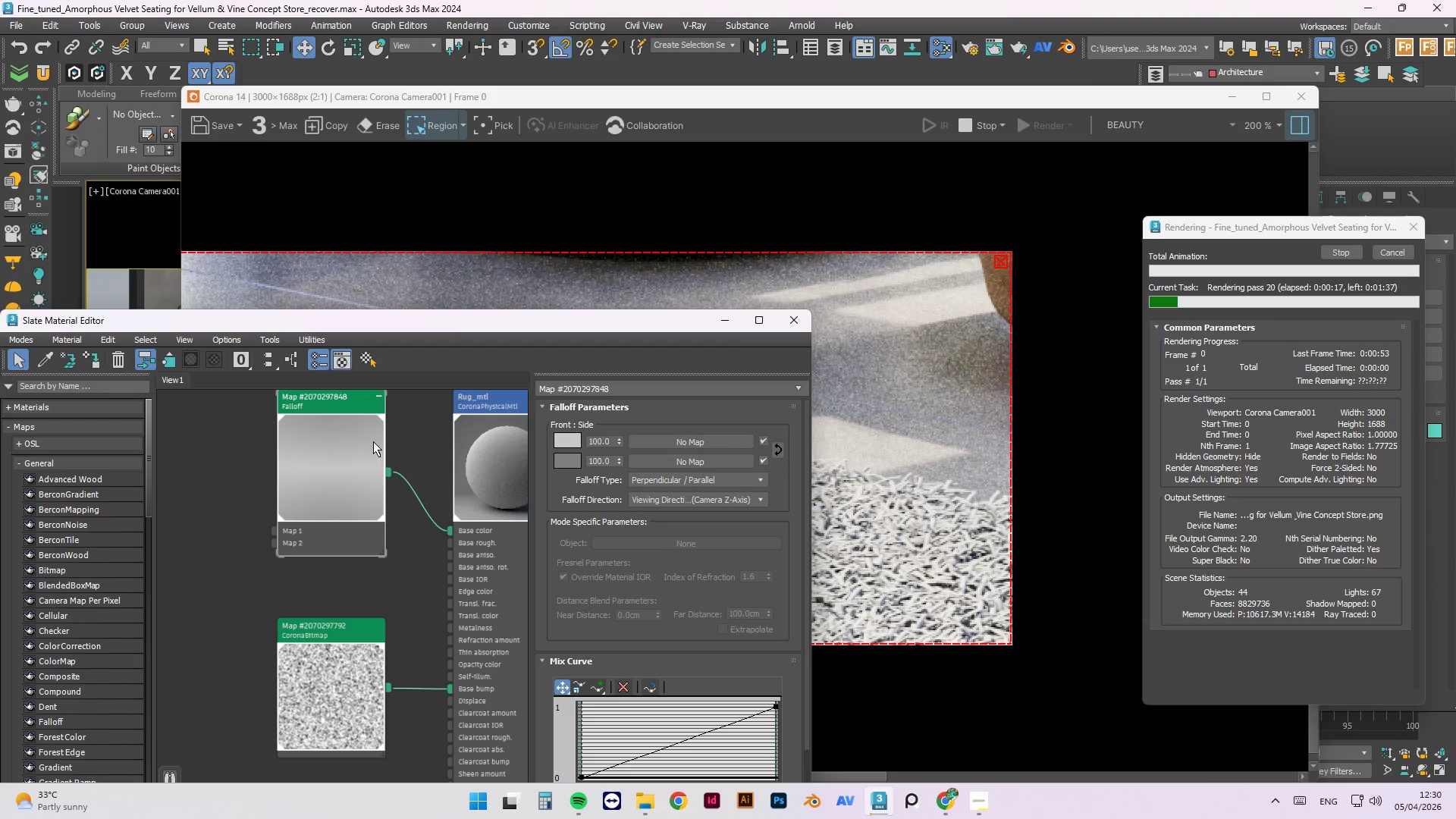 
left_click_drag(start_coordinate=[353, 532], to_coordinate=[321, 507])
 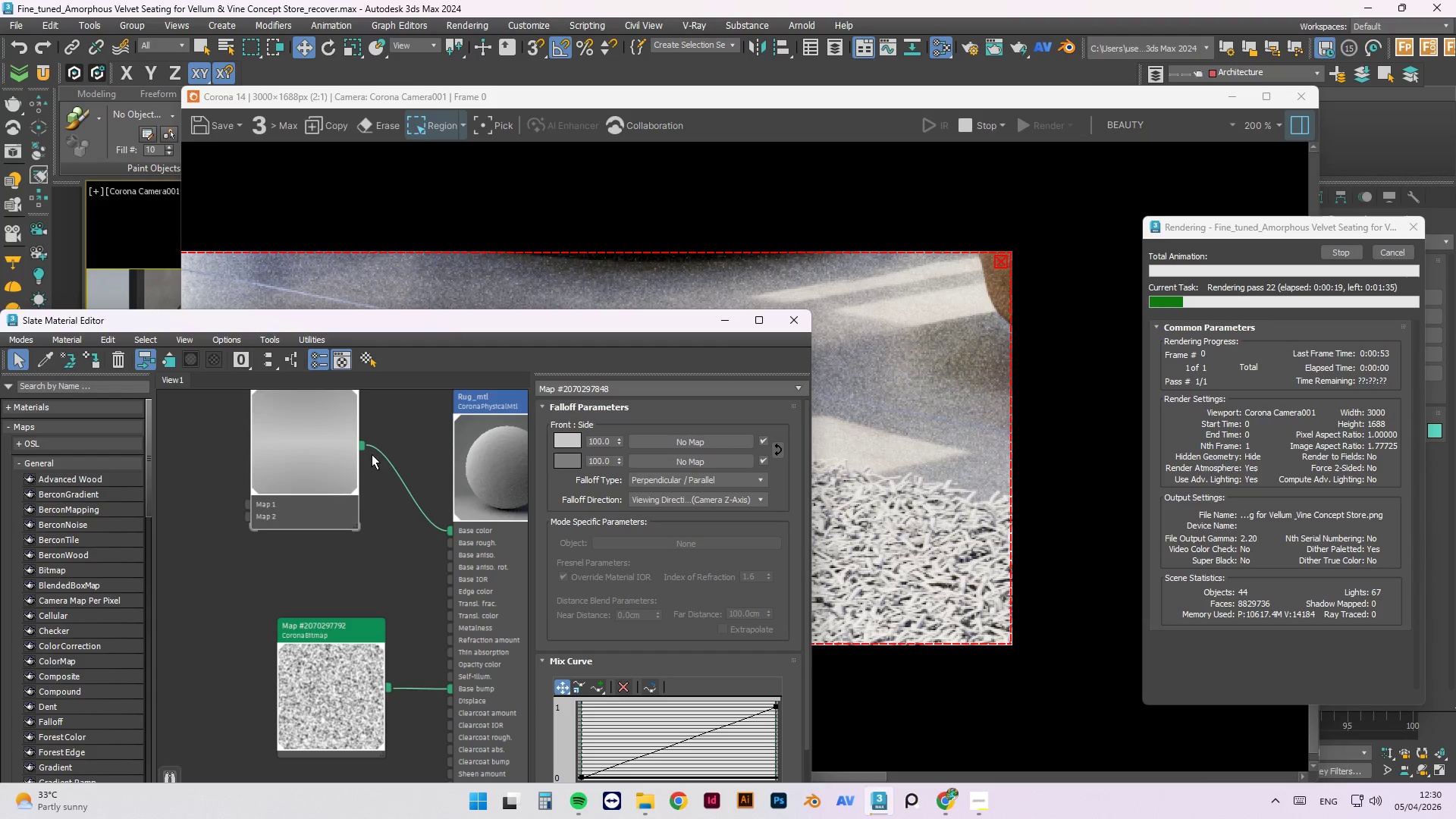 
left_click_drag(start_coordinate=[362, 446], to_coordinate=[451, 542])
 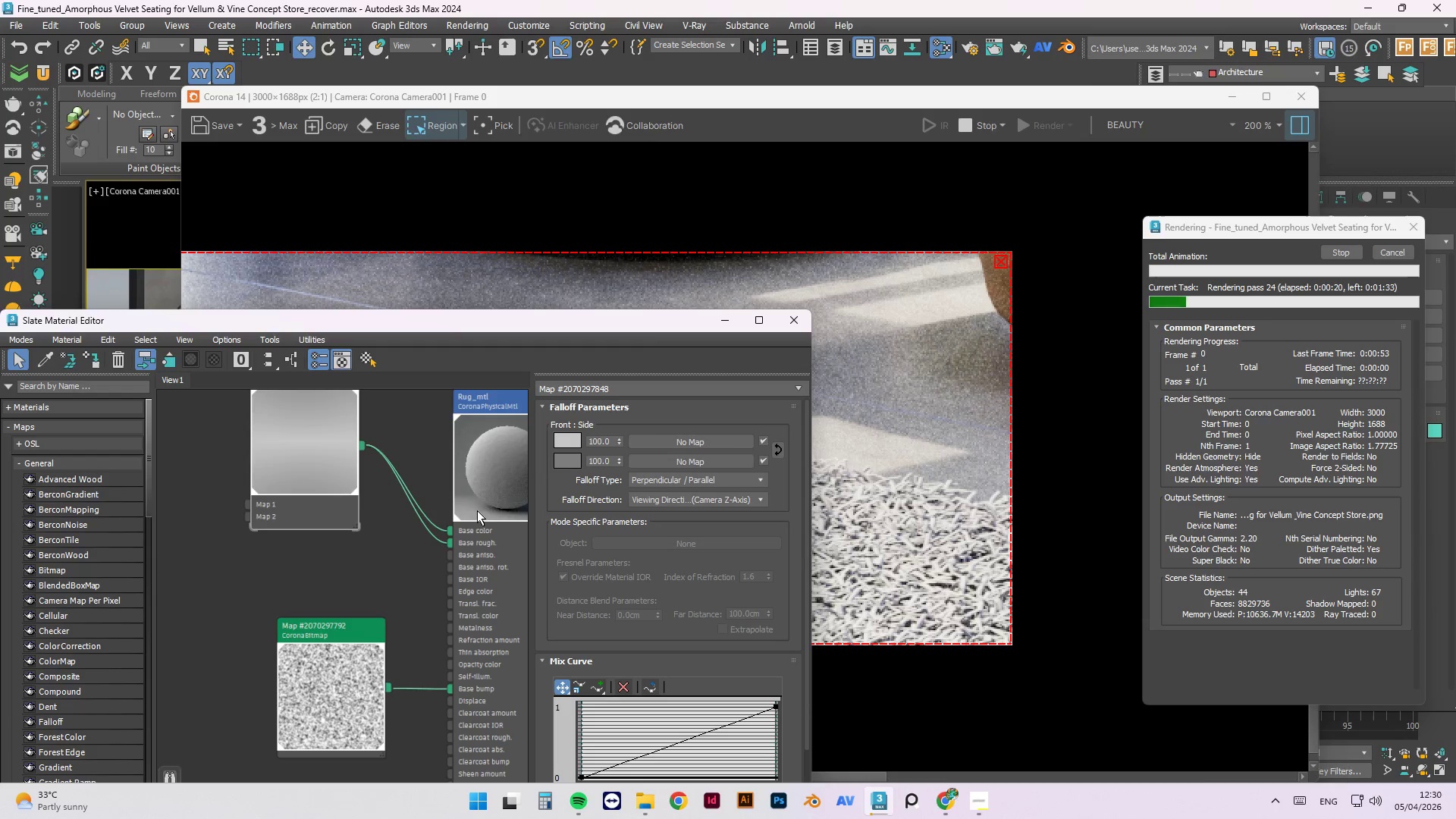 
right_click([487, 499])
 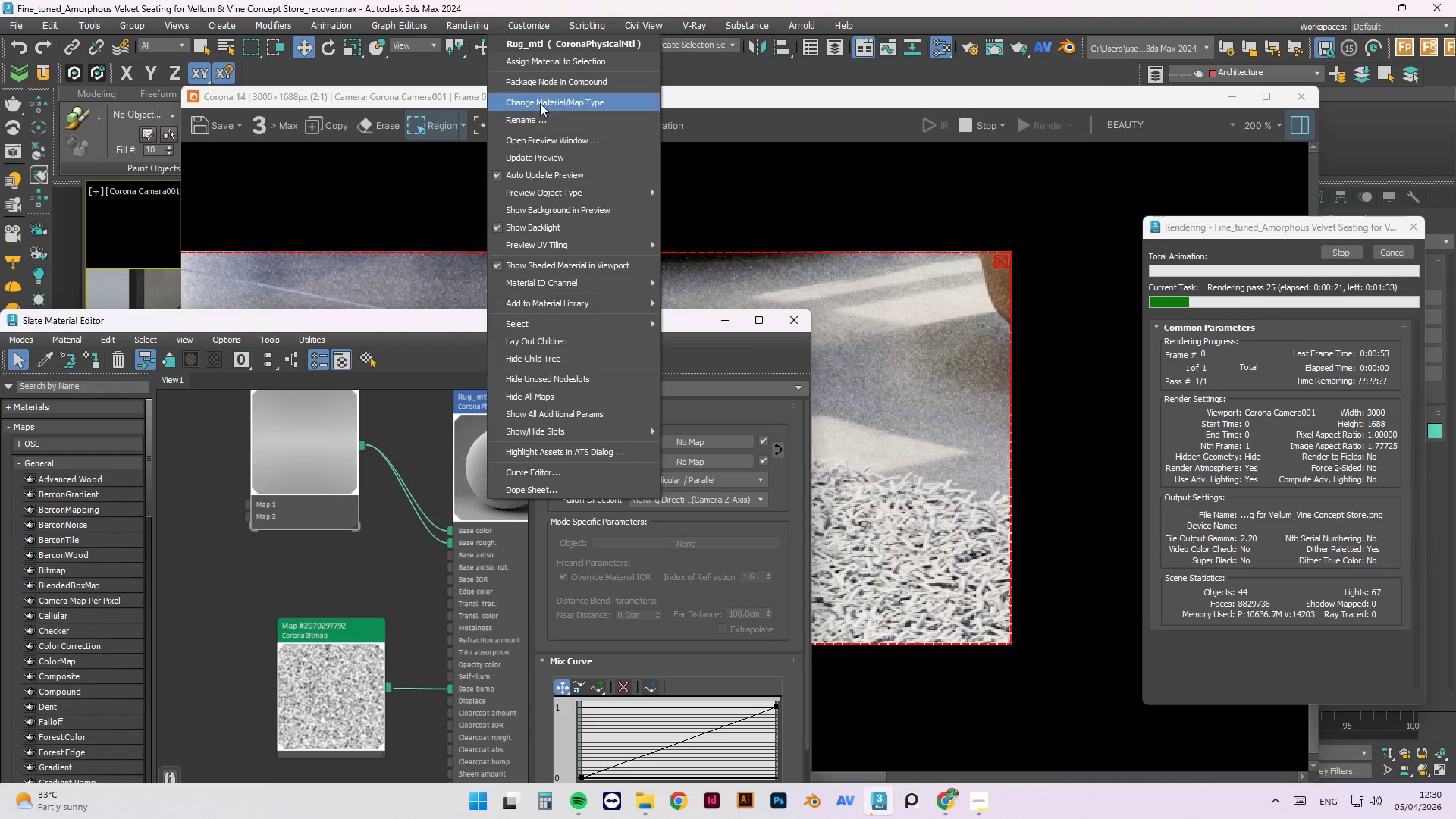 
left_click([537, 158])
 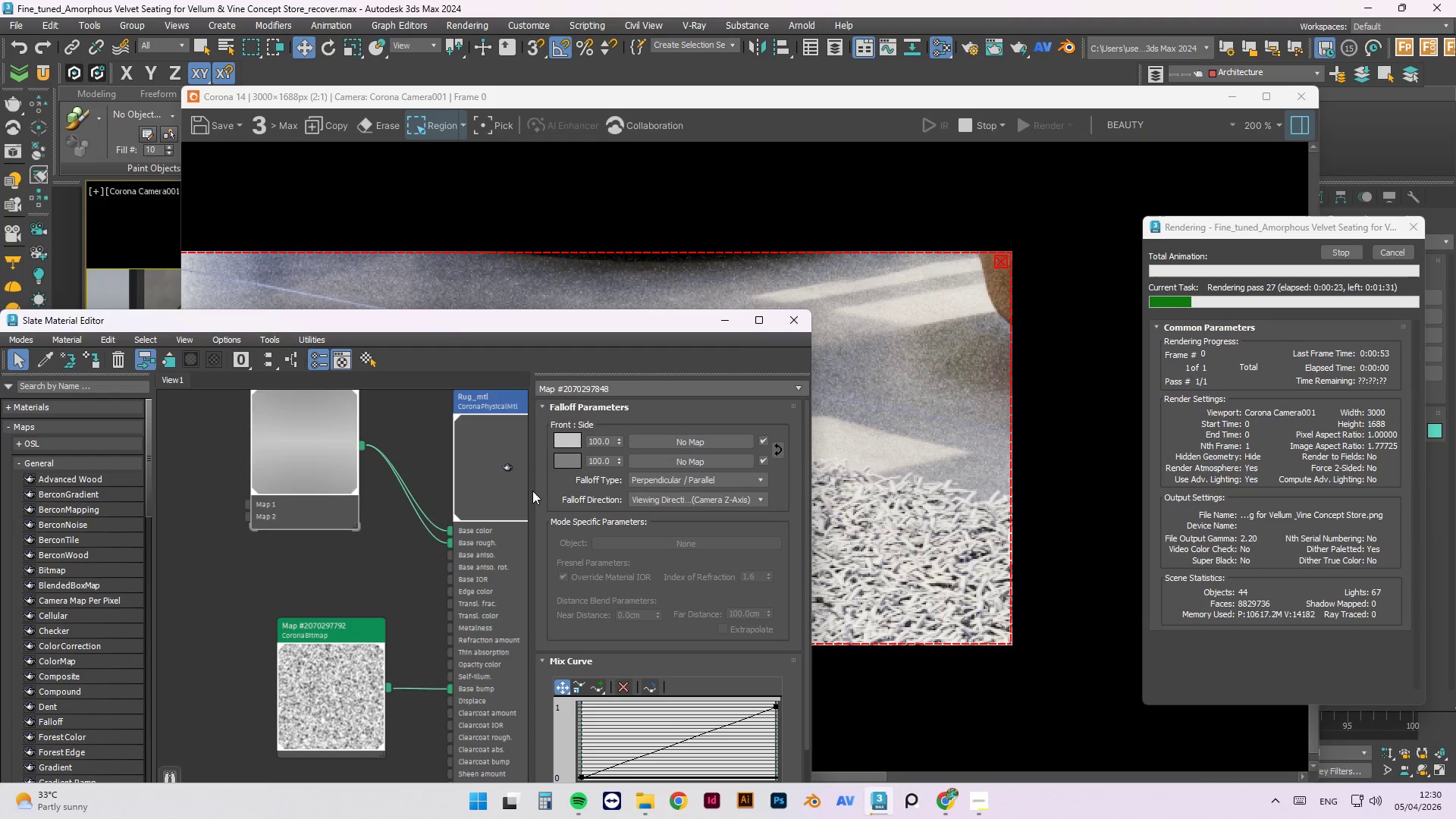 
right_click([495, 491])
 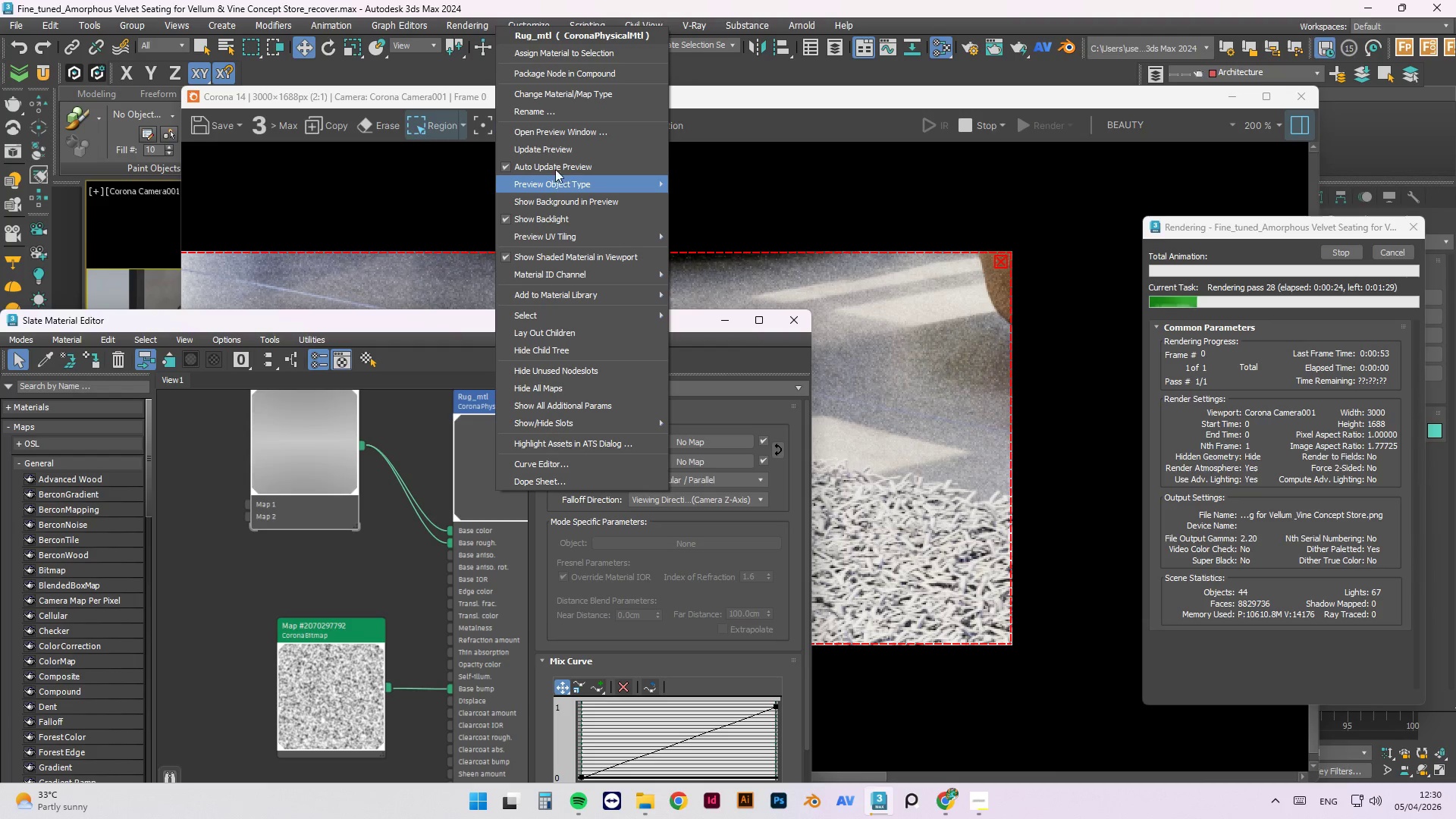 
left_click([546, 143])
 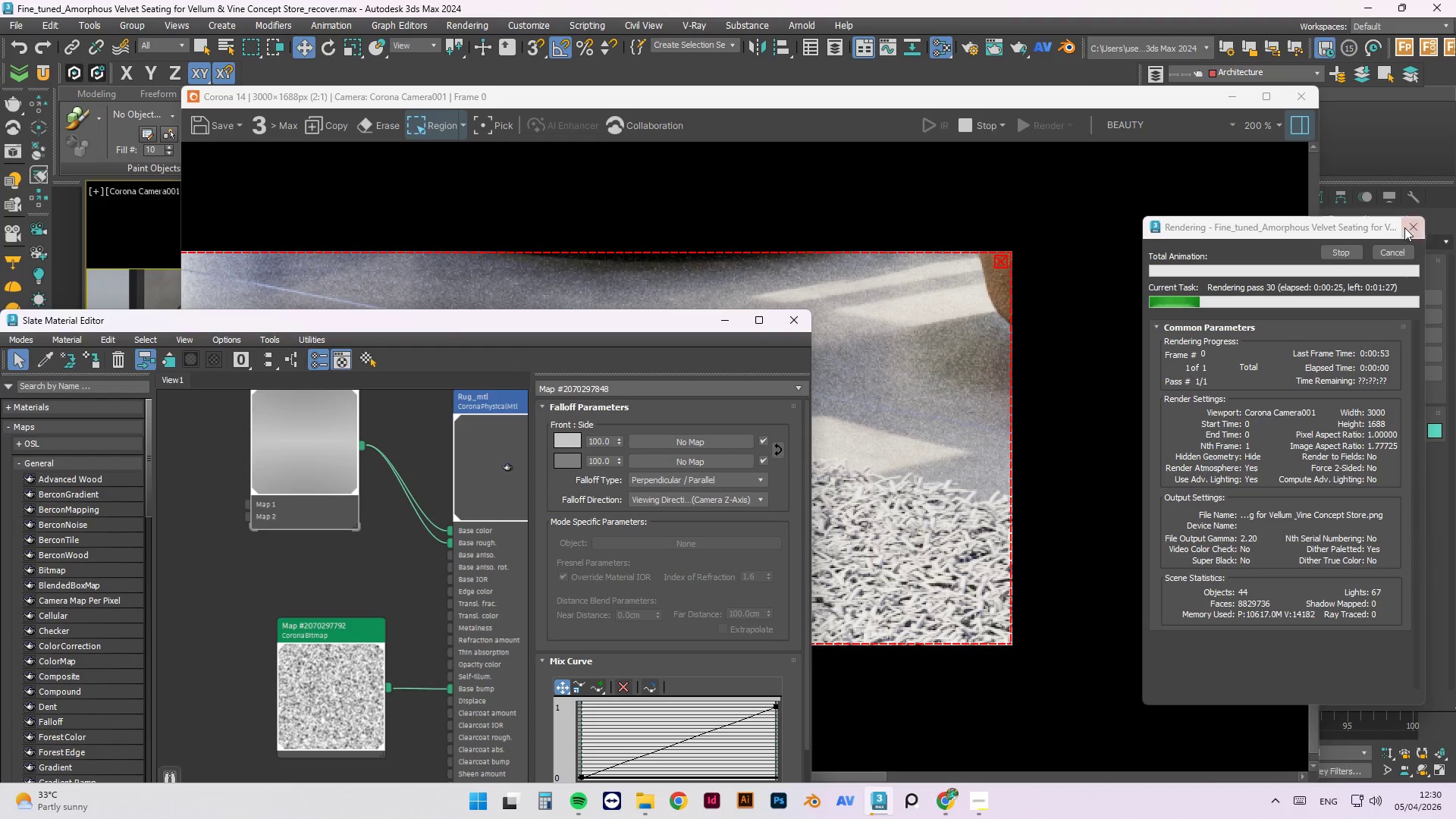 
left_click([1404, 251])
 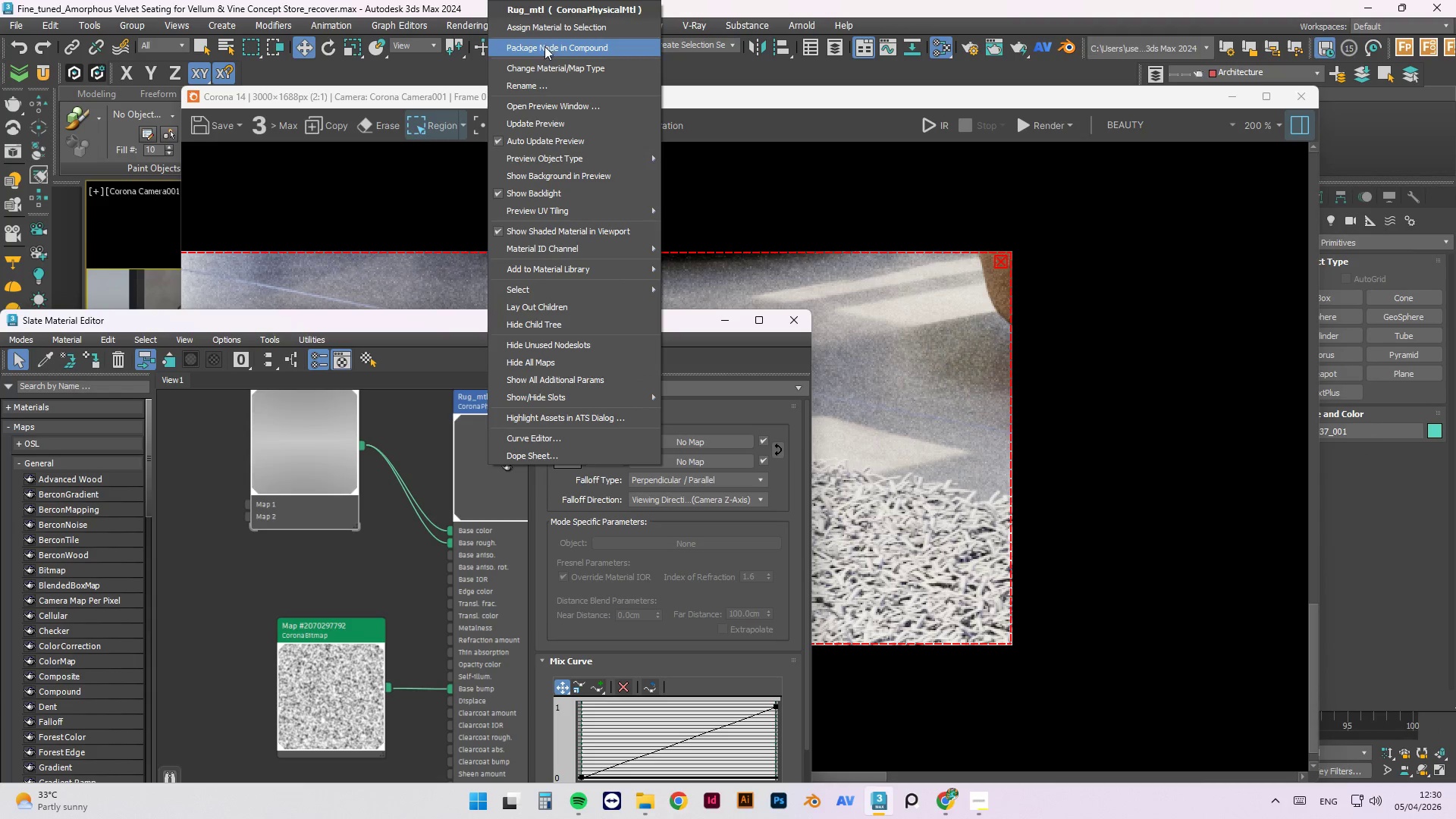 
left_click([544, 121])
 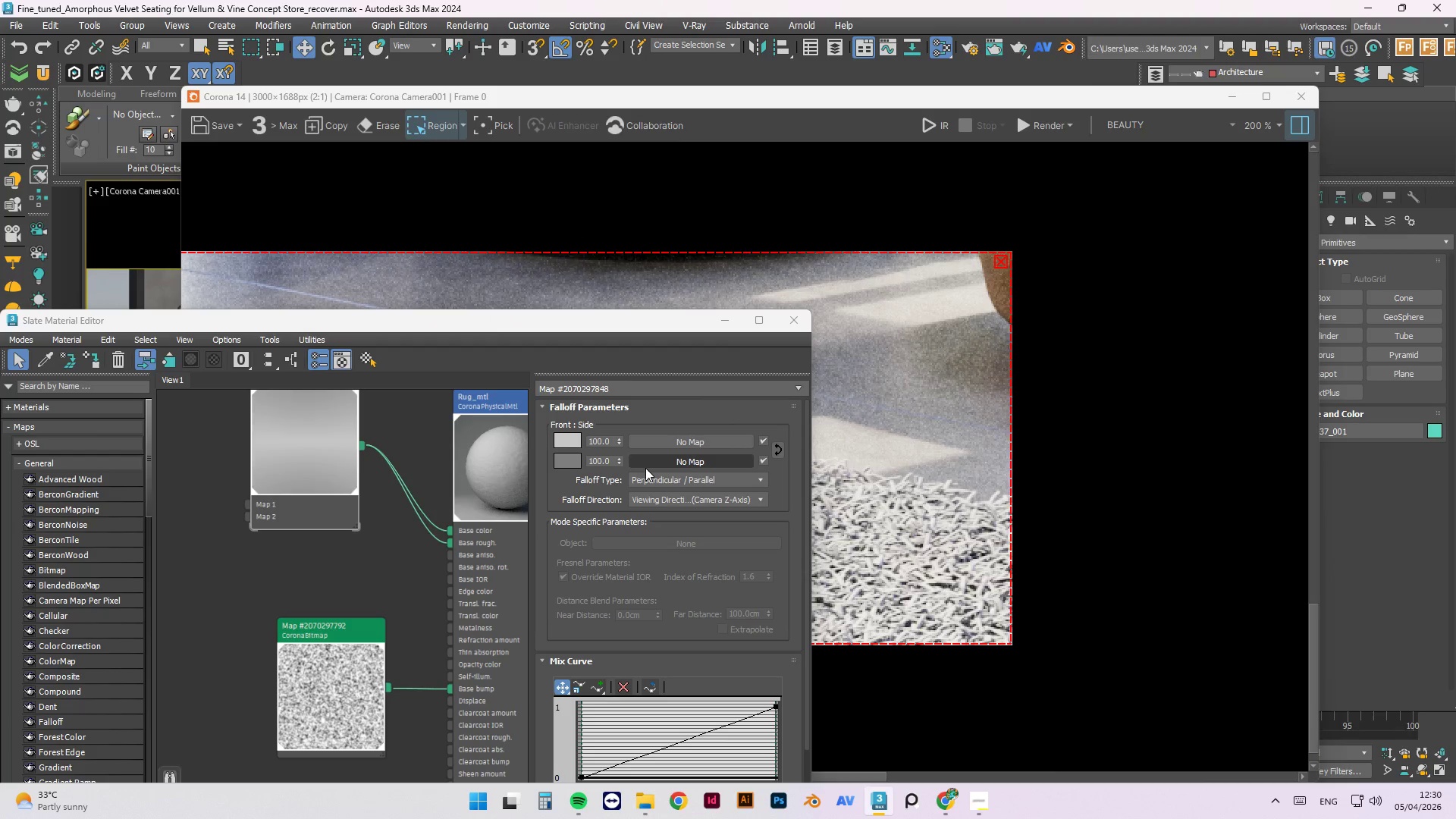 
left_click([993, 412])
 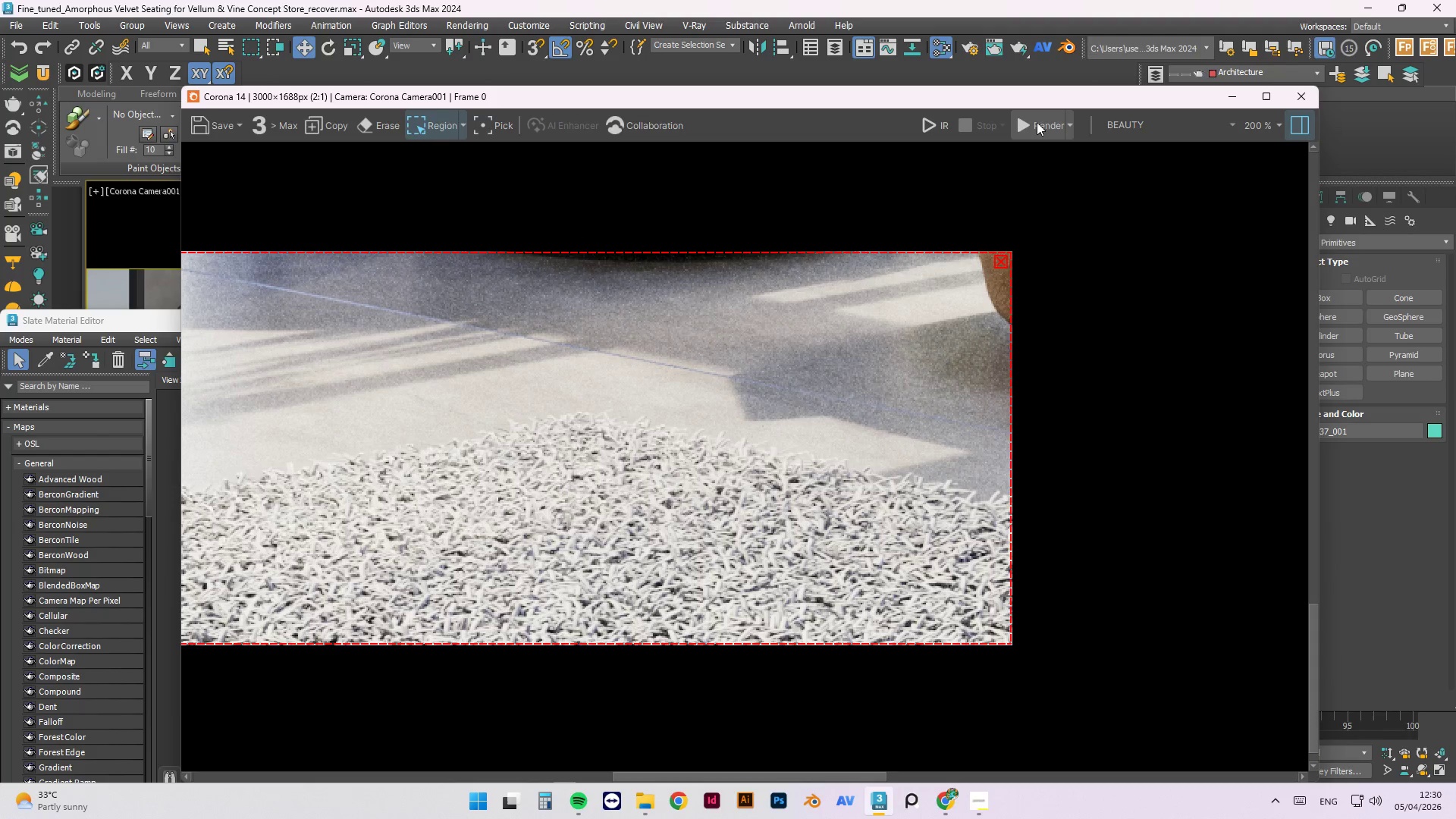 
left_click([1037, 122])
 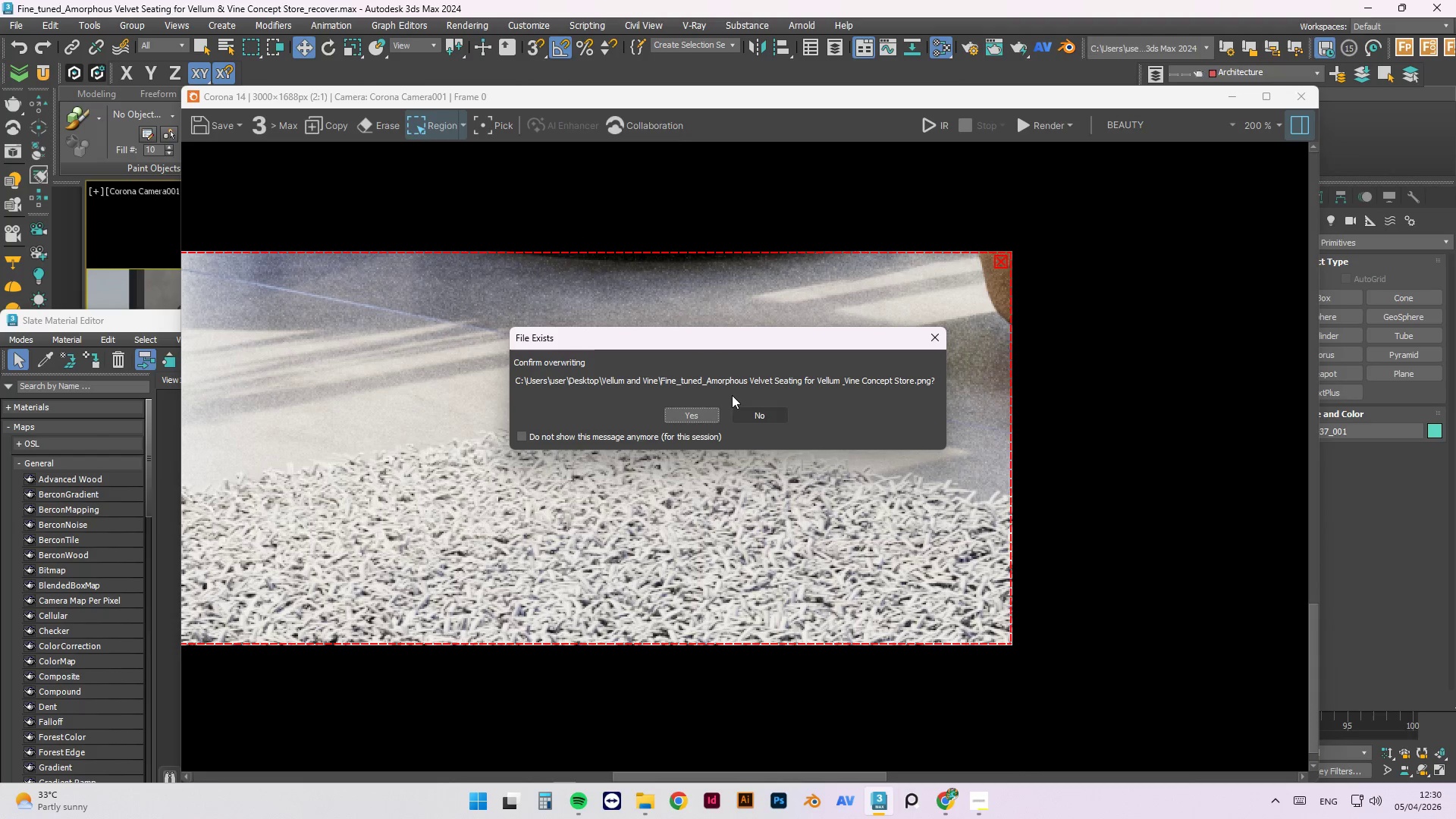 
left_click([710, 412])
 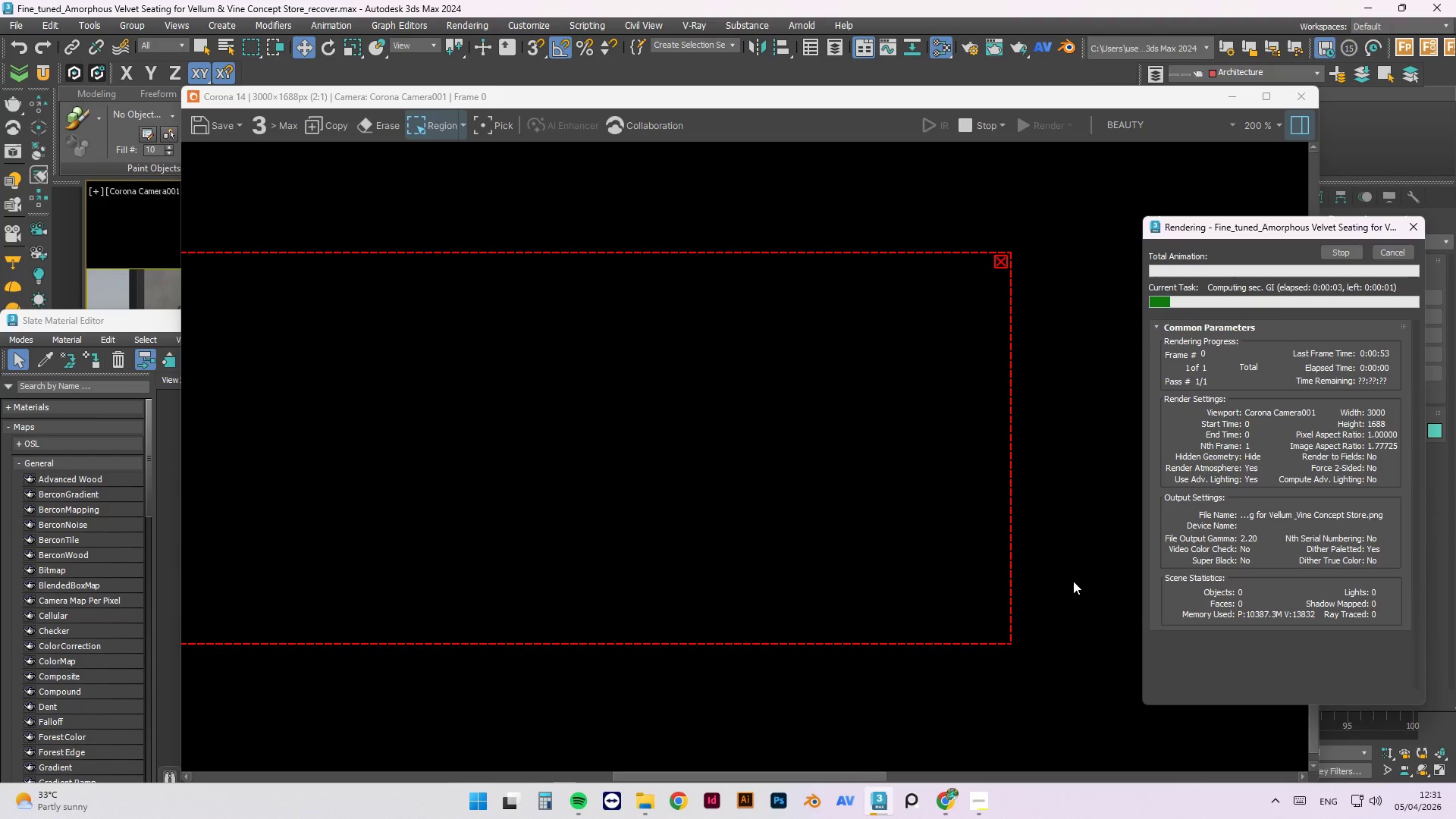 
wait(9.5)
 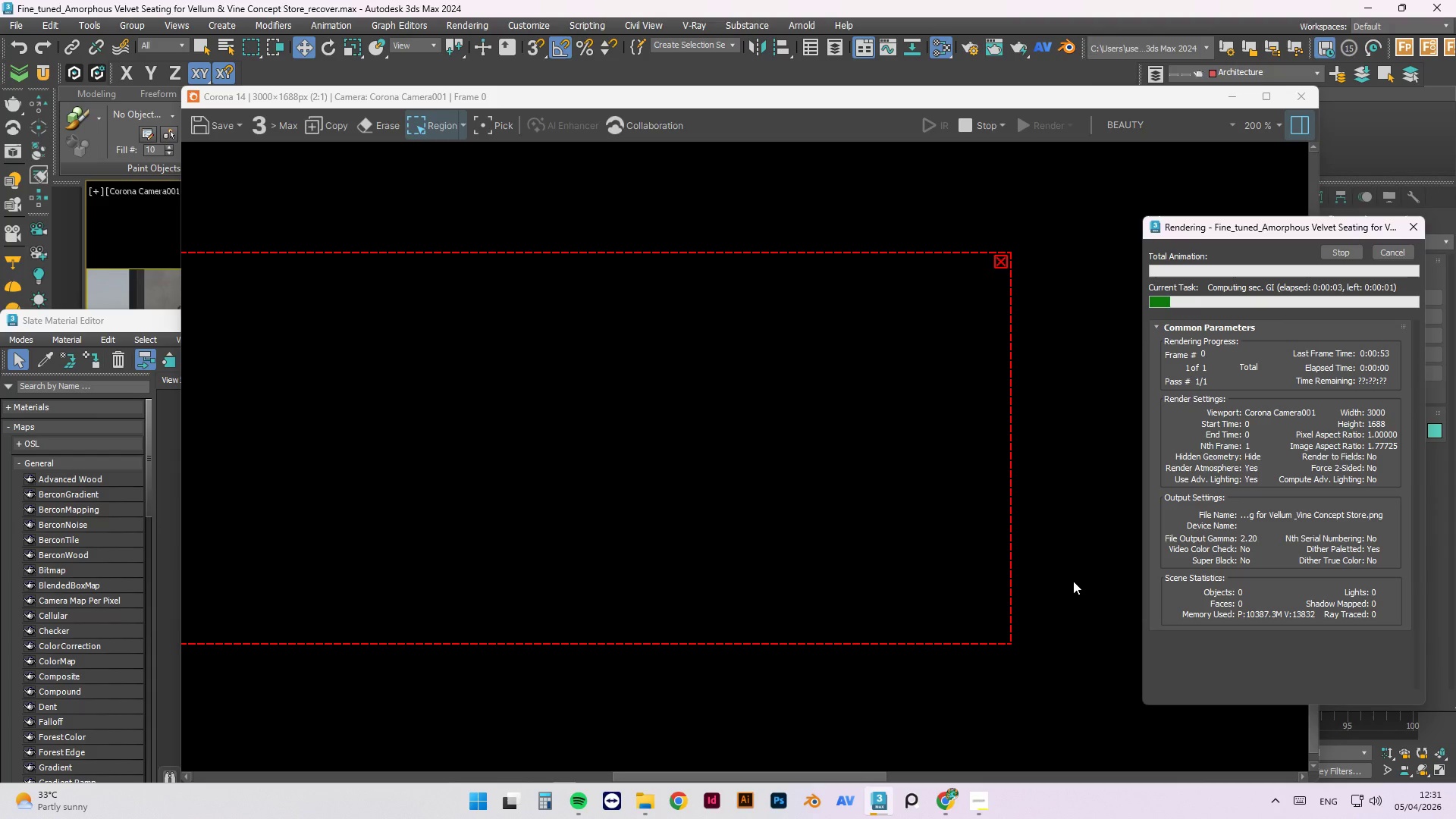 
left_click([1393, 249])
 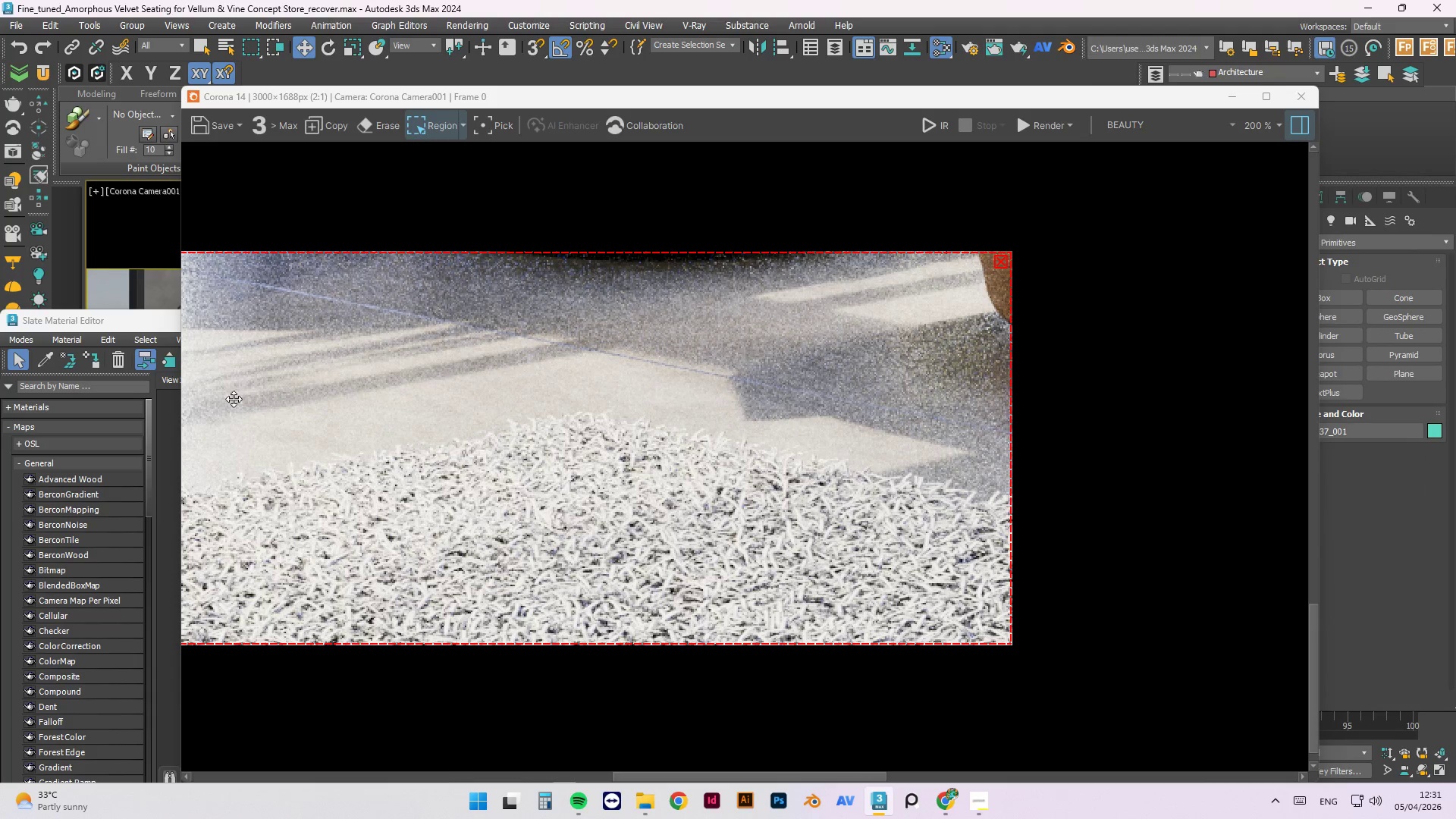 
left_click([170, 319])
 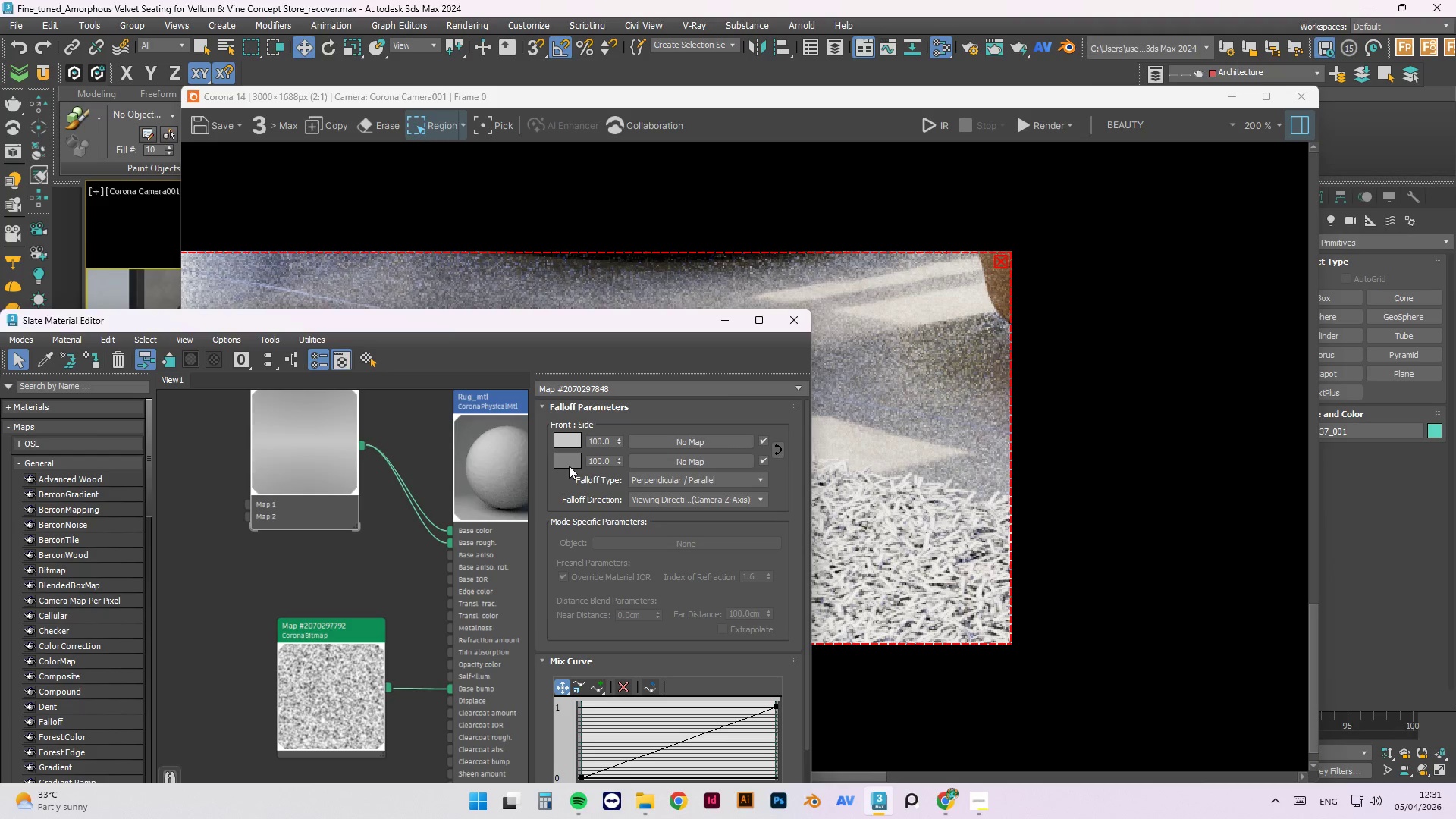 
left_click([381, 390])
 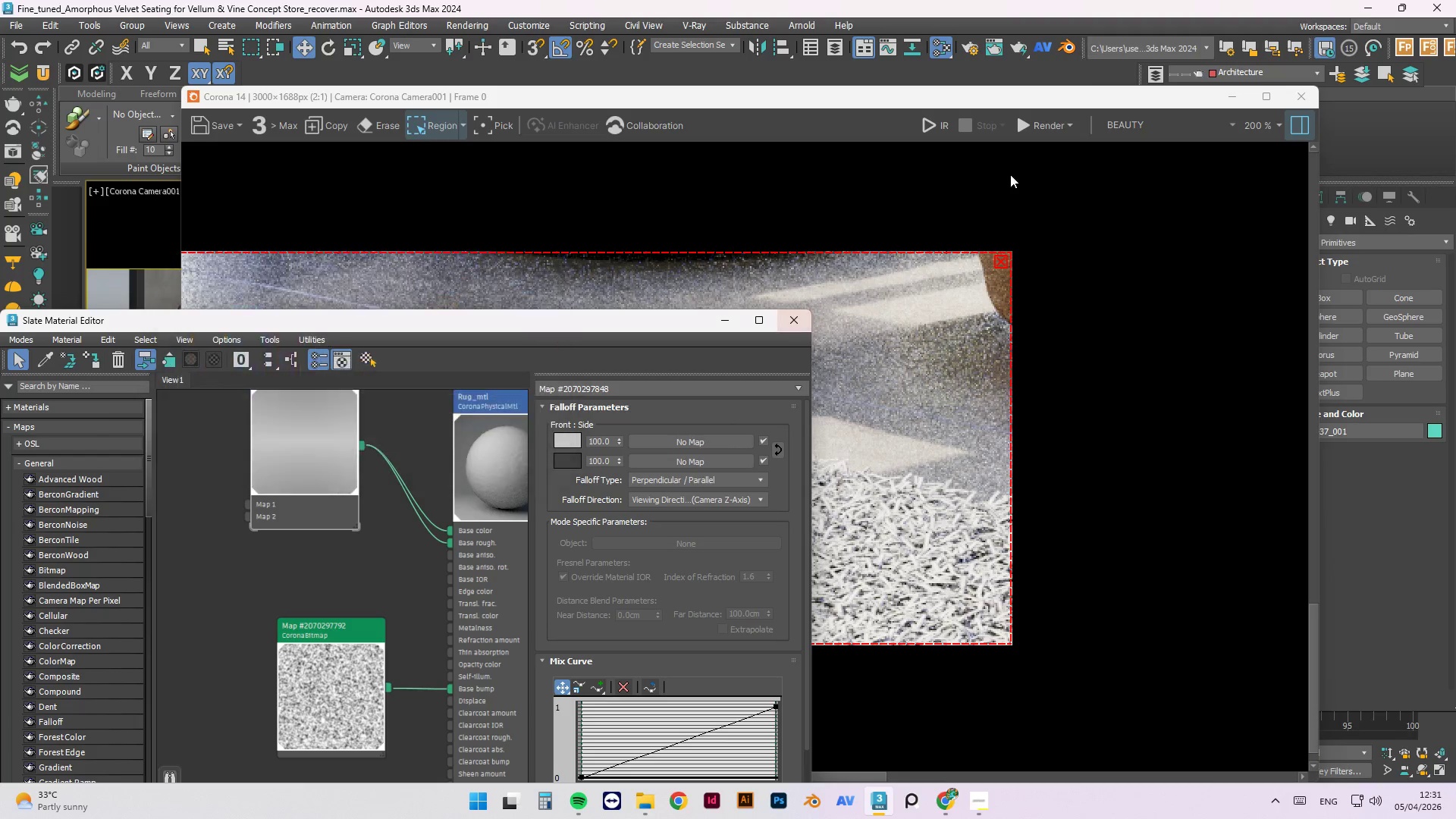 
left_click([938, 121])
 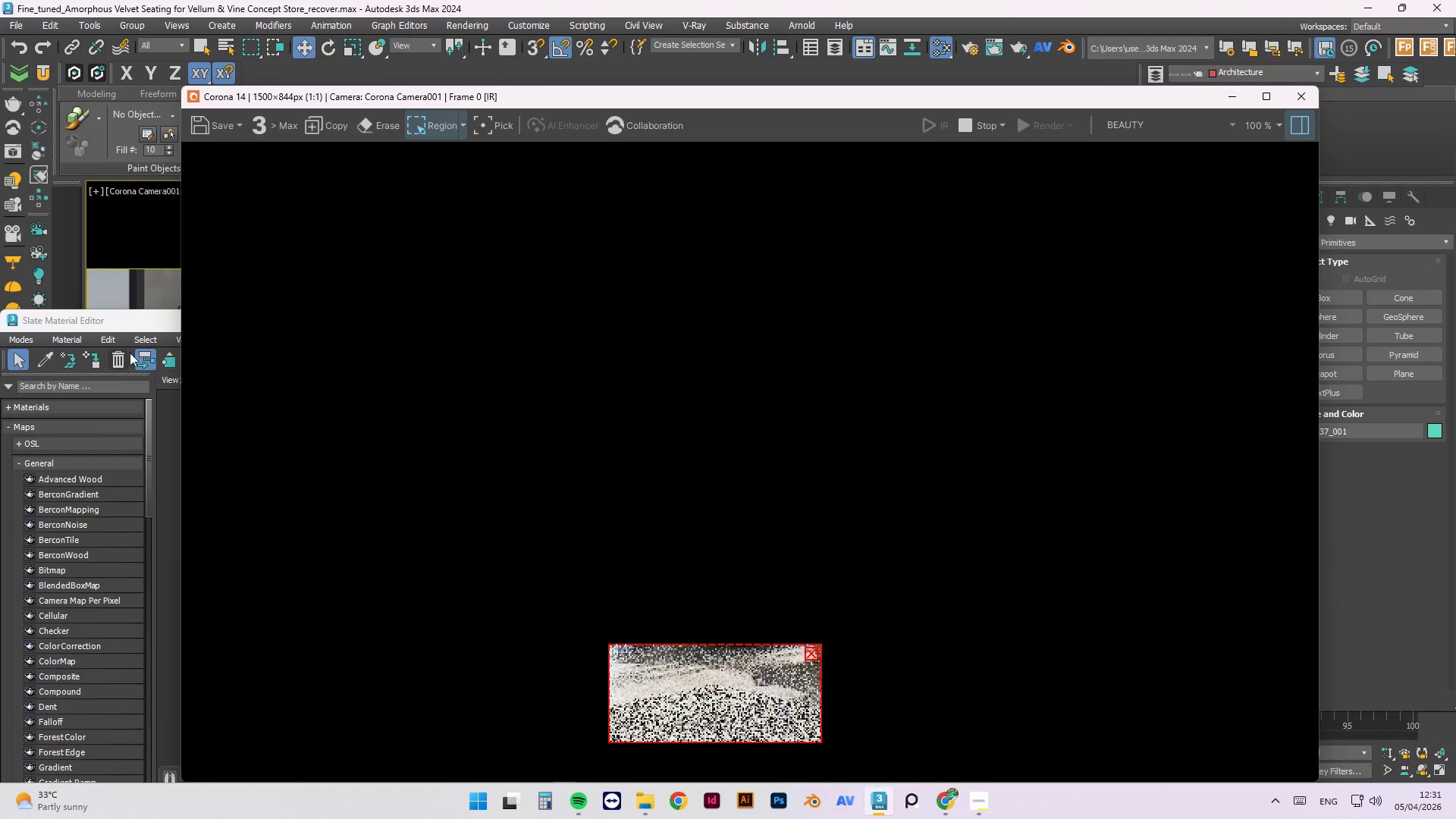 
left_click([146, 325])
 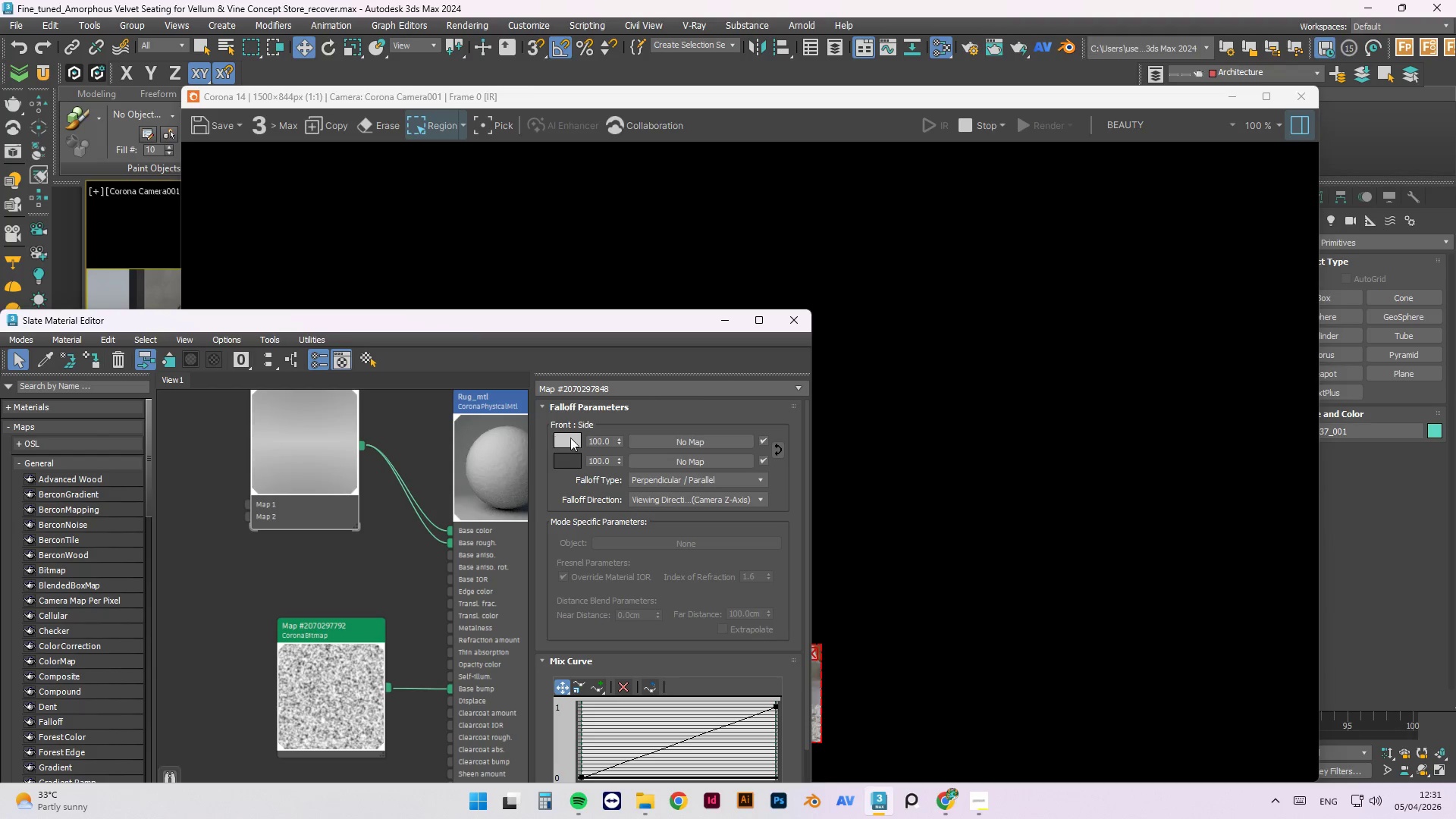 
left_click([570, 439])
 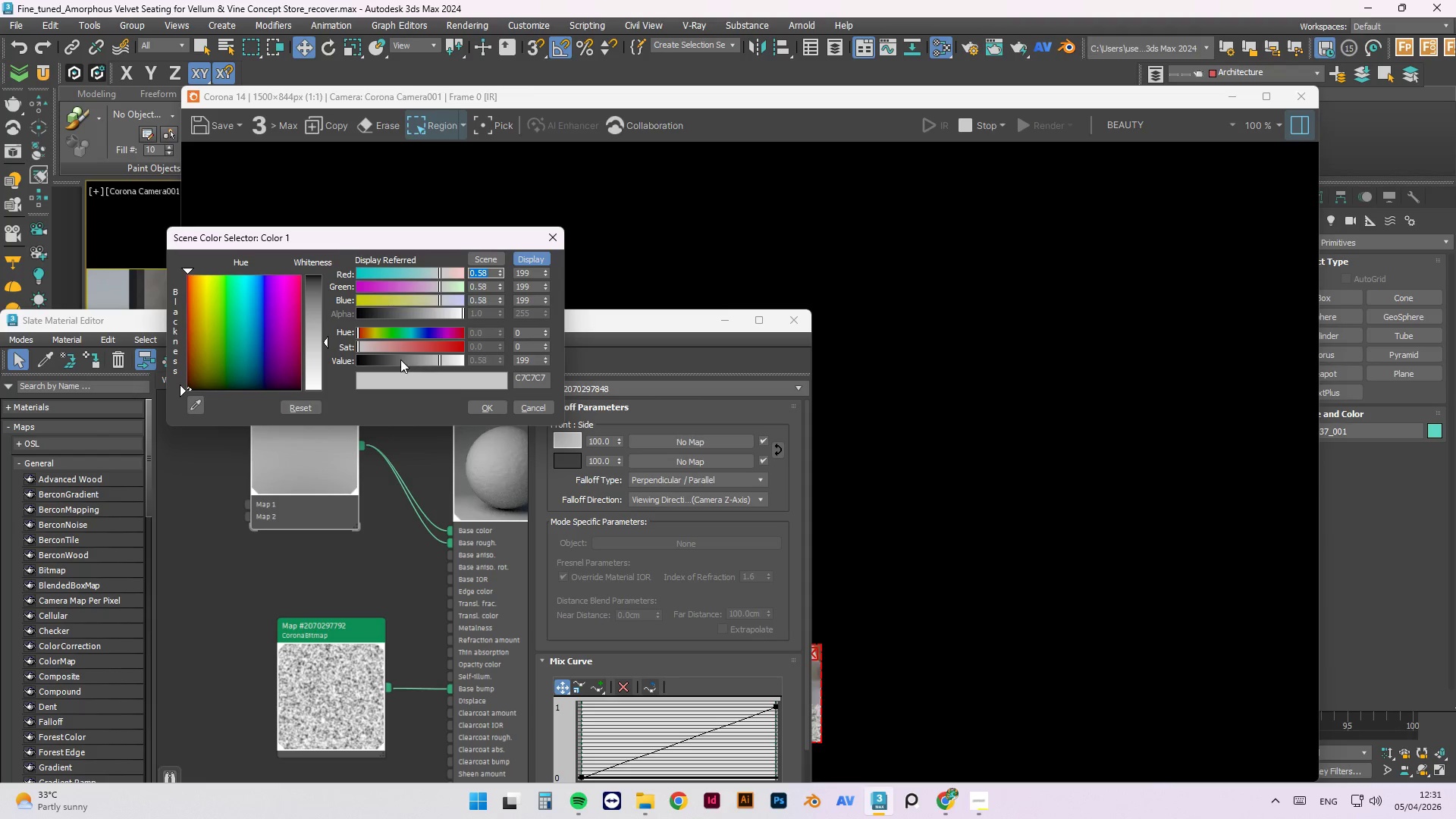 
double_click([421, 361])
 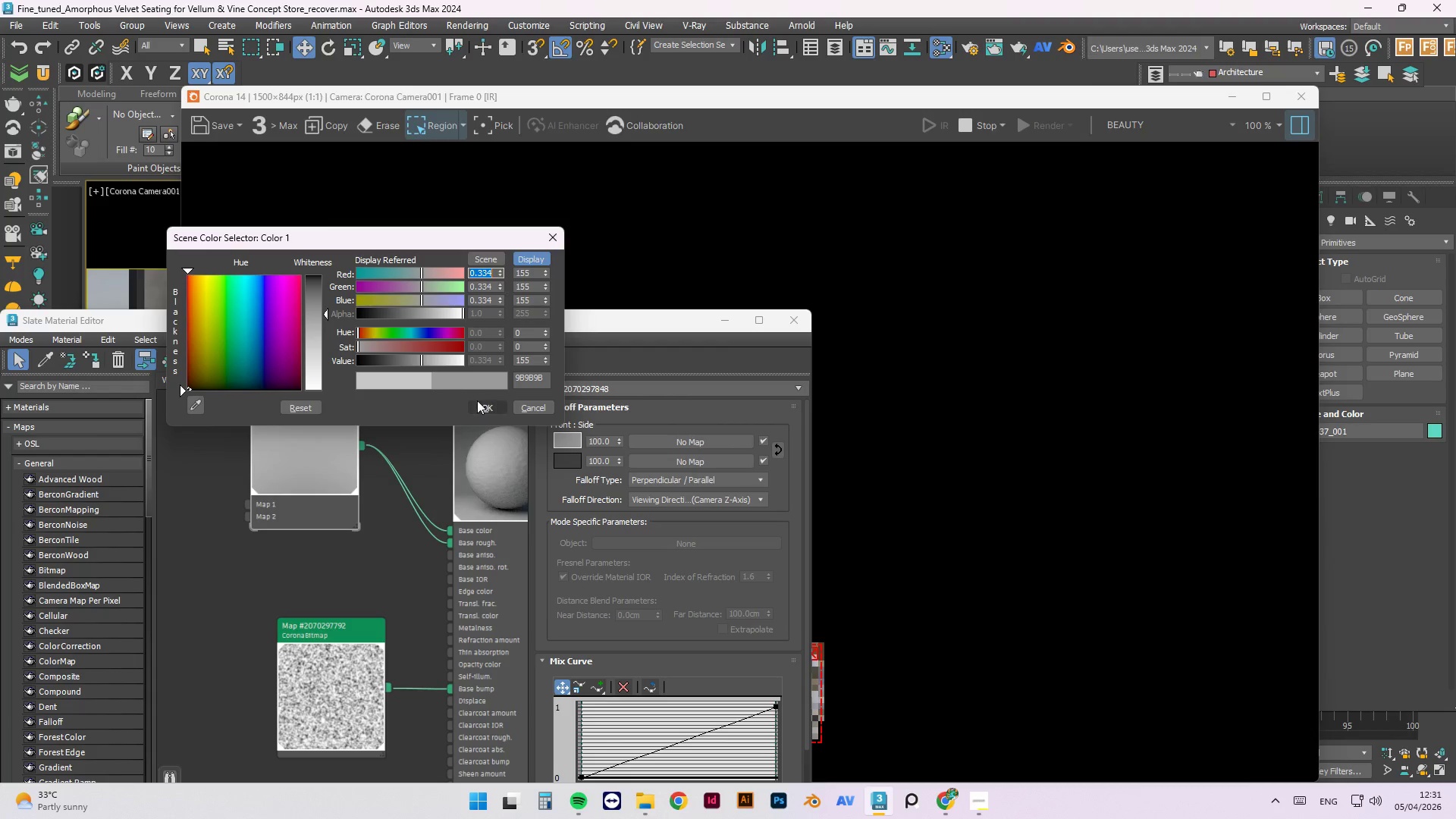 
left_click([482, 406])
 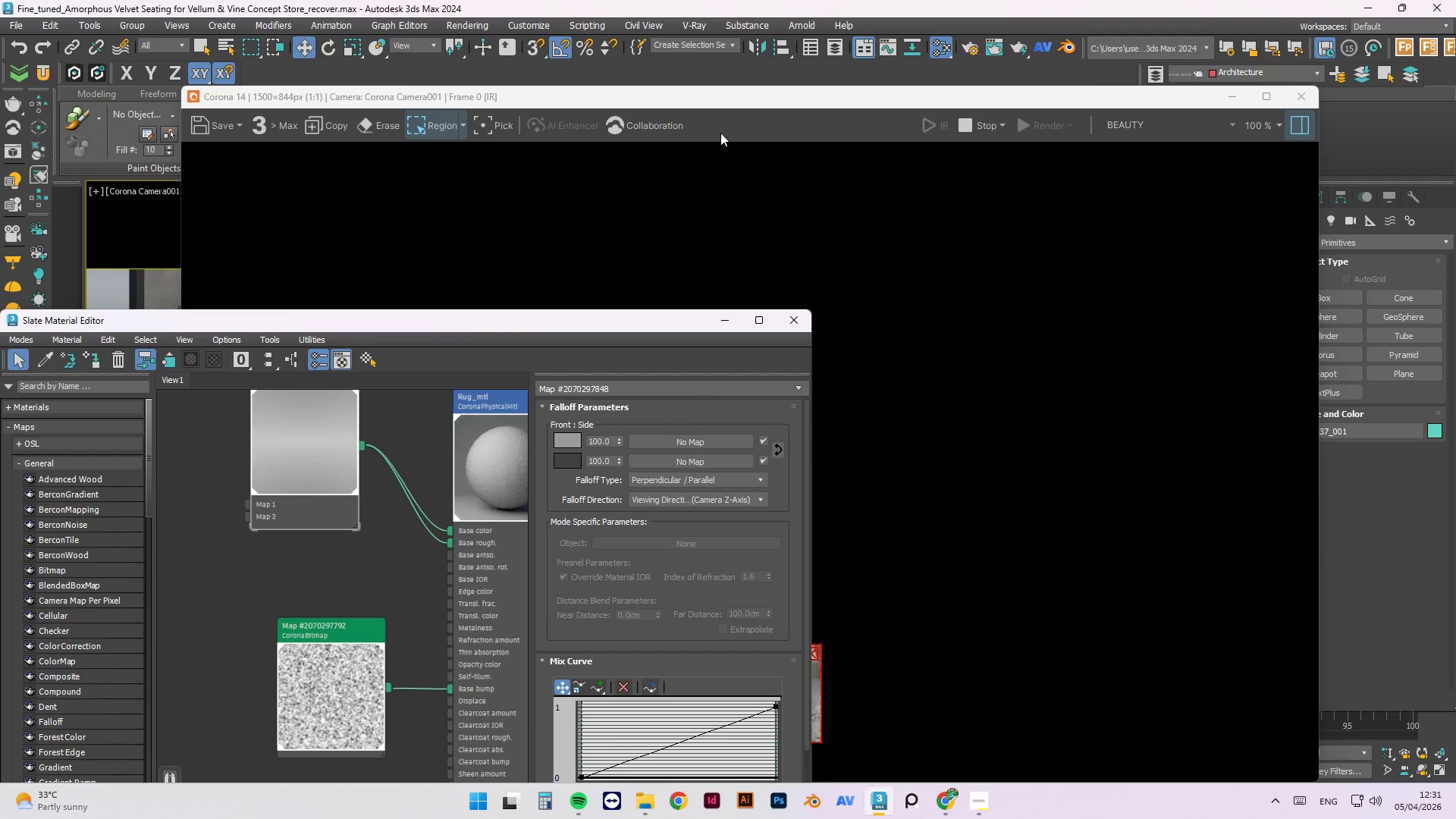 
left_click_drag(start_coordinate=[751, 106], to_coordinate=[867, 102])
 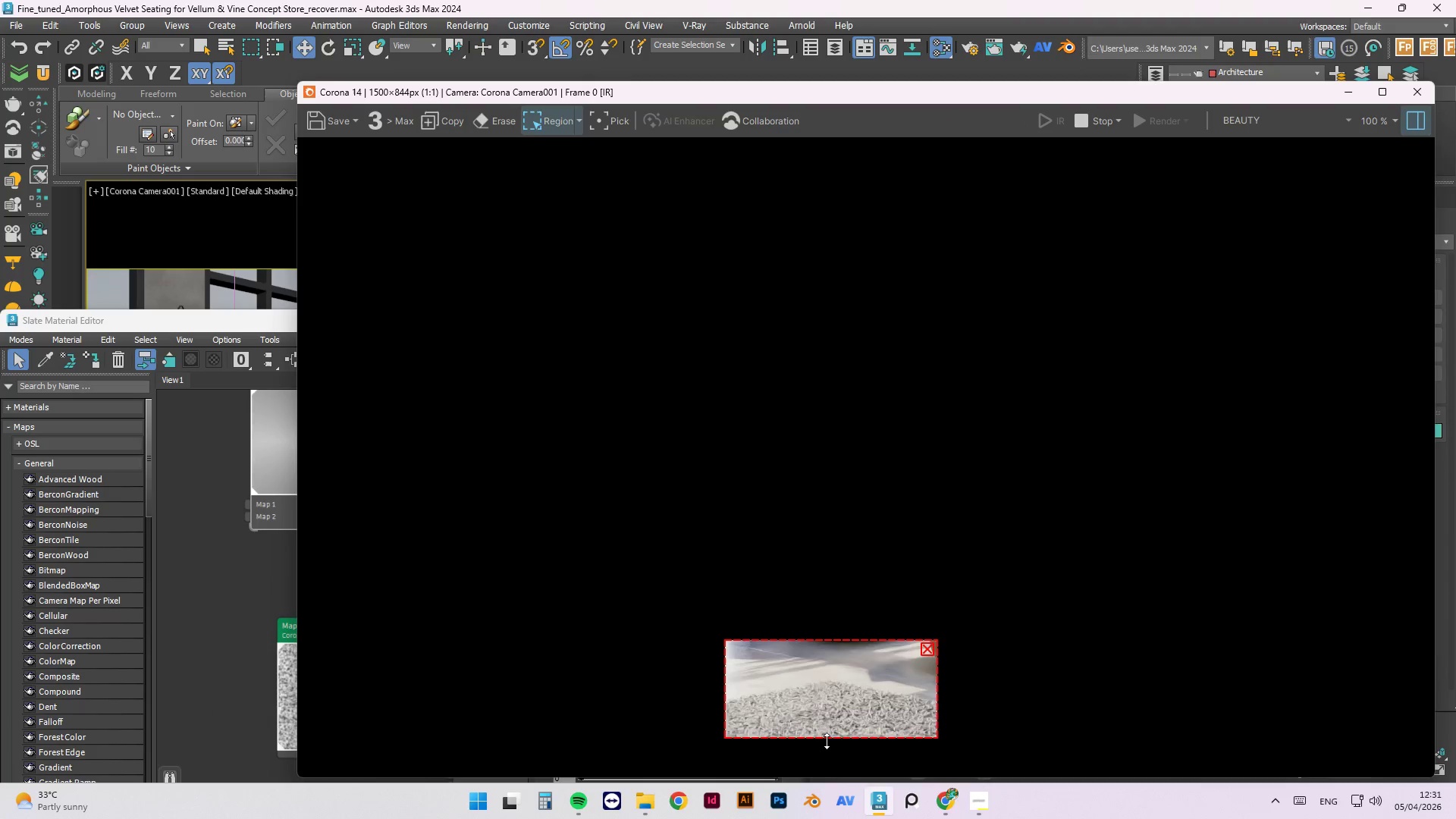 
scroll: coordinate [908, 720], scroll_direction: up, amount: 3.0
 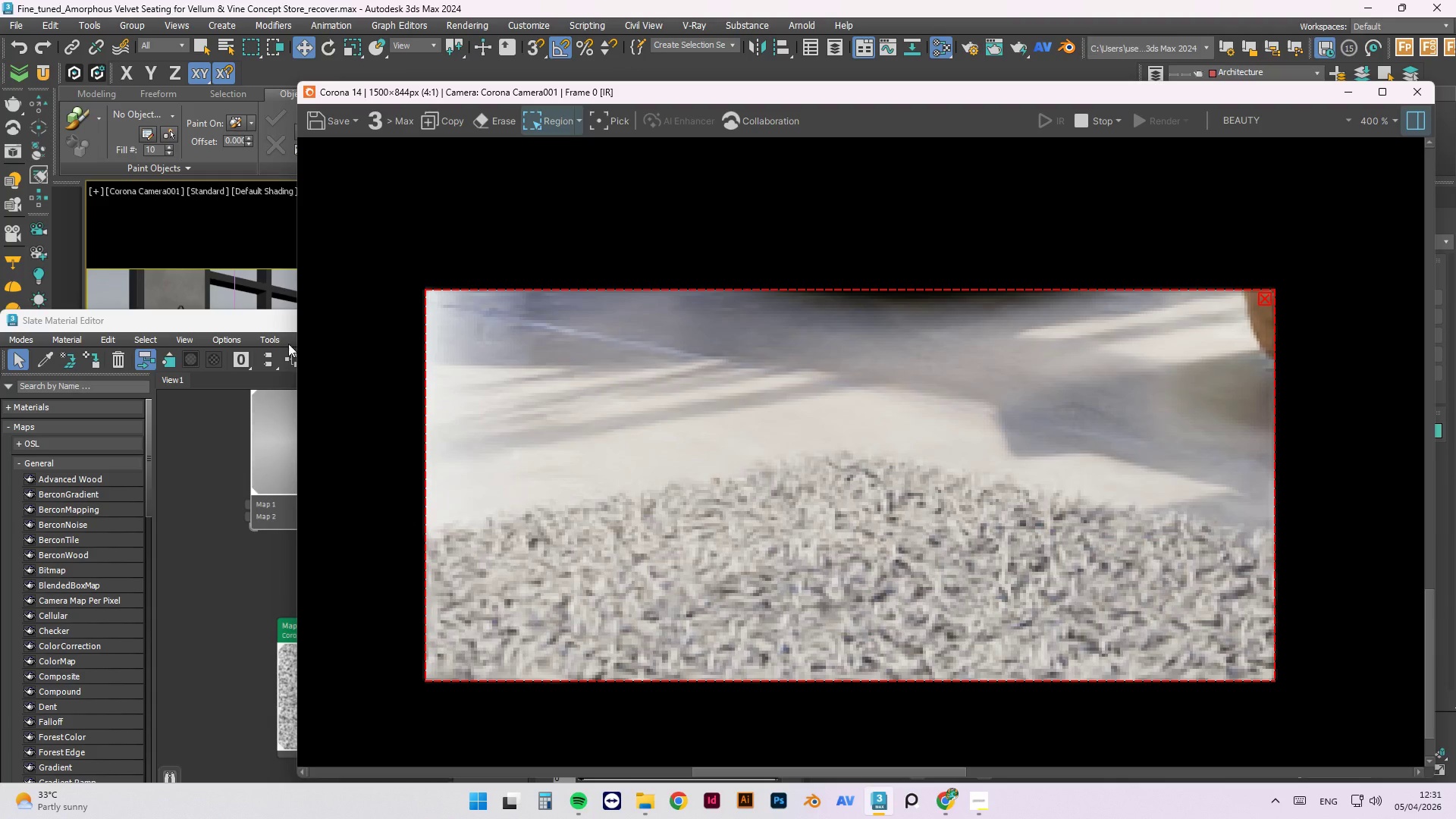 
left_click([249, 322])
 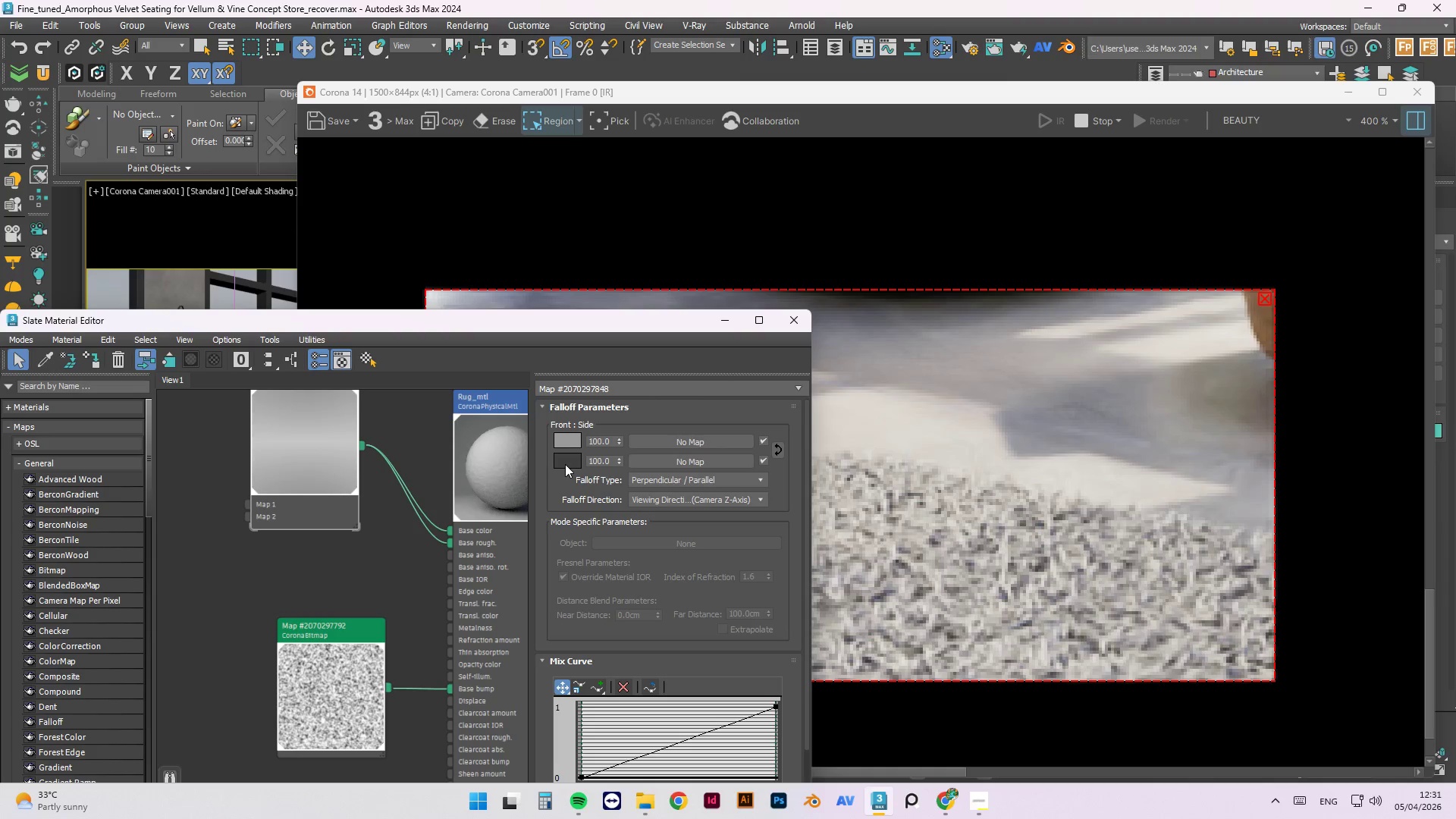 
left_click([566, 459])
 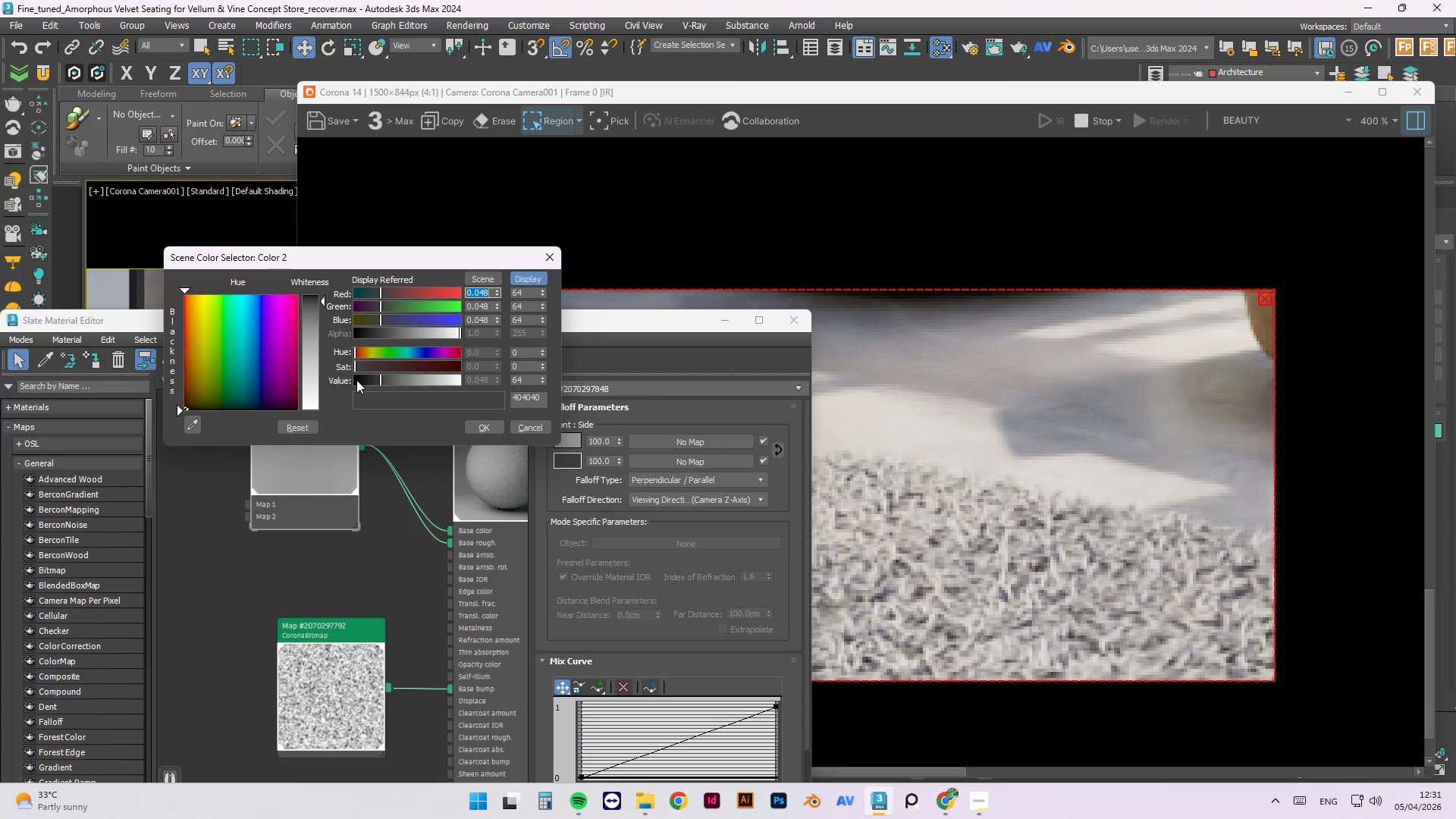 
left_click([359, 380])
 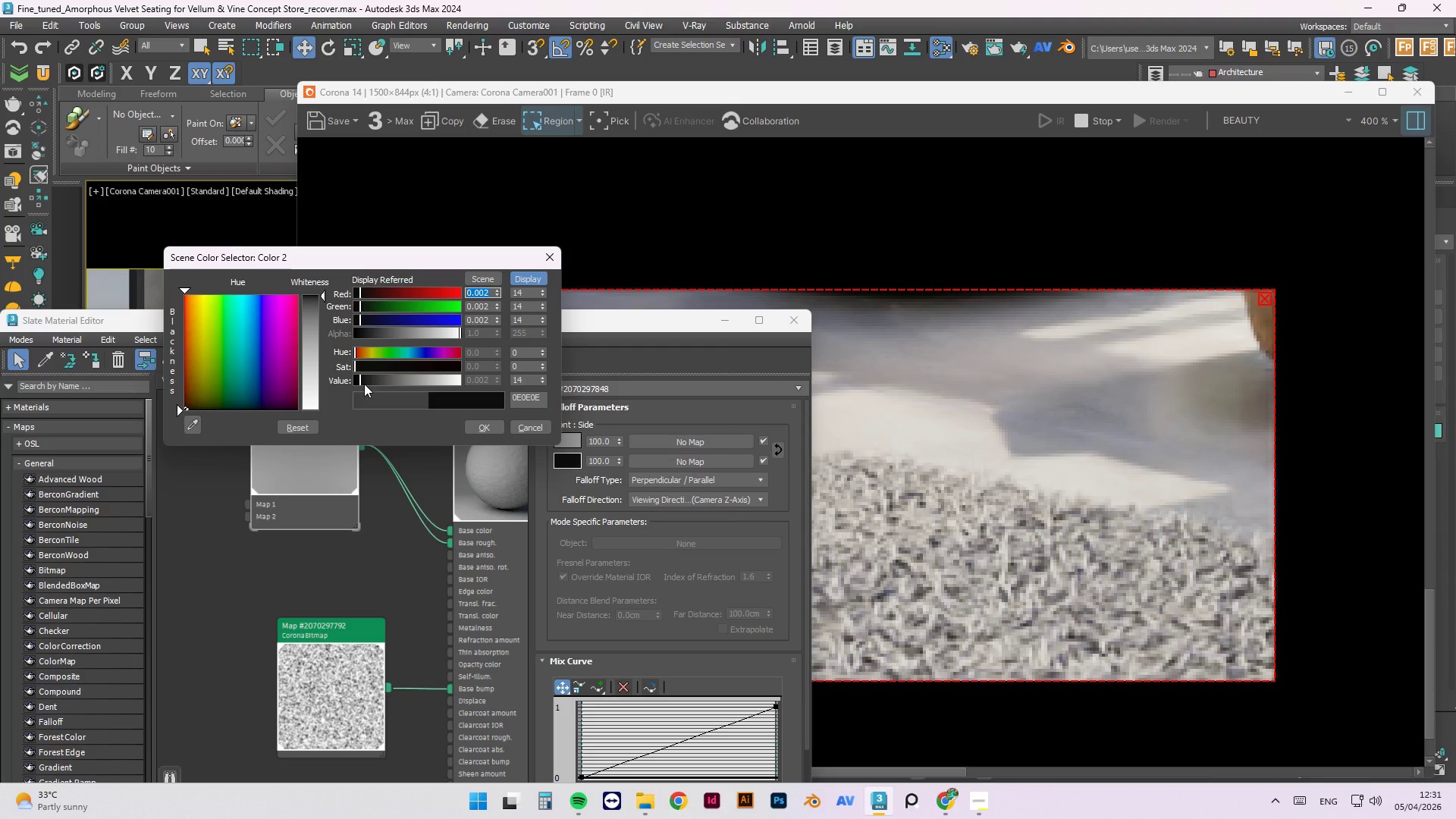 
wait(6.3)
 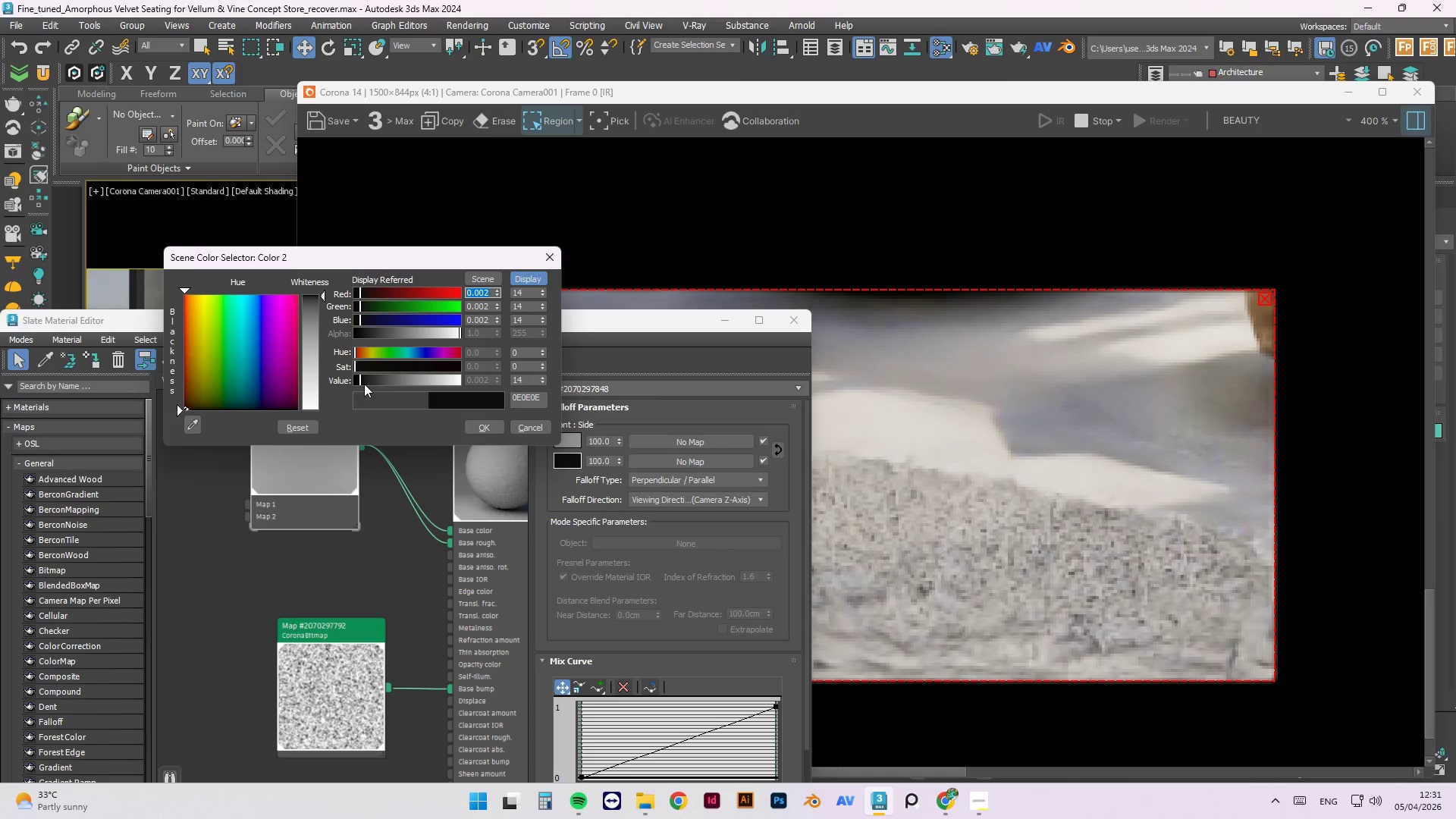 
right_click([492, 479])
 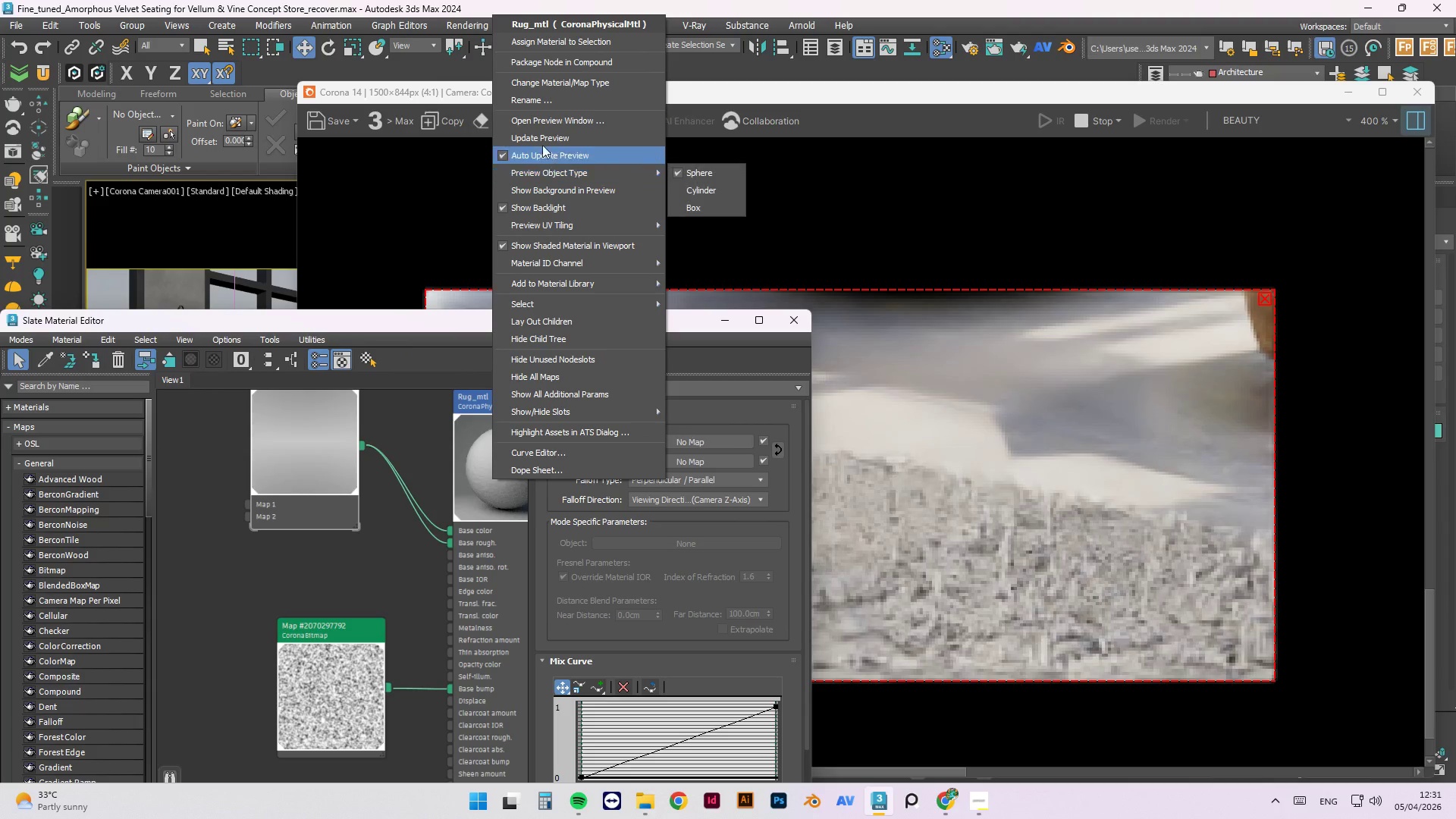 
left_click([542, 144])
 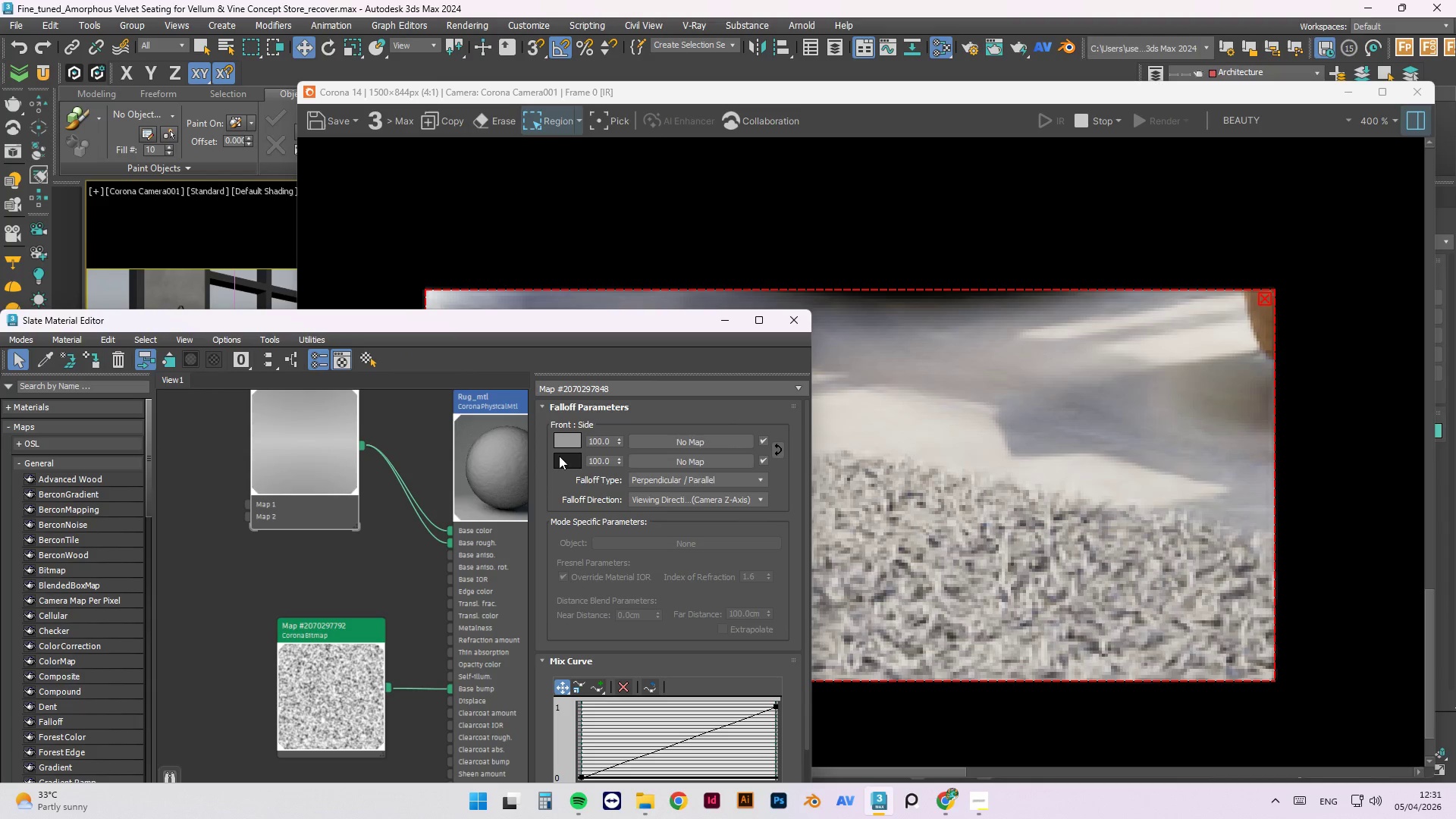 
left_click([571, 438])
 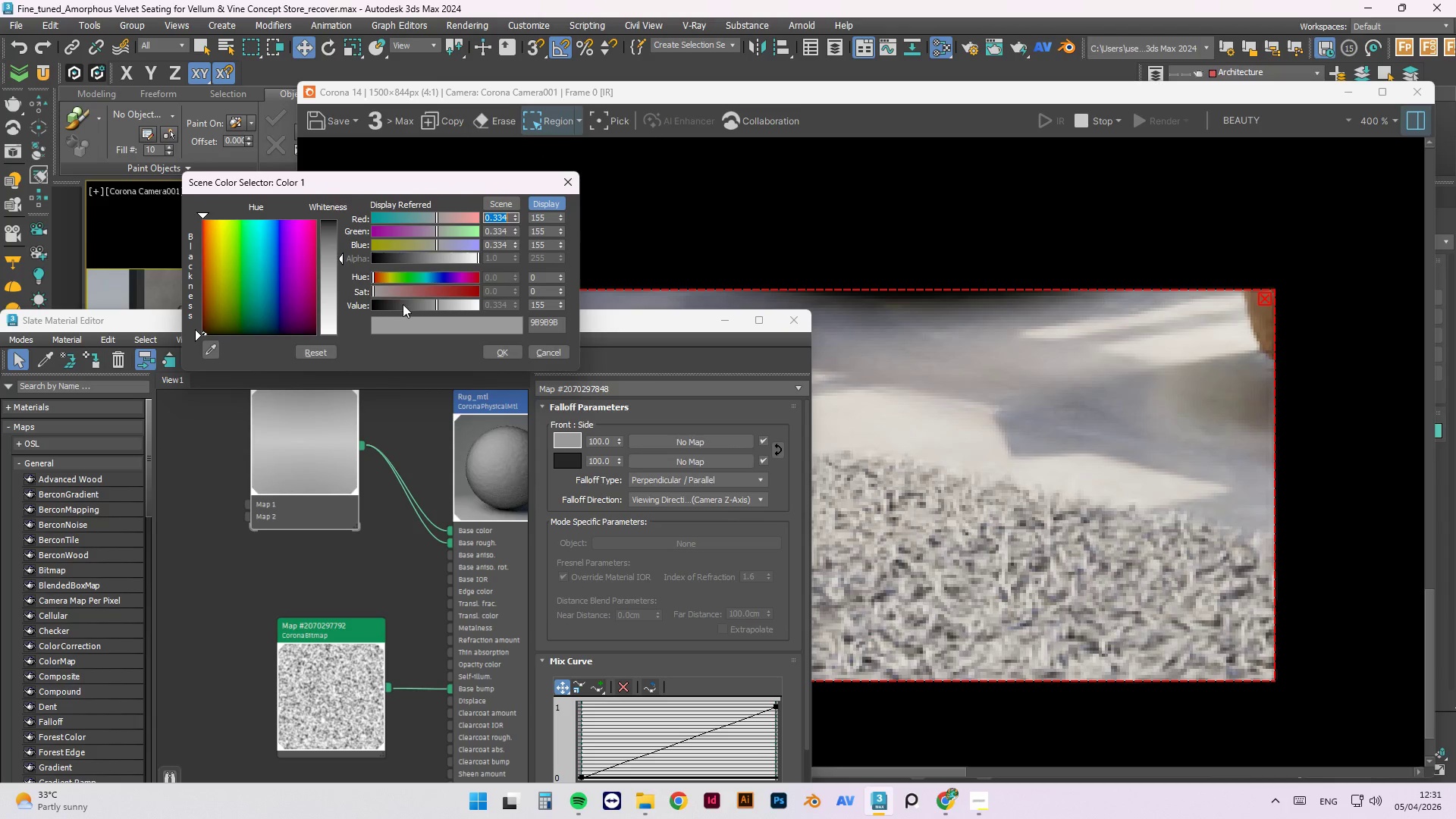 
left_click([399, 307])
 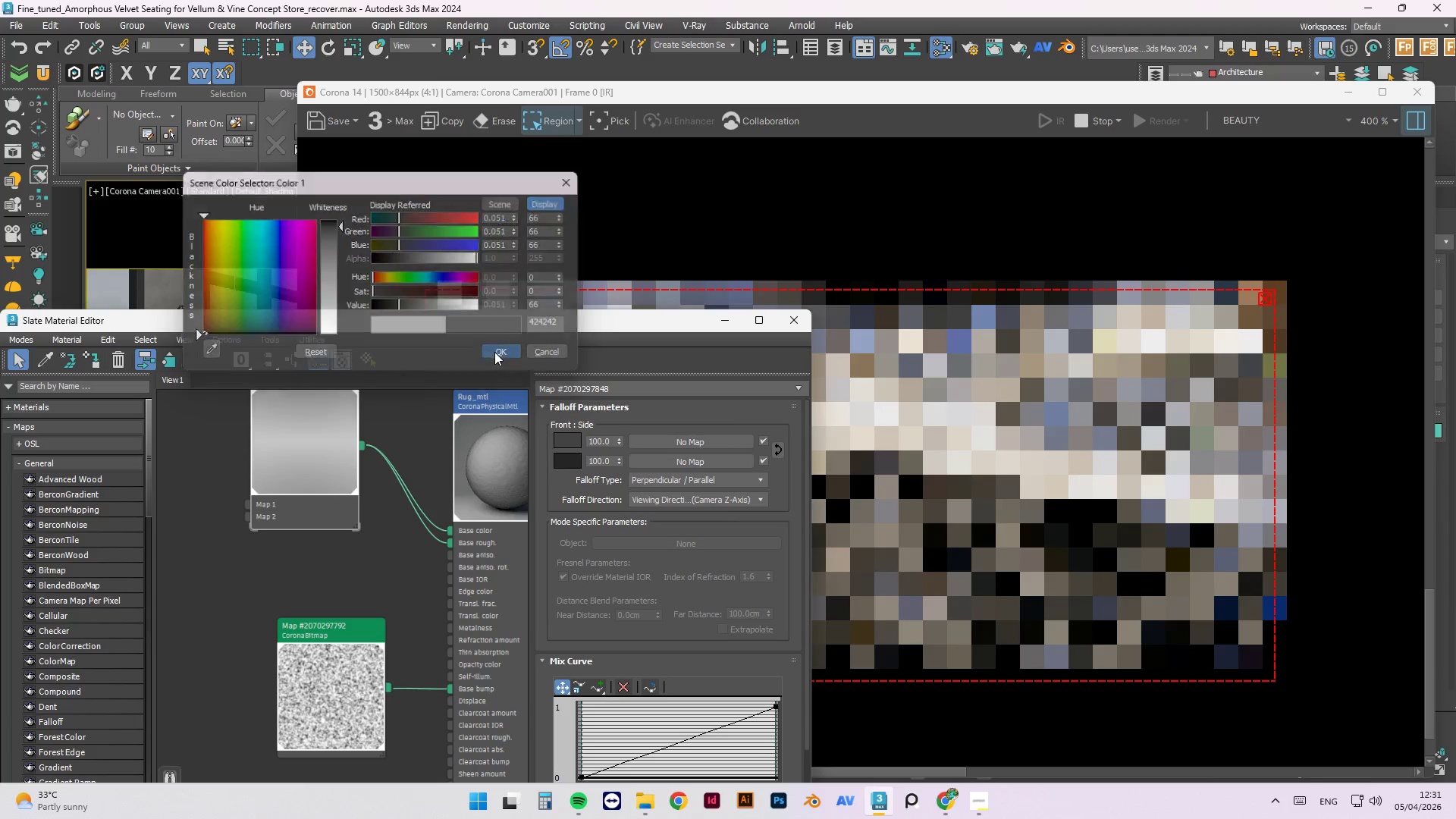 
right_click([483, 431])
 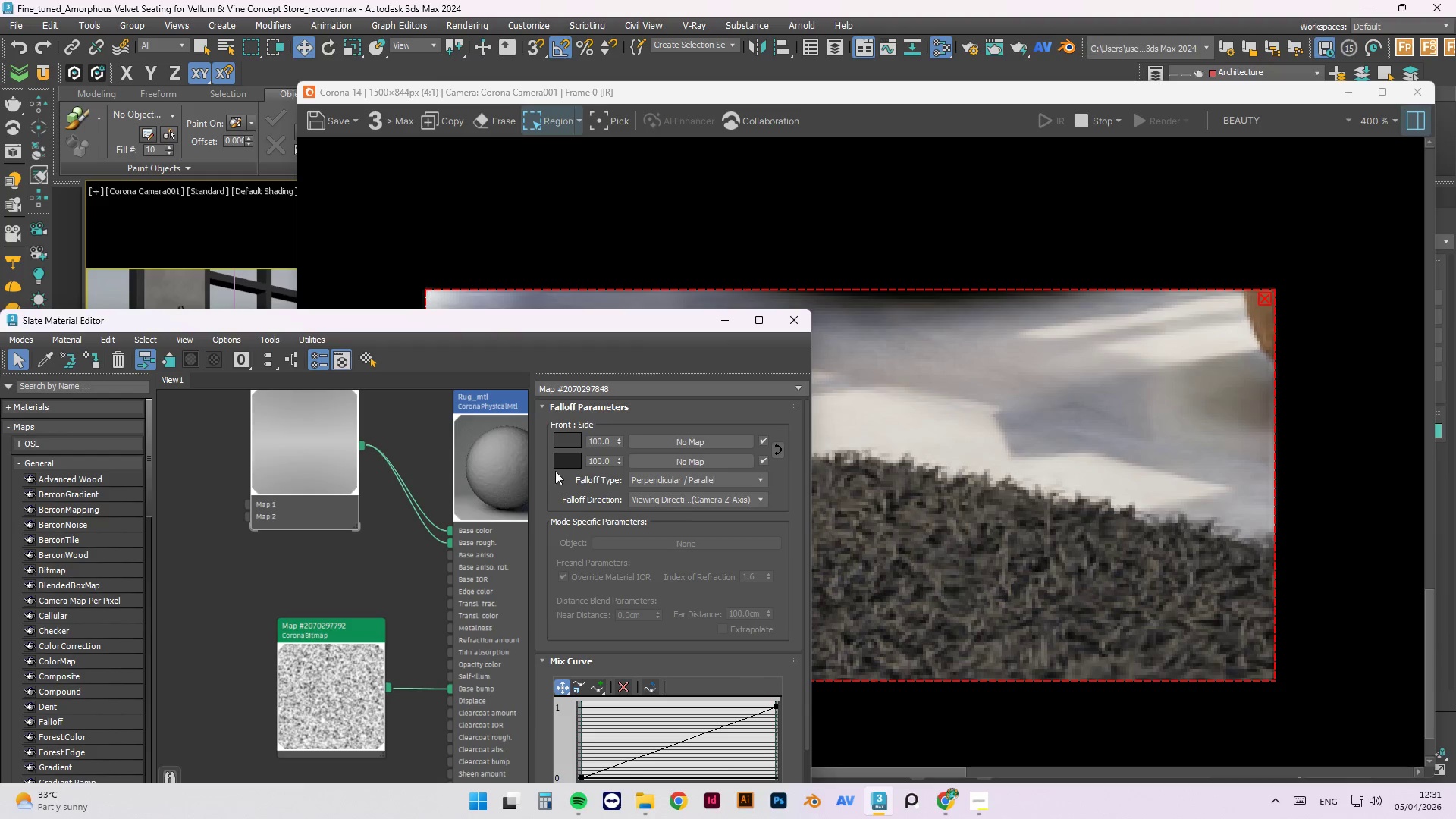 
left_click([508, 455])
 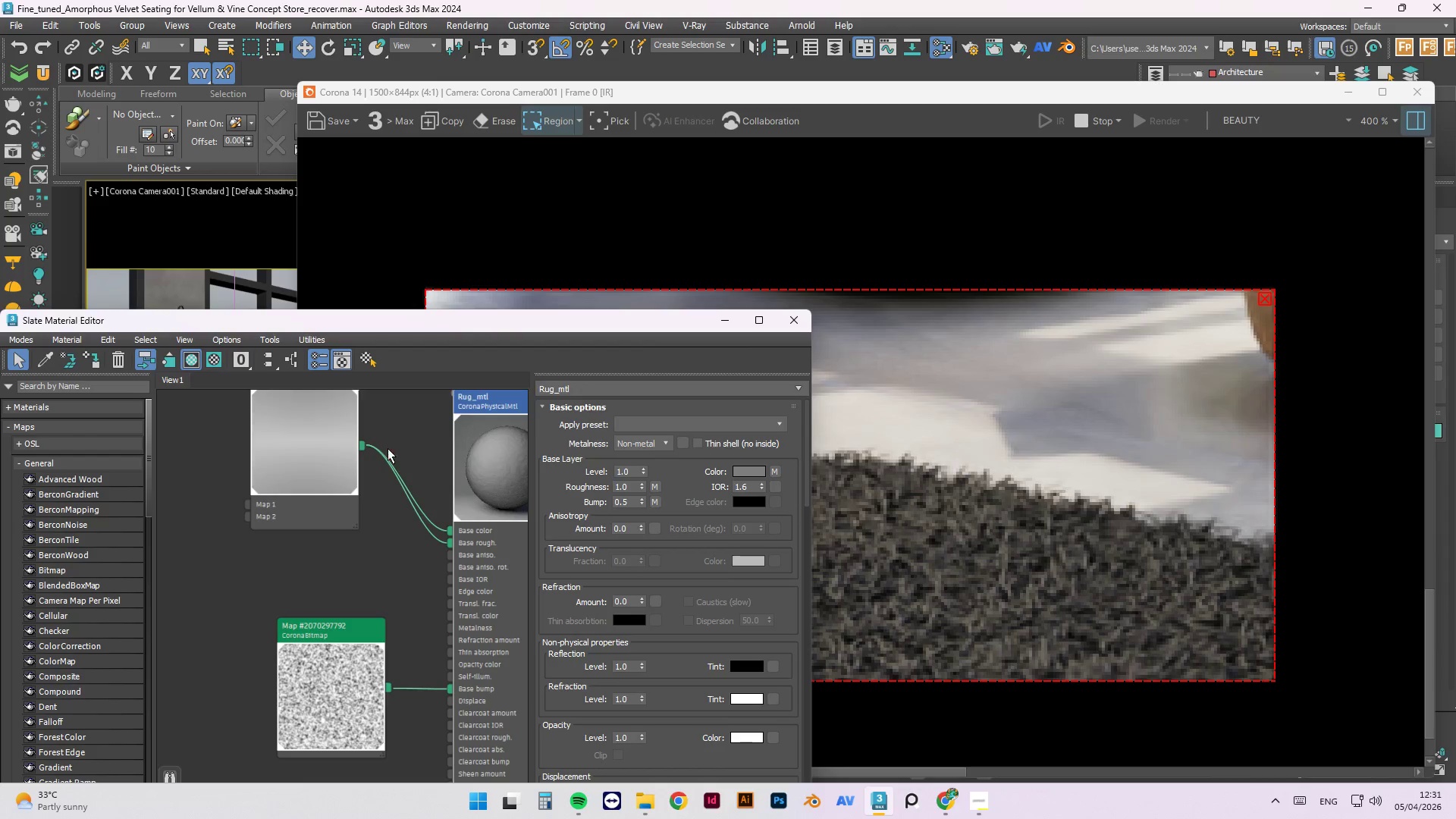 
left_click([354, 444])
 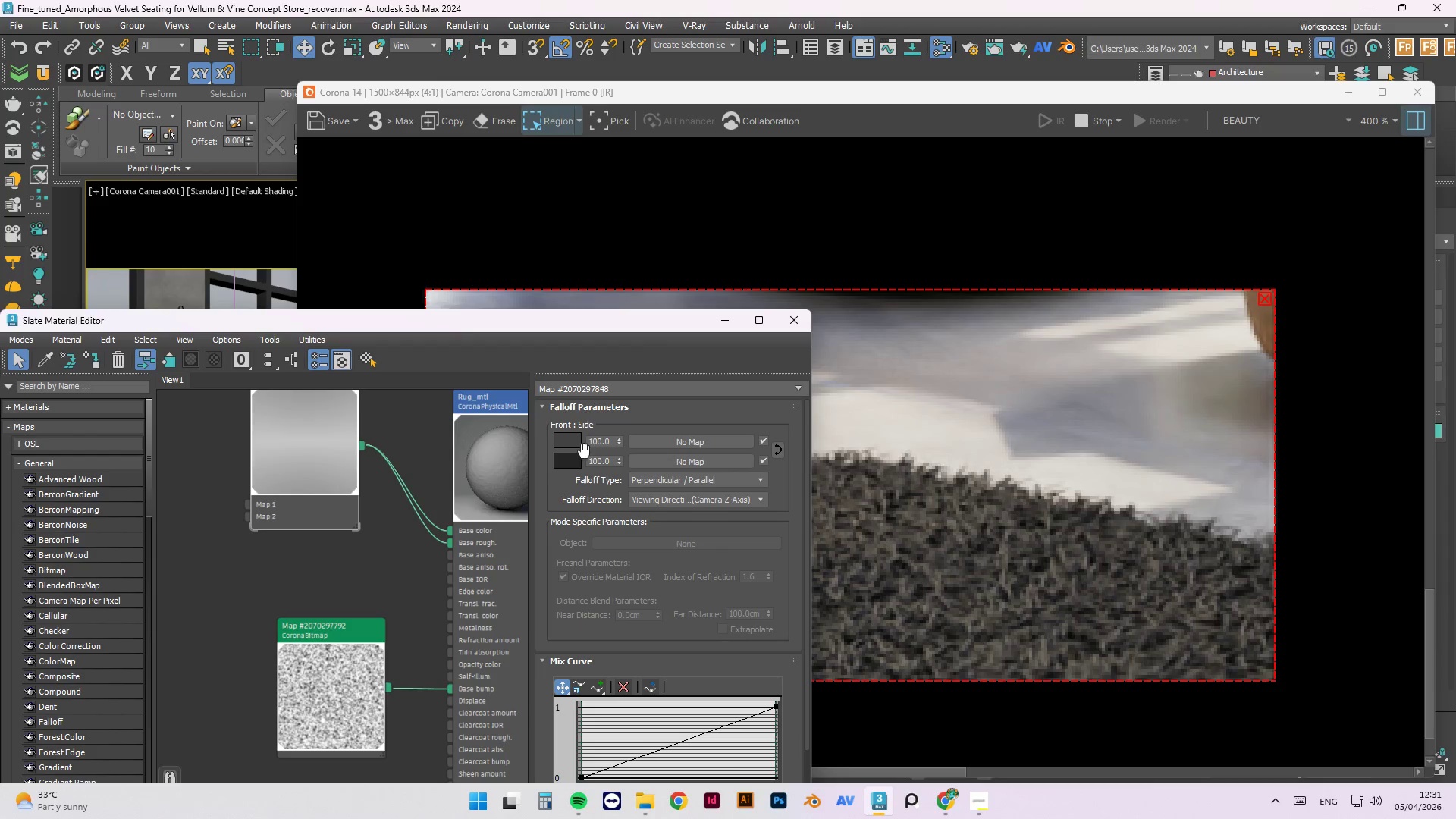 
left_click([567, 442])
 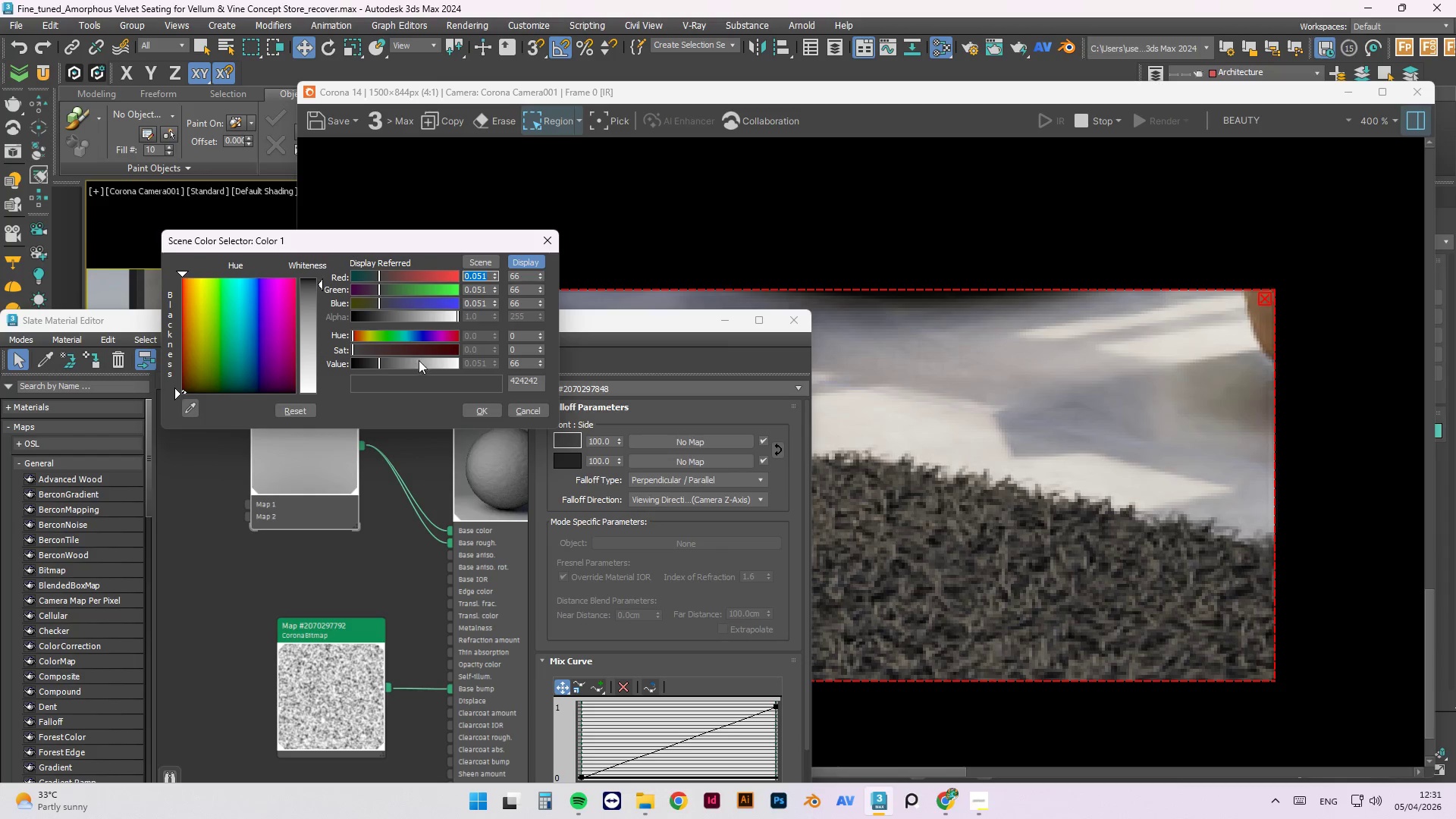 
left_click([394, 362])
 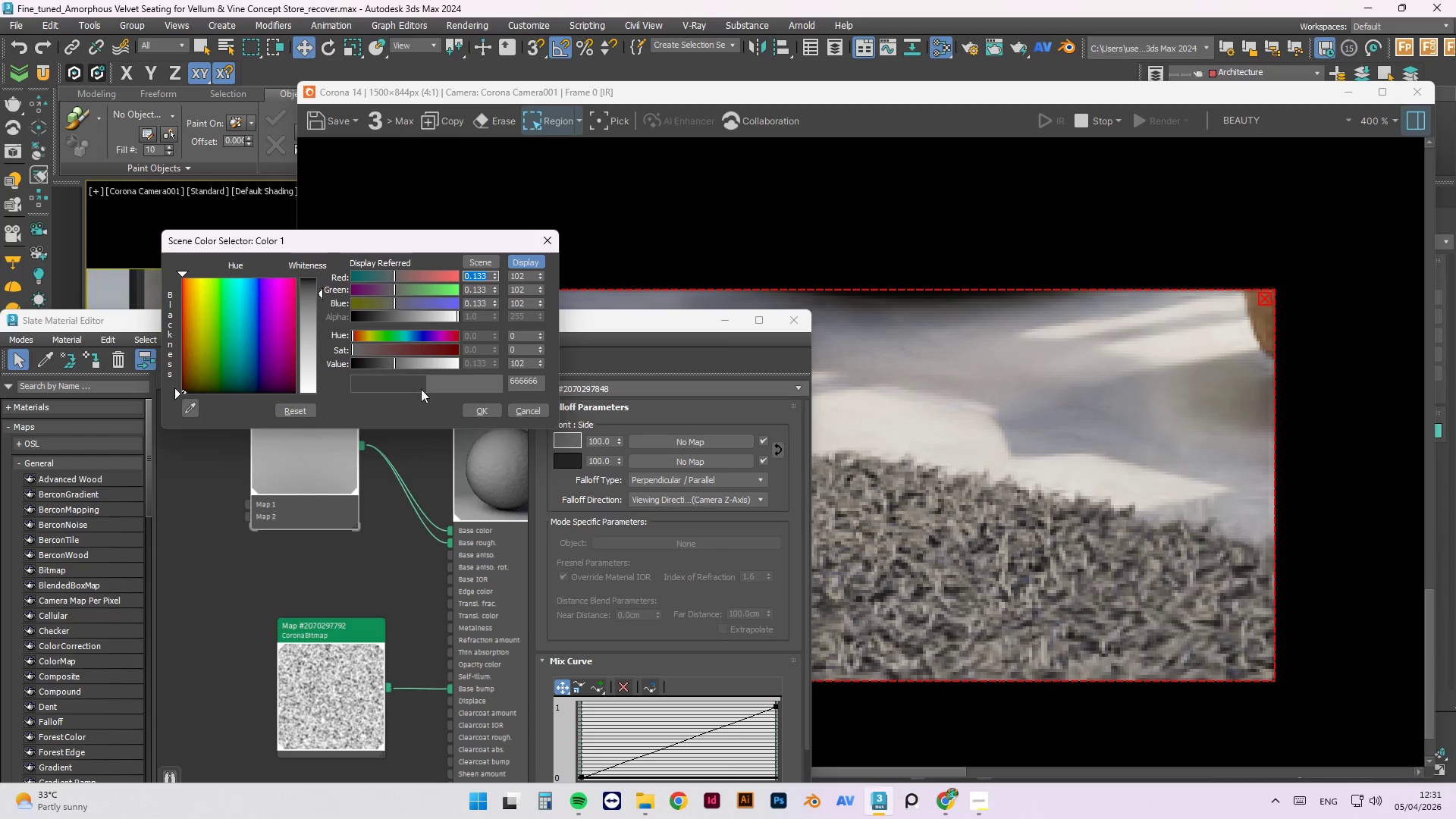 
left_click([568, 462])
 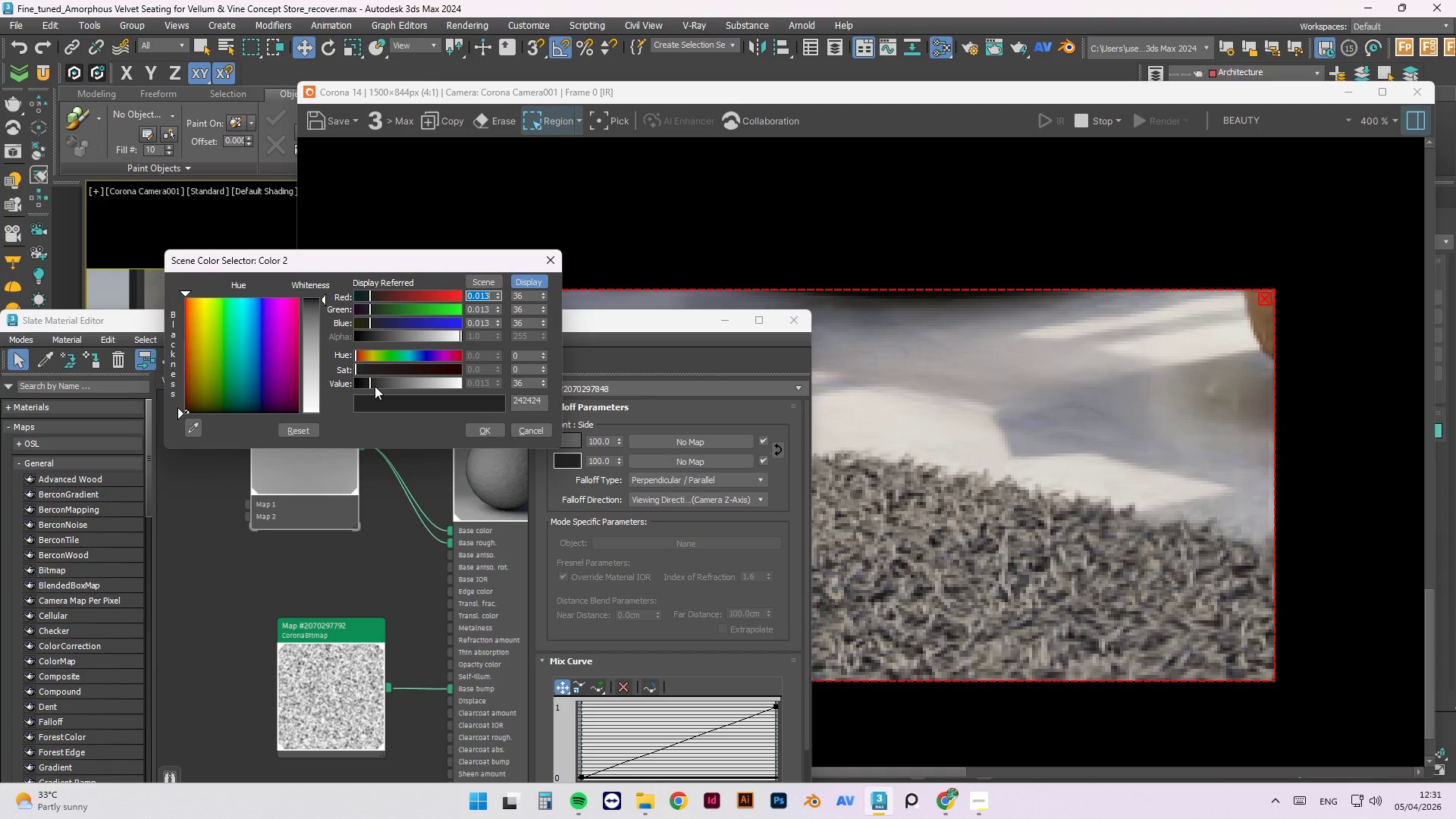 
left_click([380, 384])
 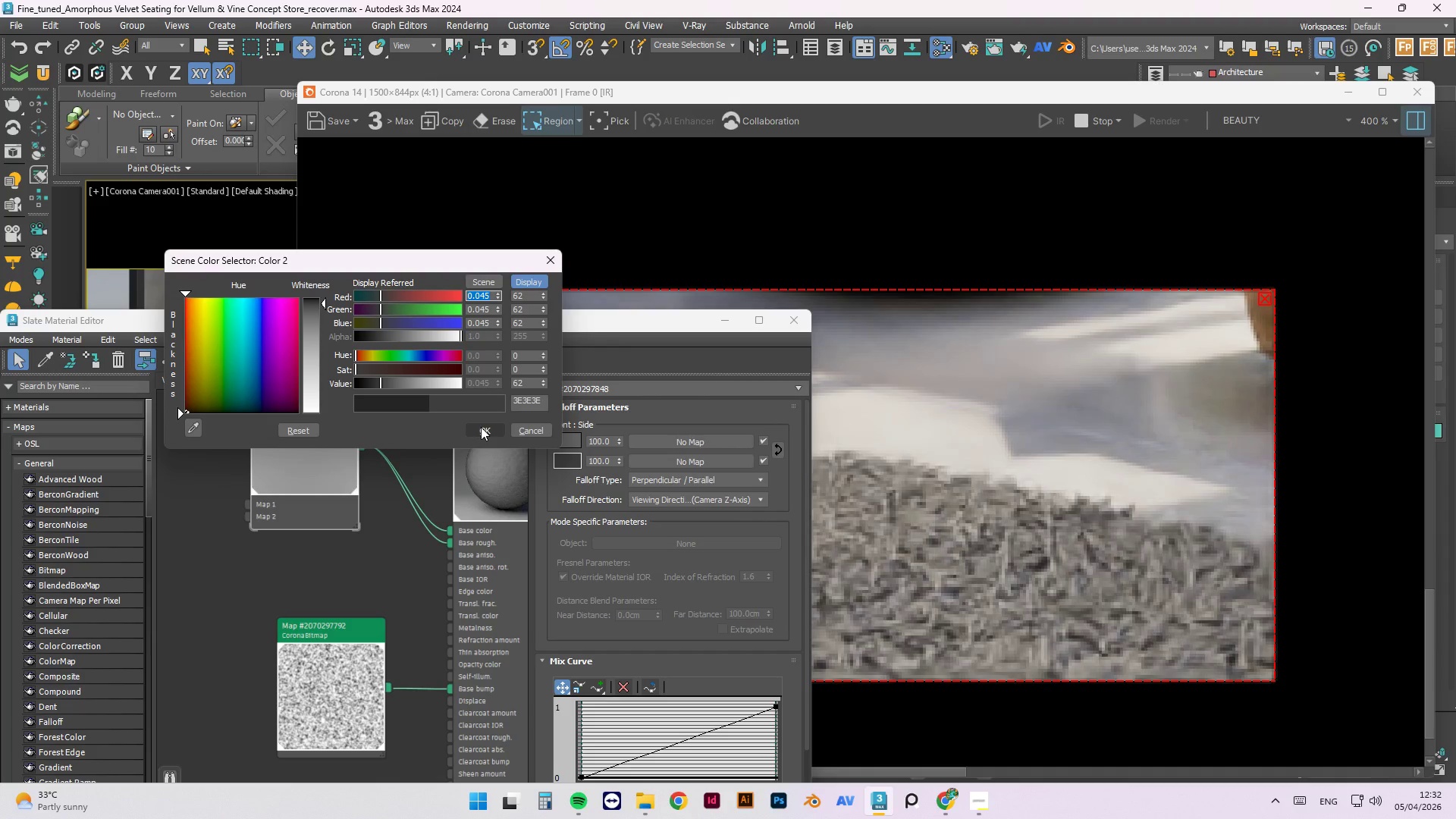 
left_click([485, 431])
 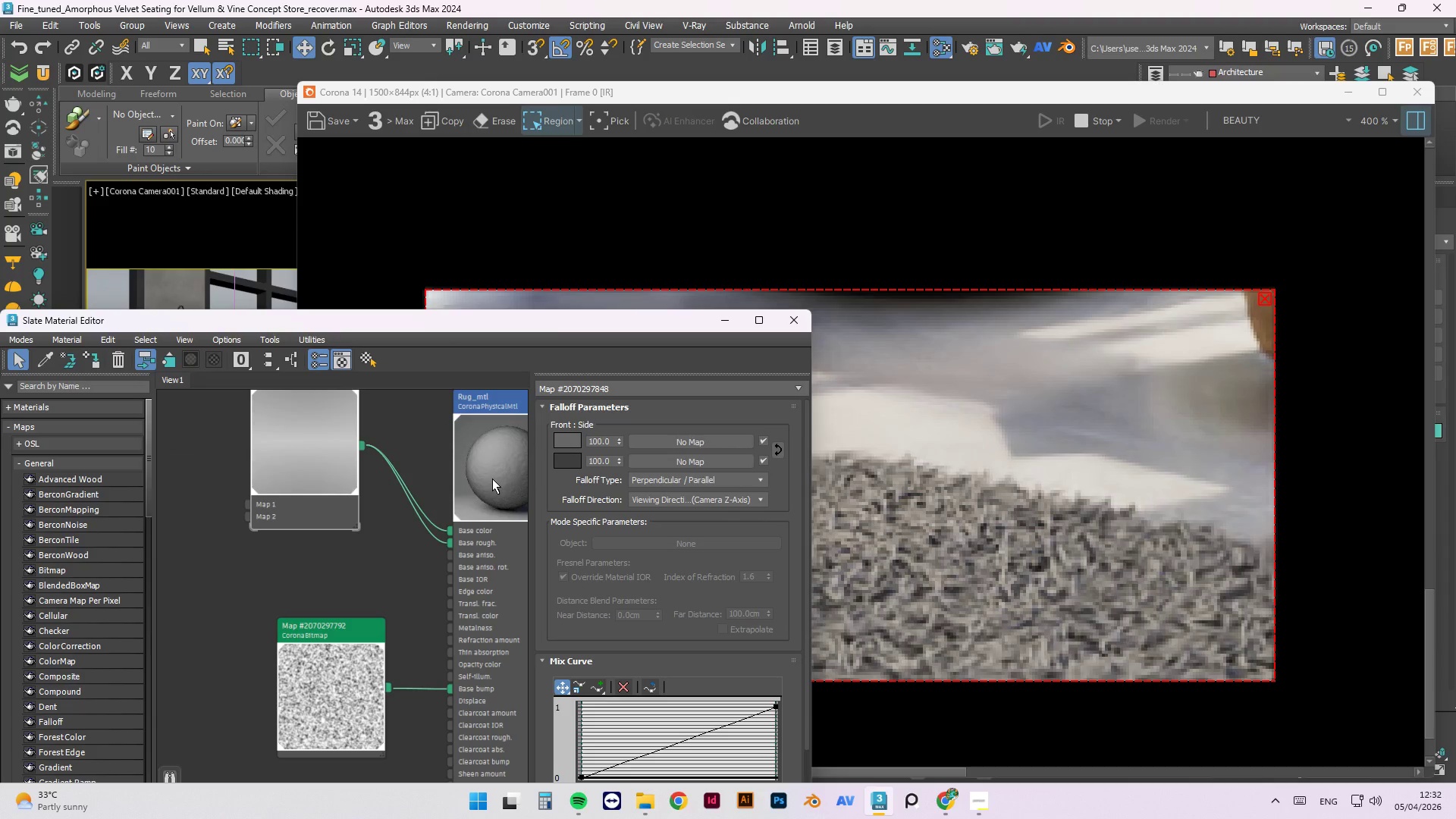 
right_click([493, 479])
 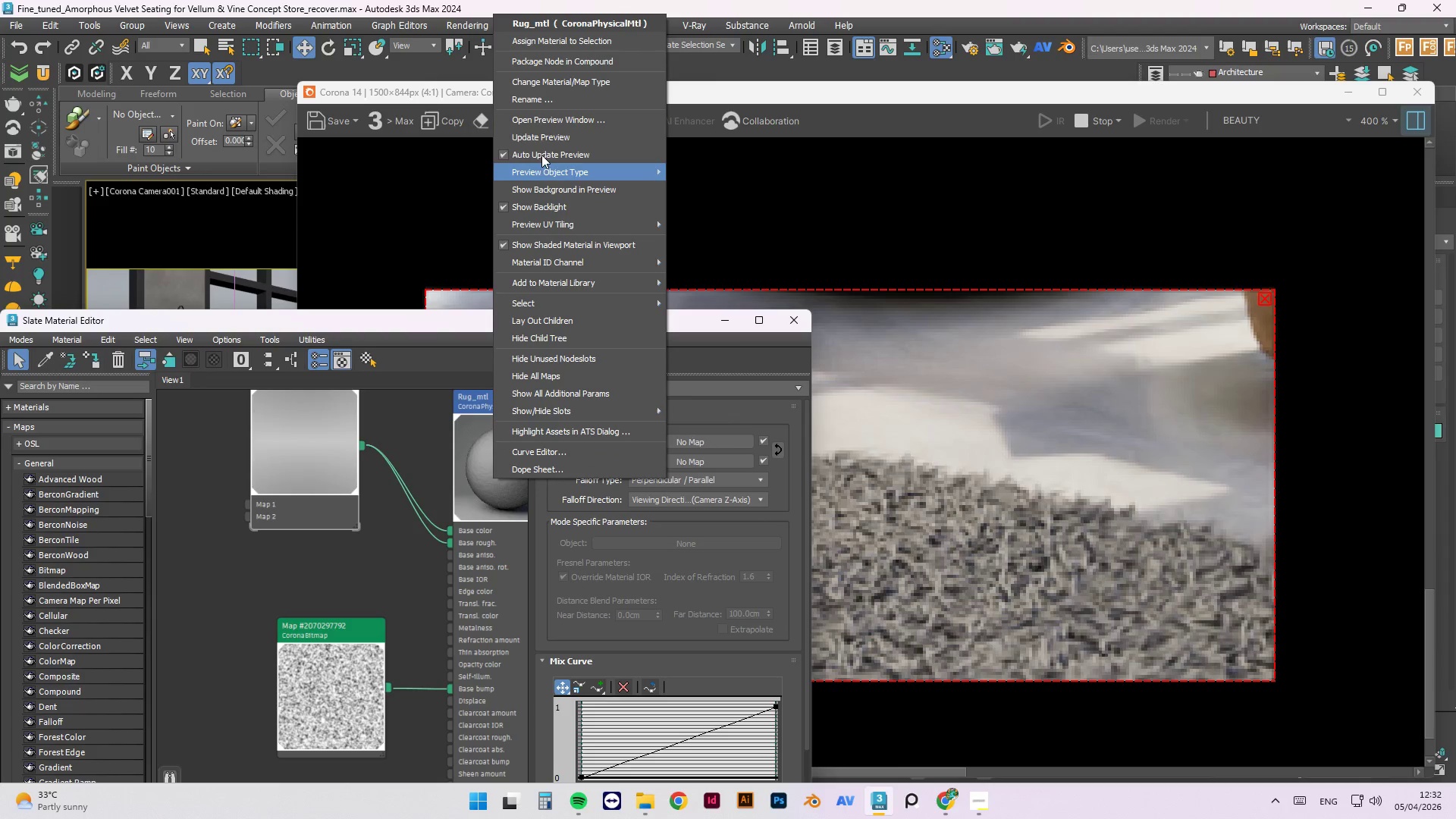 
left_click([541, 136])
 